 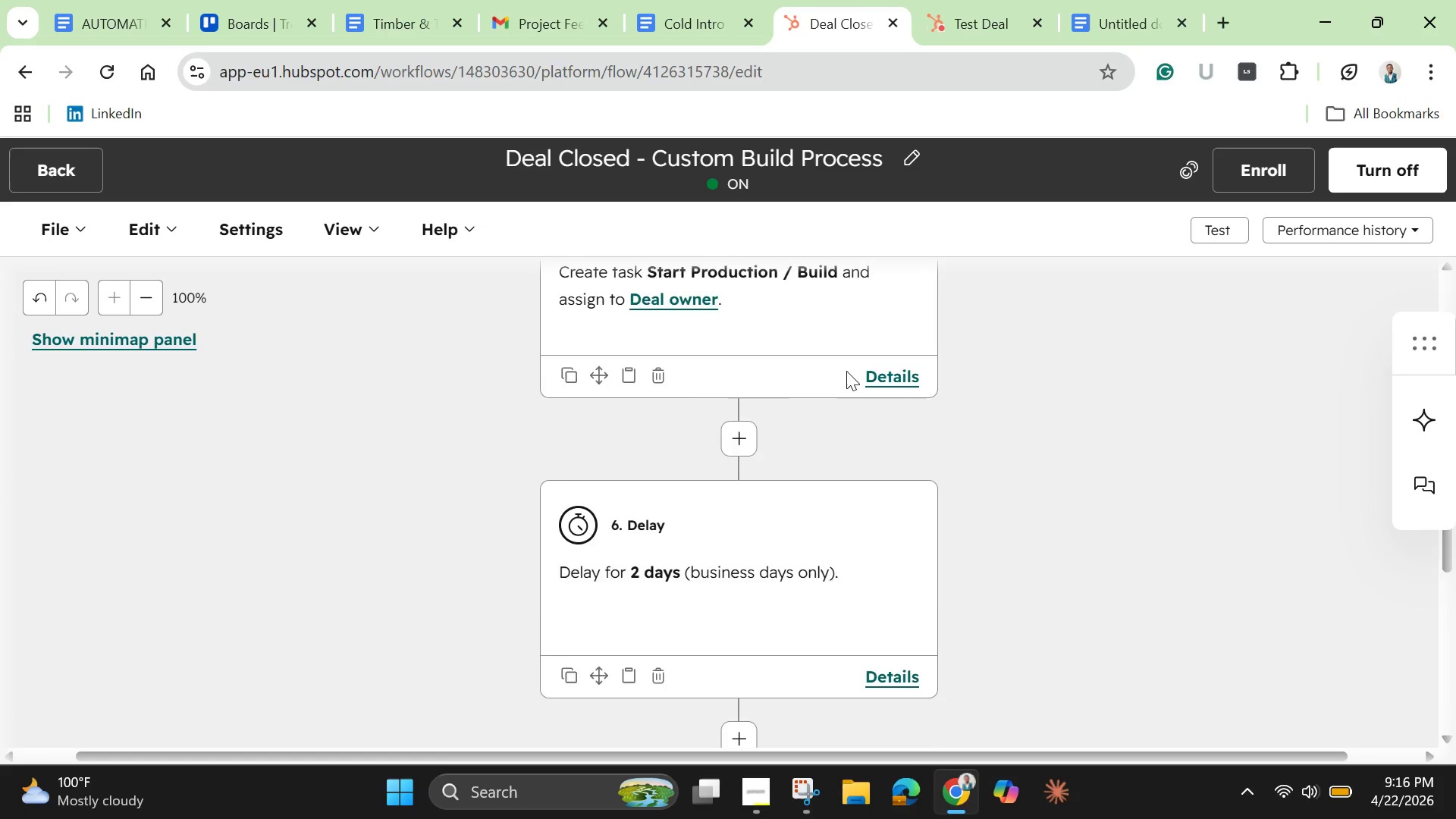 
scroll: coordinate [846, 371], scroll_direction: none, amount: 0.0
 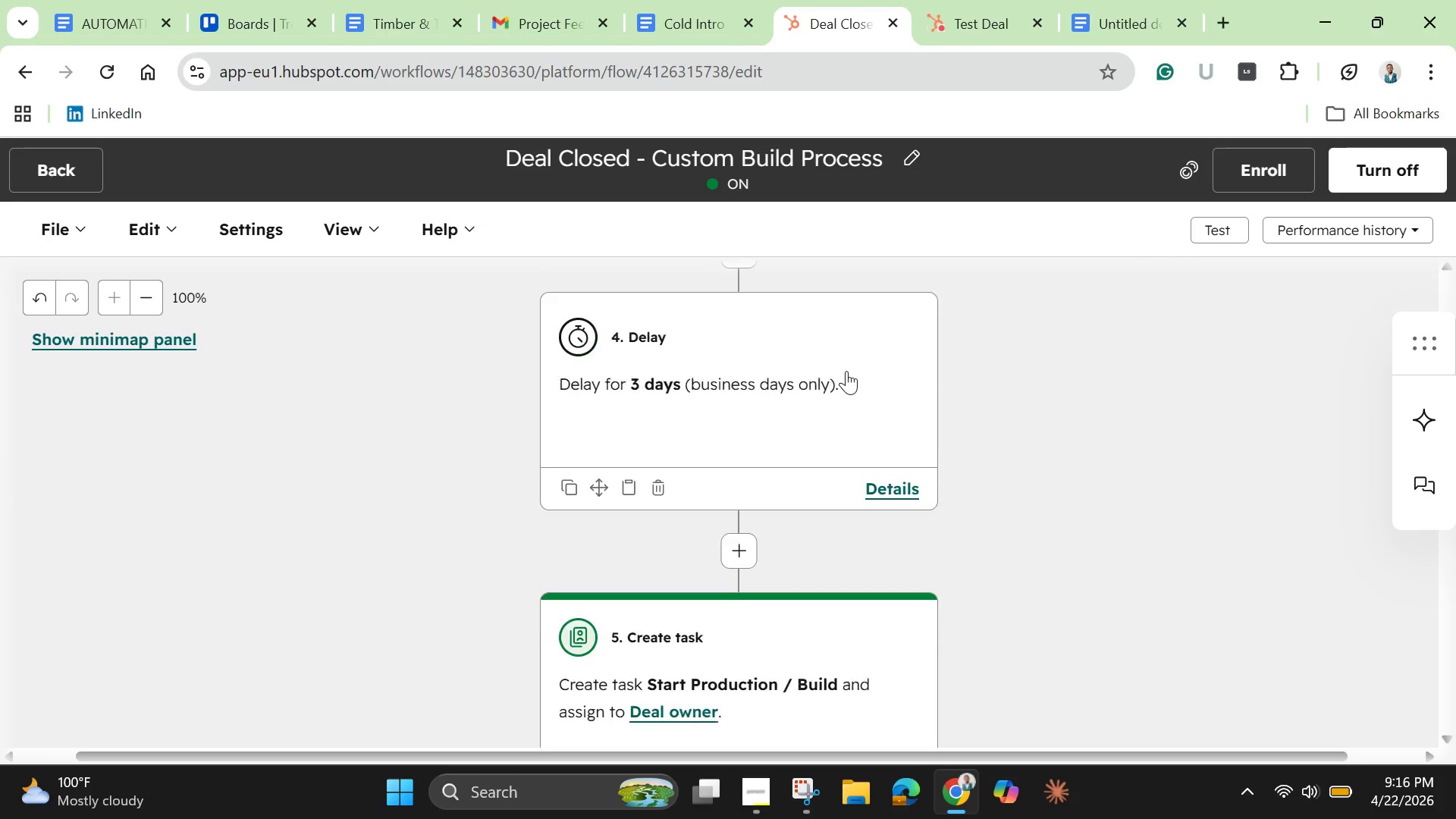 
scroll: coordinate [846, 371], scroll_direction: down, amount: 2.0
 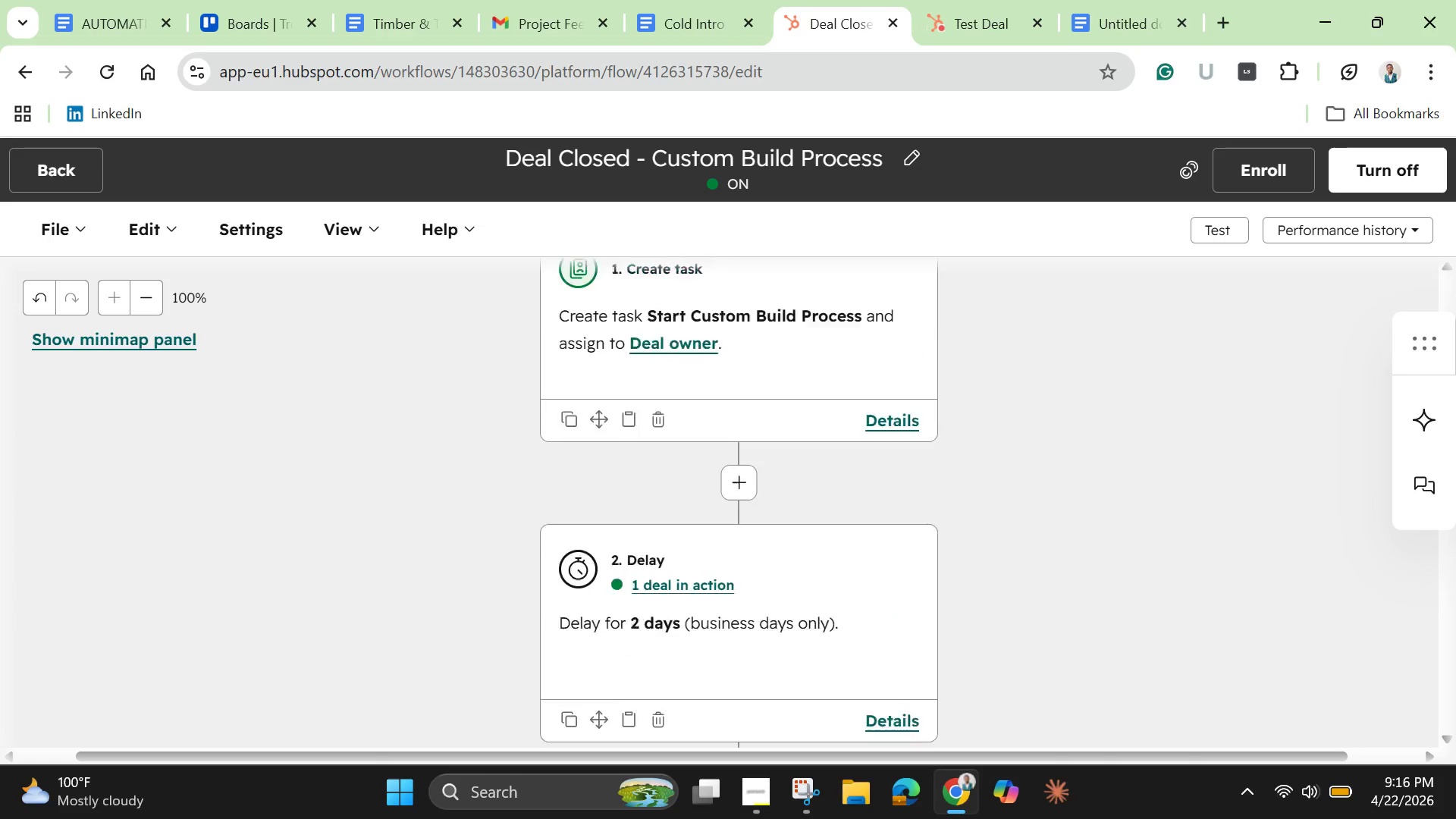 
wait(9.47)
 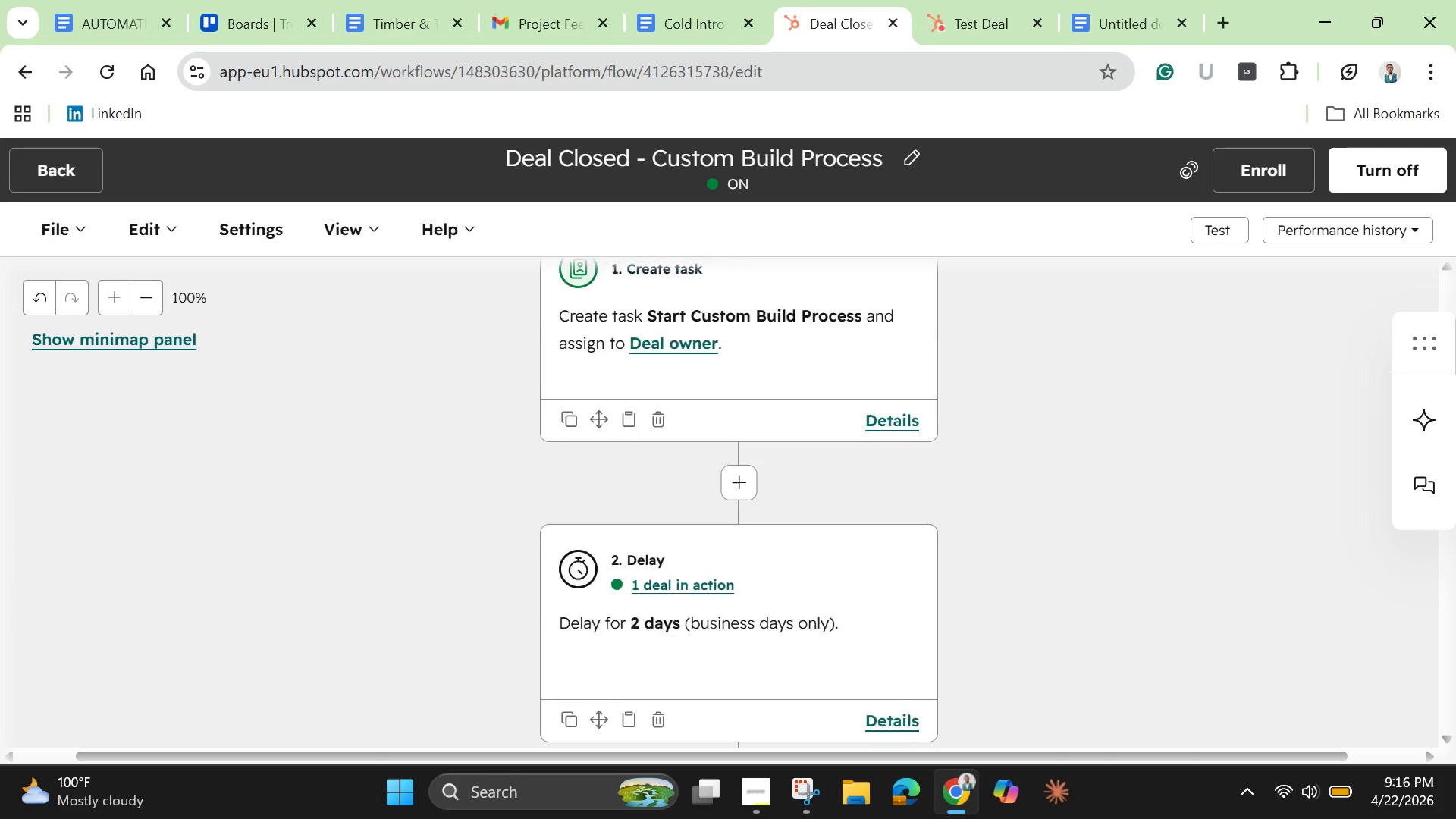 
left_click([827, 580])
 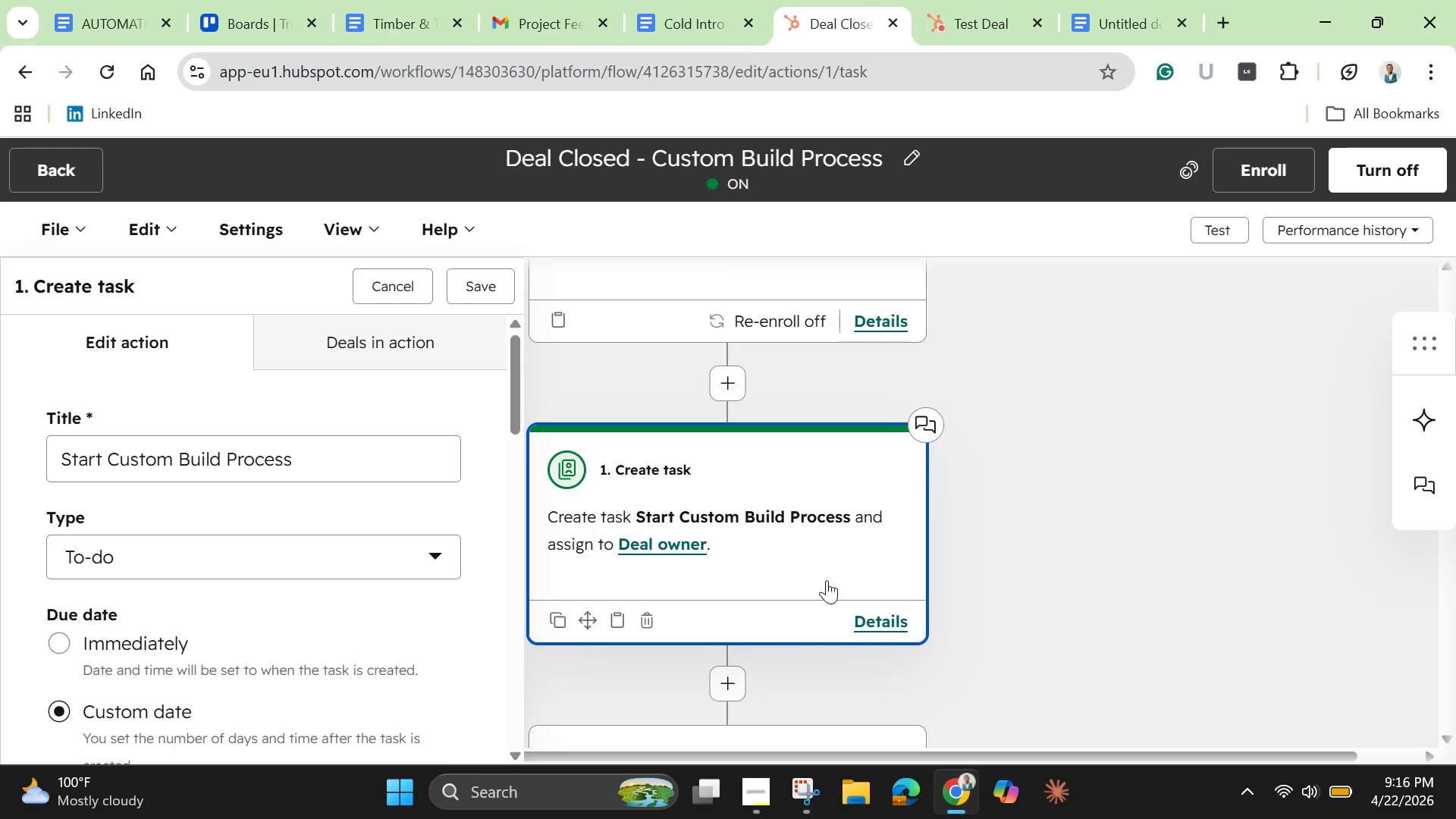 
wait(14.02)
 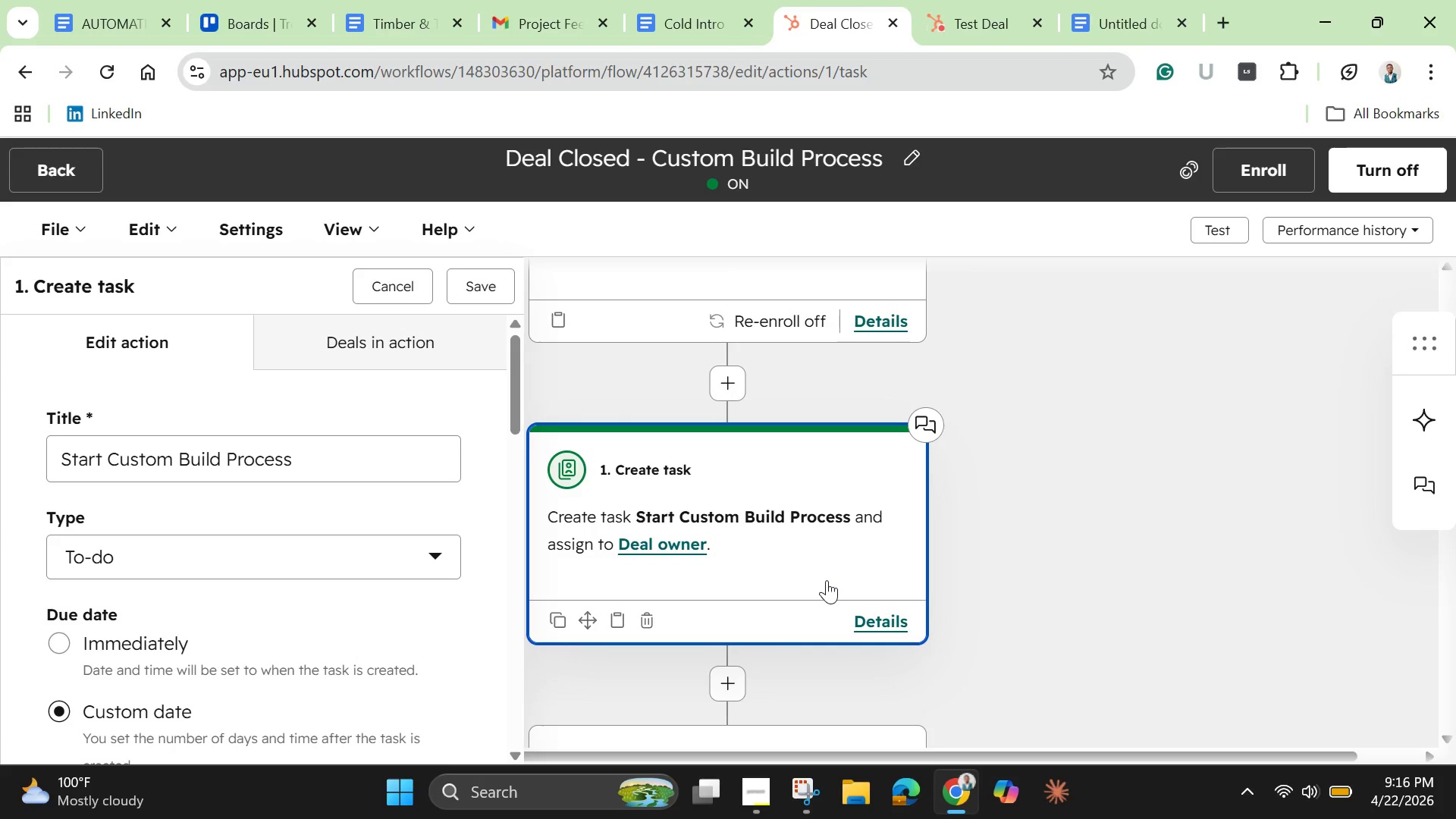 
scroll: coordinate [307, 549], scroll_direction: down, amount: 2.0
 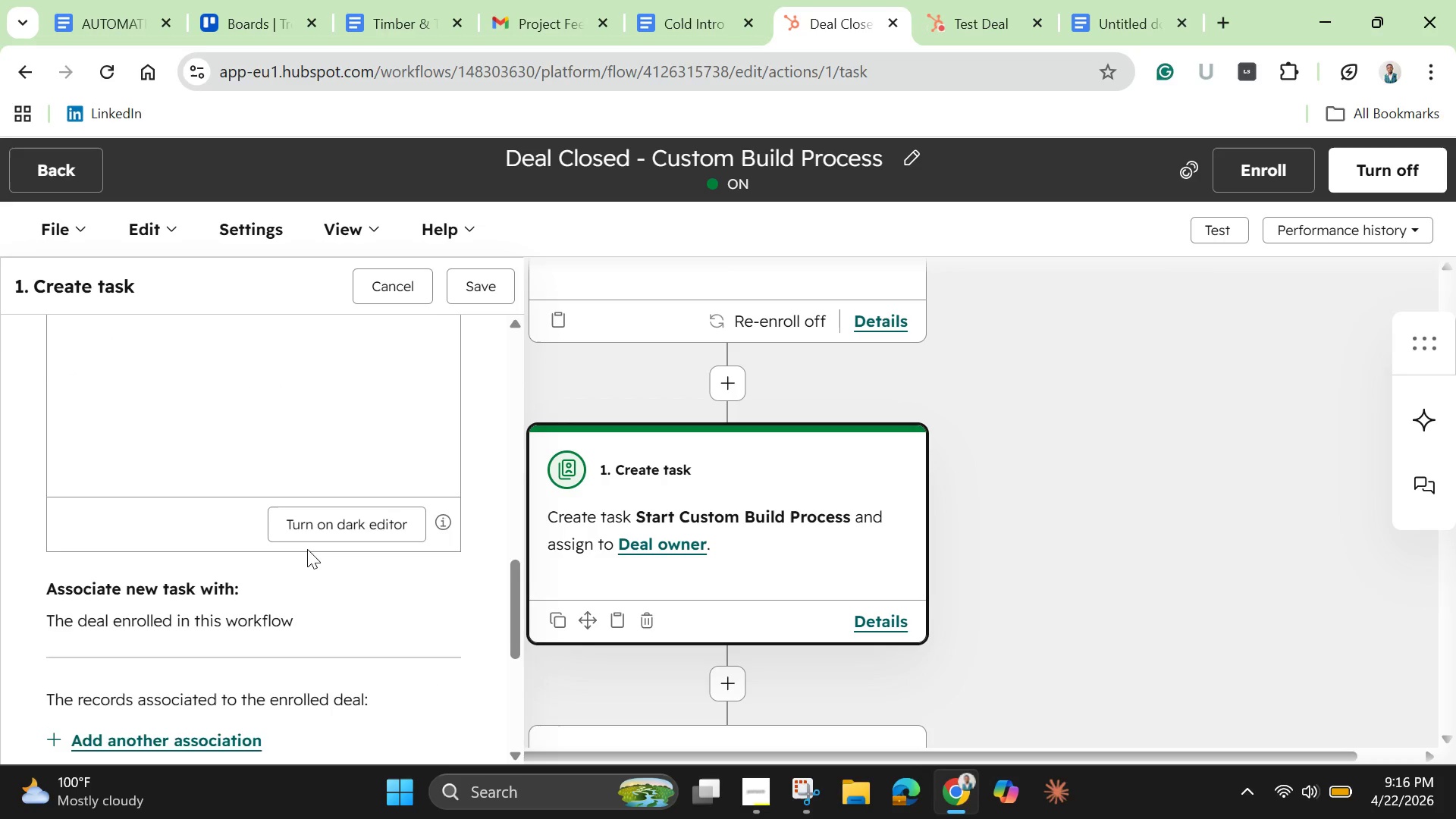 
scroll: coordinate [307, 549], scroll_direction: up, amount: 6.0
 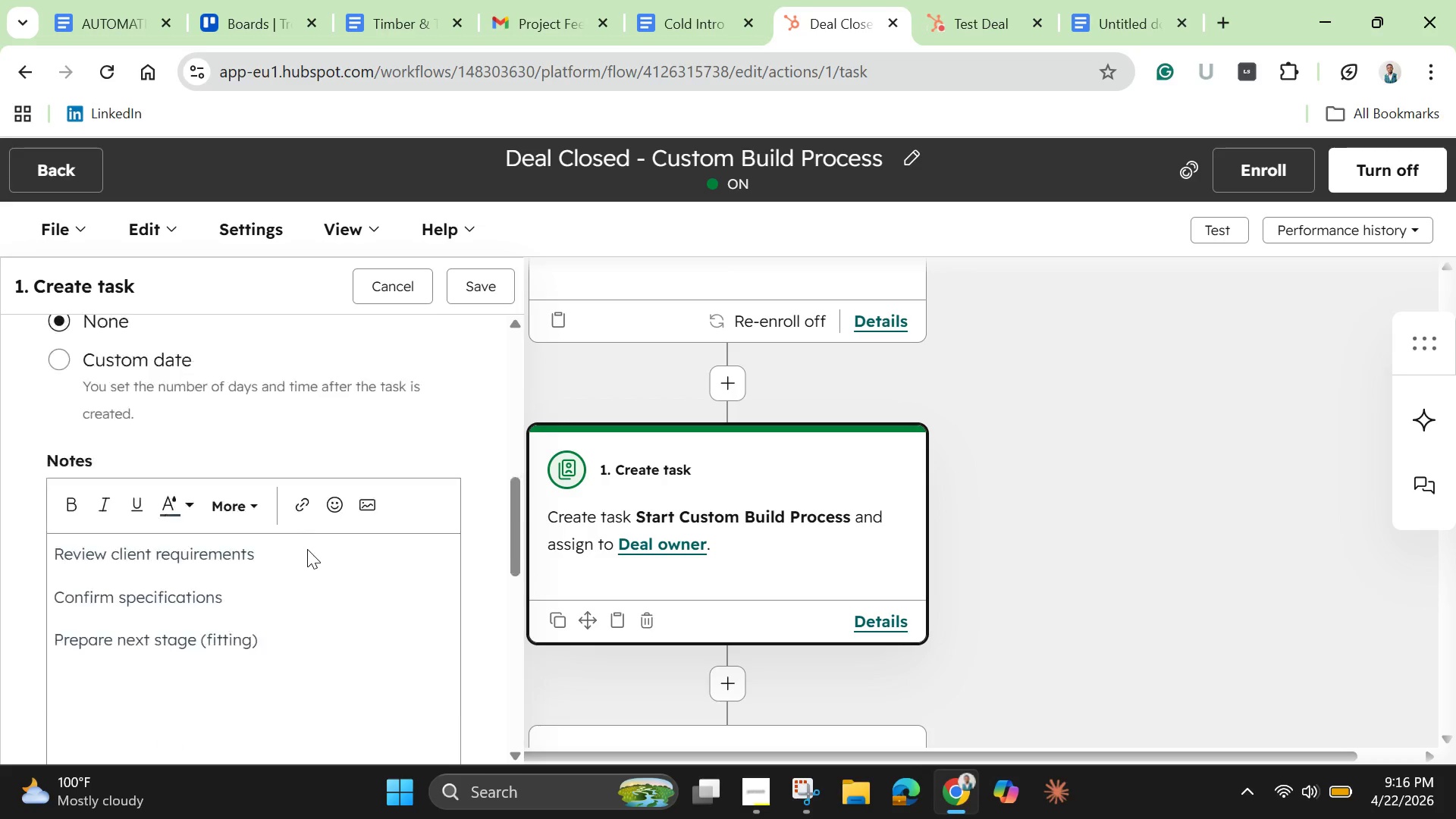 
scroll: coordinate [307, 549], scroll_direction: down, amount: 7.0
 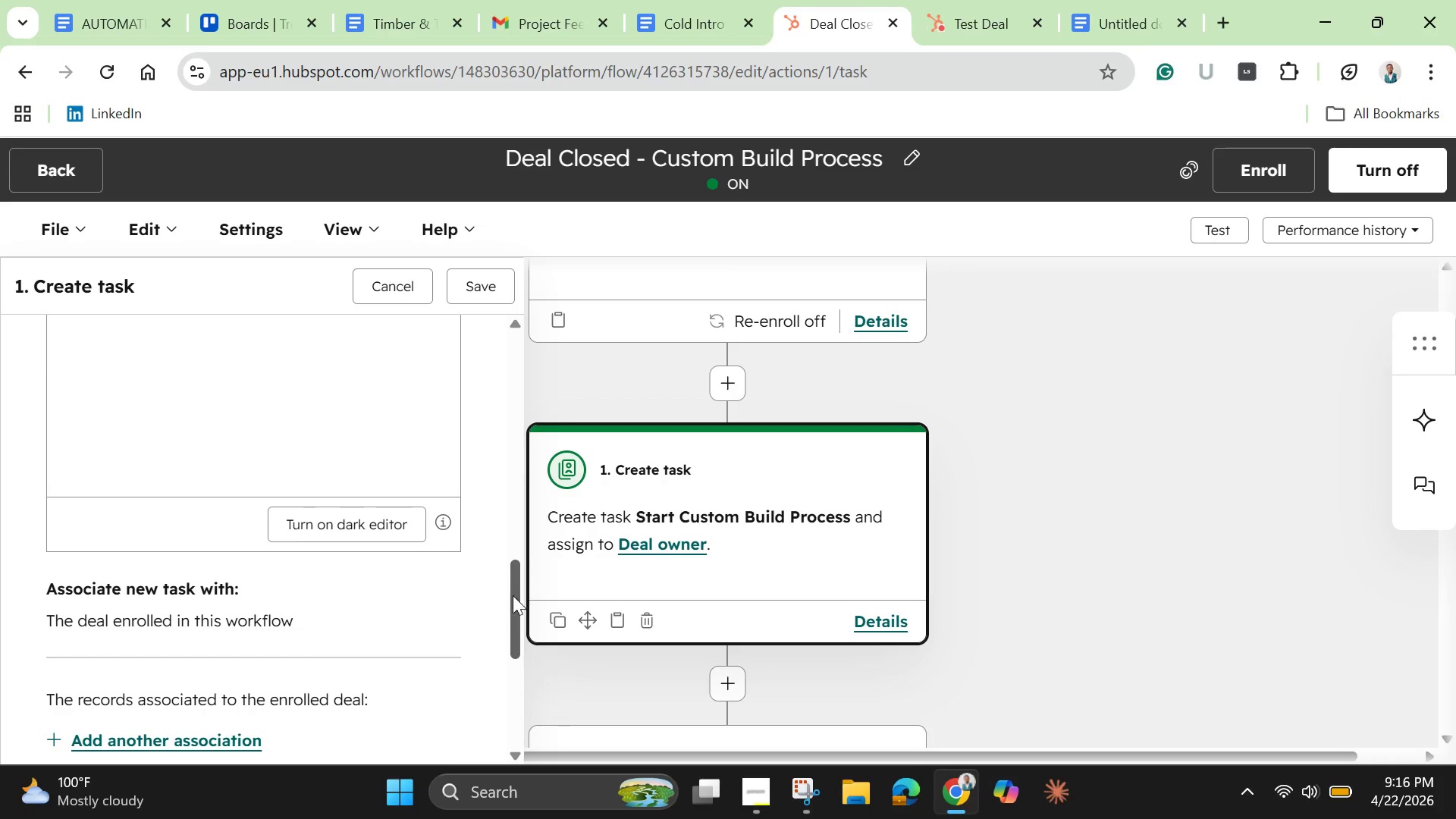 
left_click_drag(start_coordinate=[511, 595], to_coordinate=[510, 499])
 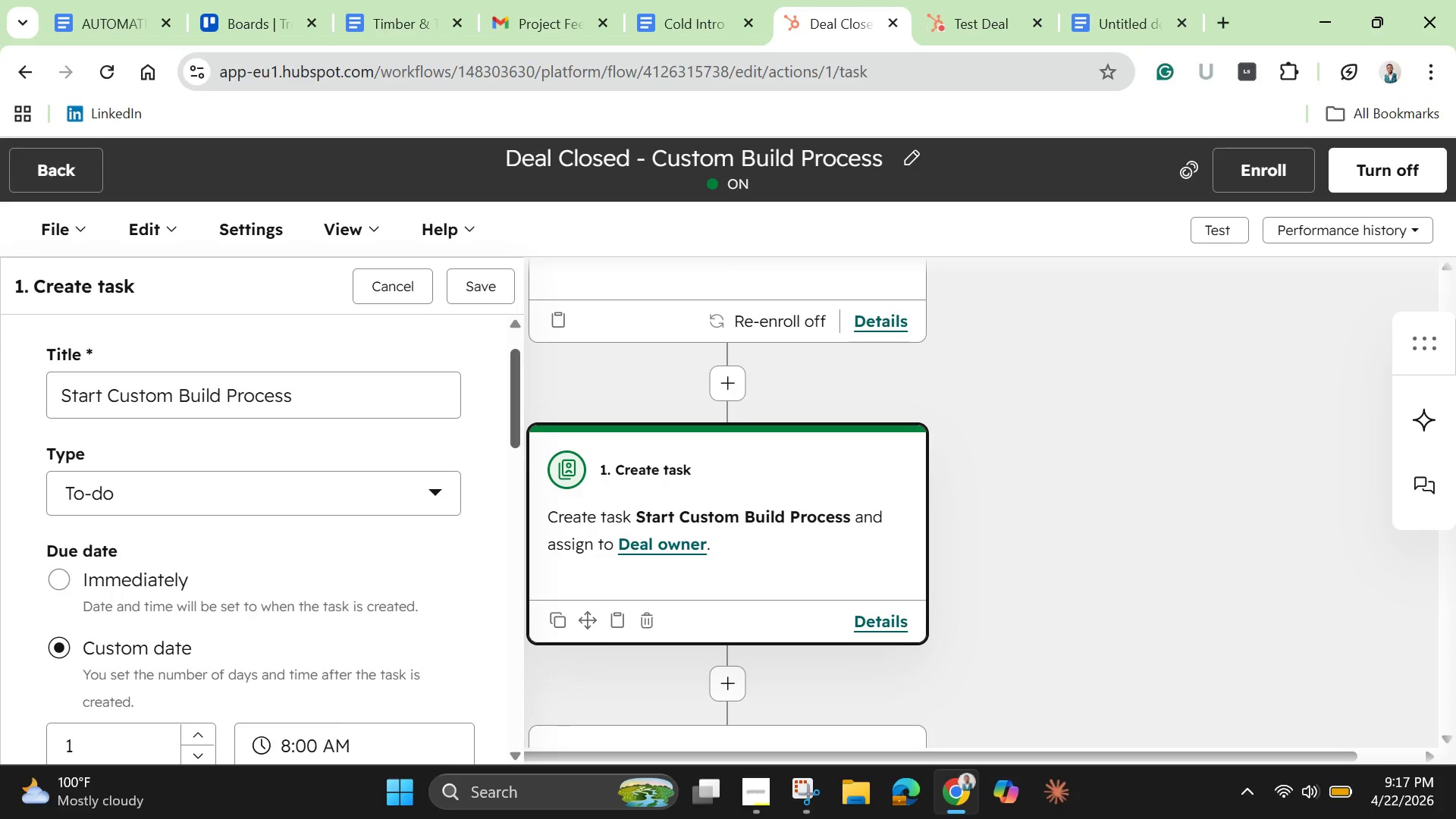 
wait(47.83)
 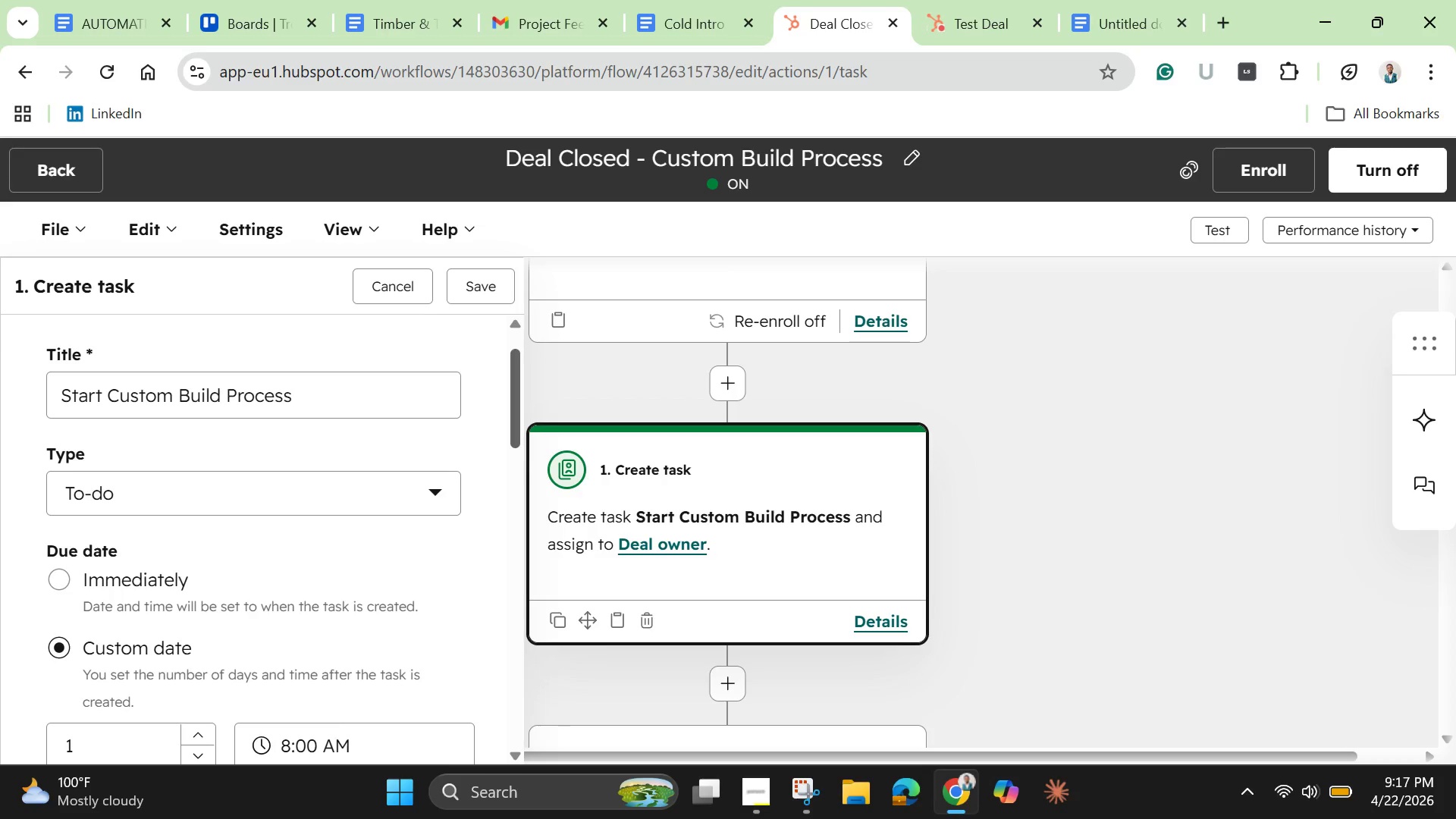 
scroll: coordinate [16, 469], scroll_direction: up, amount: 4.0
 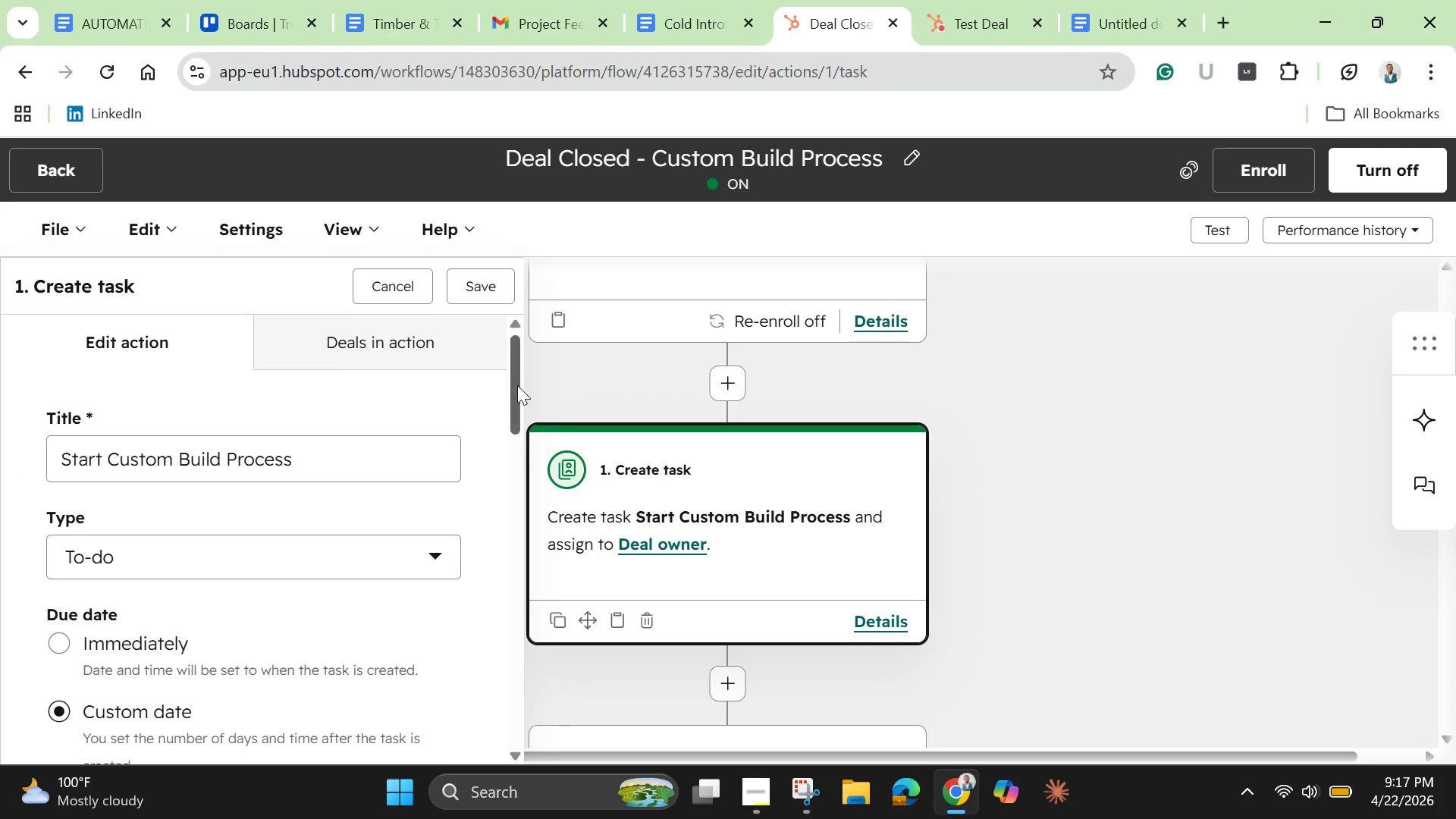 
left_click_drag(start_coordinate=[519, 385], to_coordinate=[512, 534])
 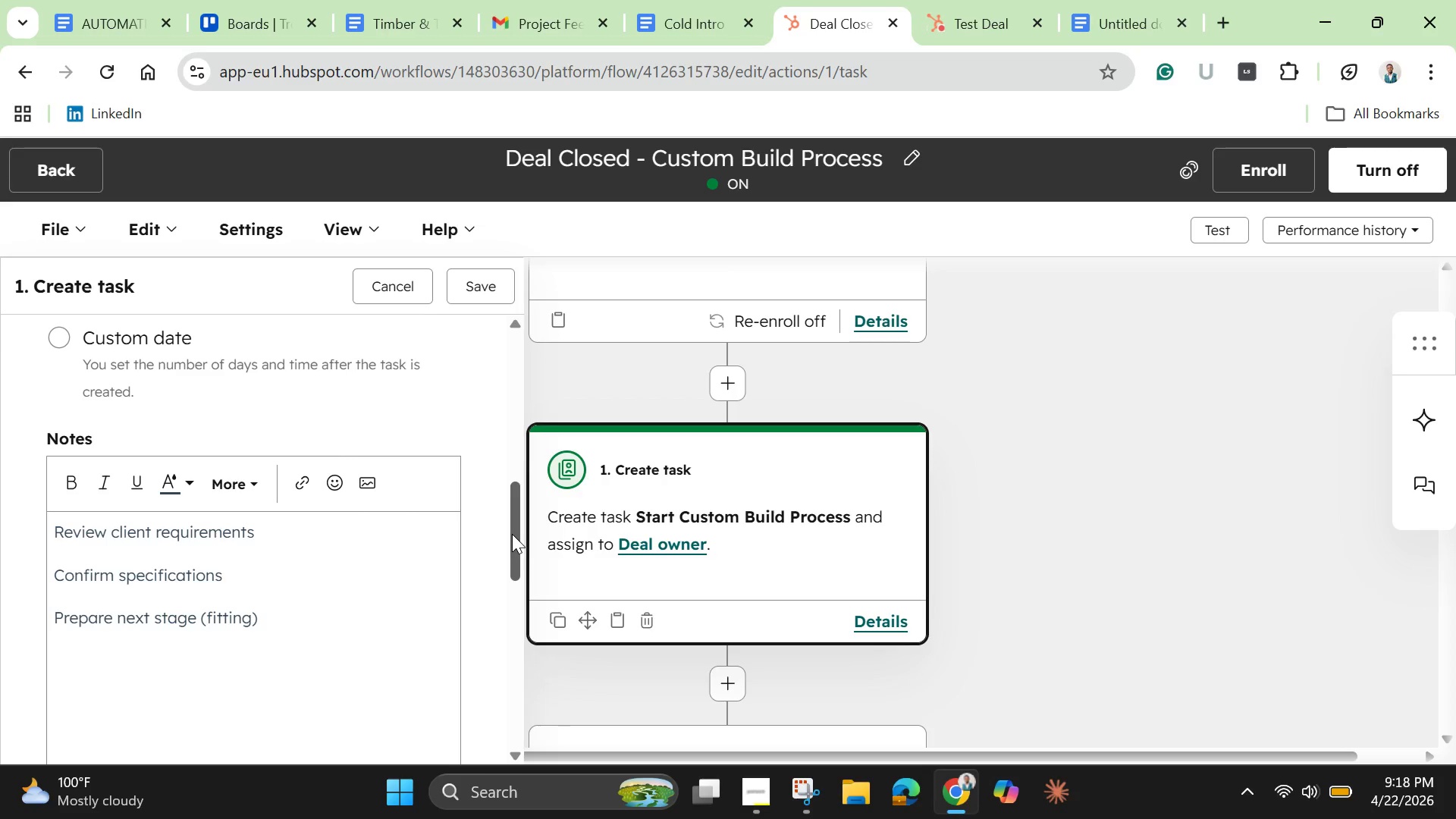 
wait(84.3)
 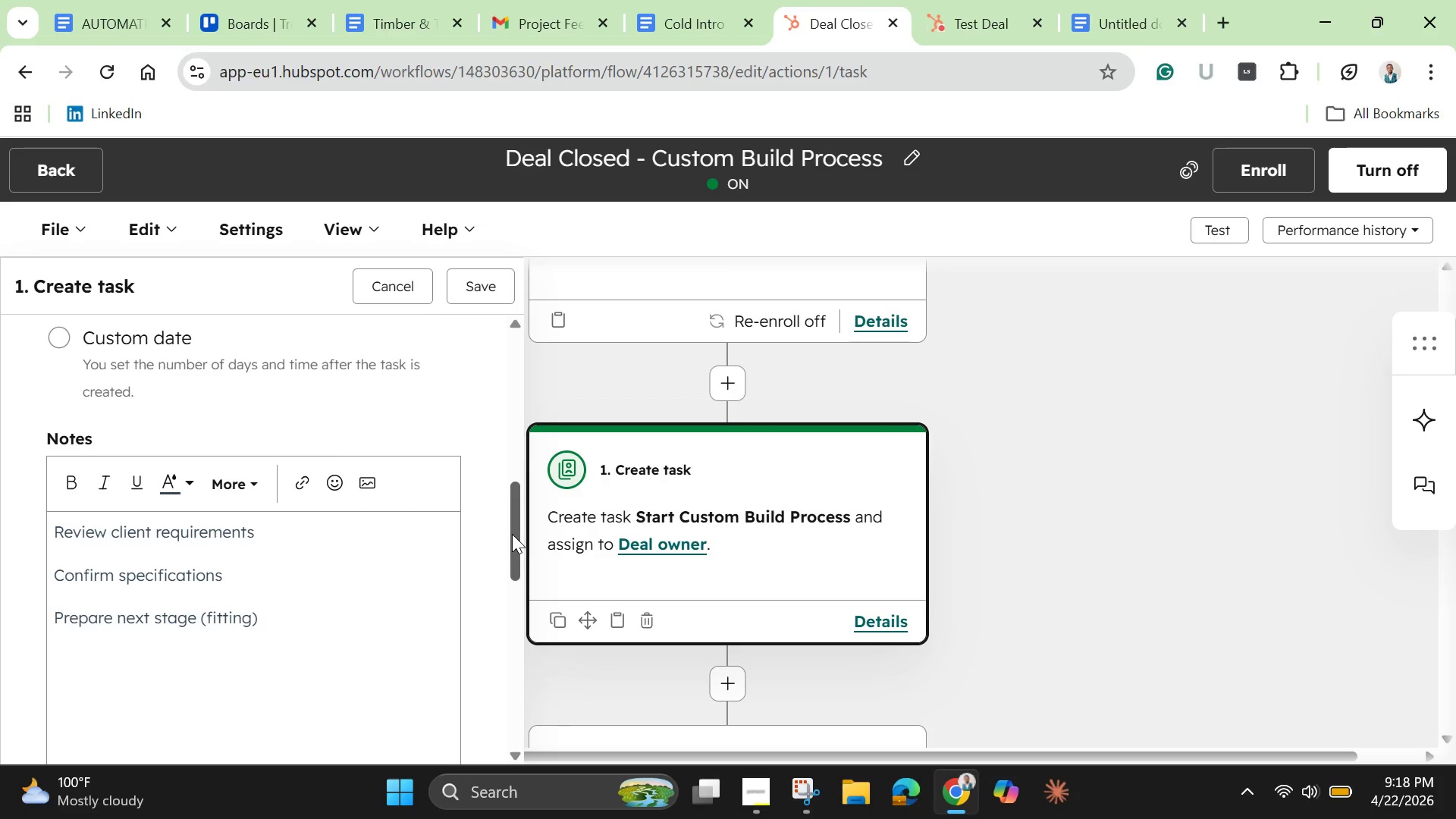 
left_click([100, 20])
 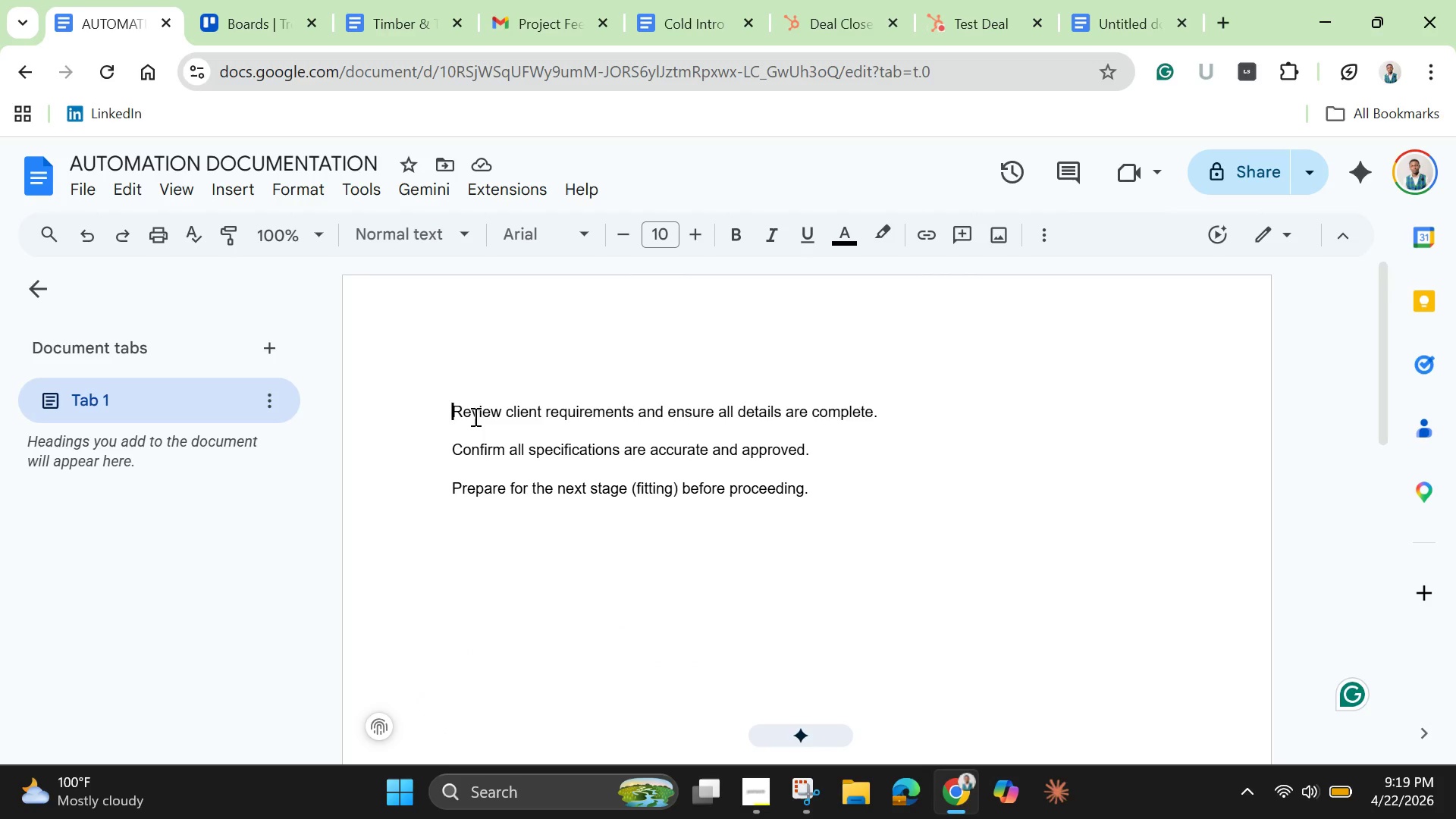 
left_click_drag(start_coordinate=[450, 404], to_coordinate=[816, 482])
 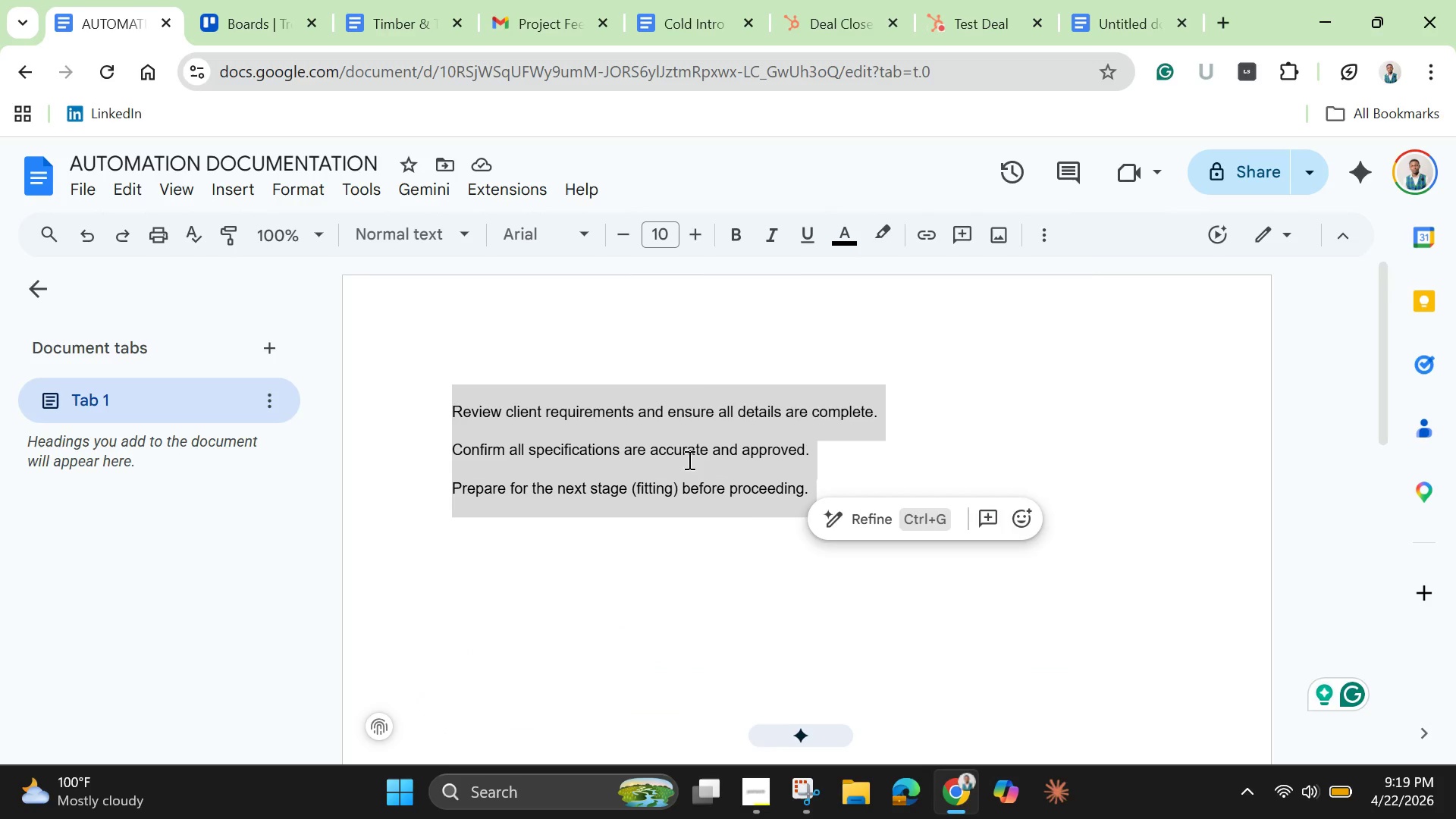 
right_click([688, 460])
 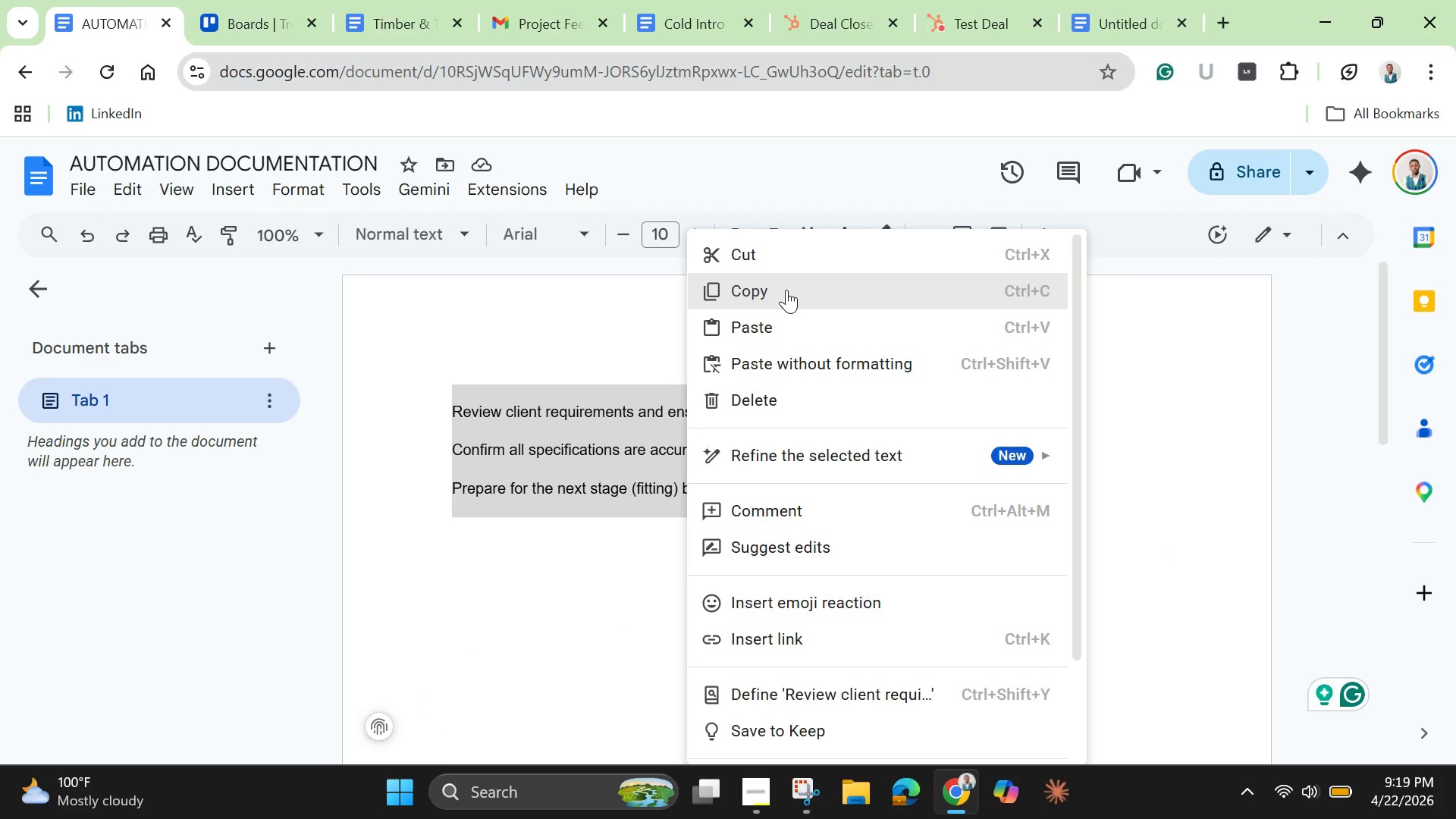 
left_click([786, 290])
 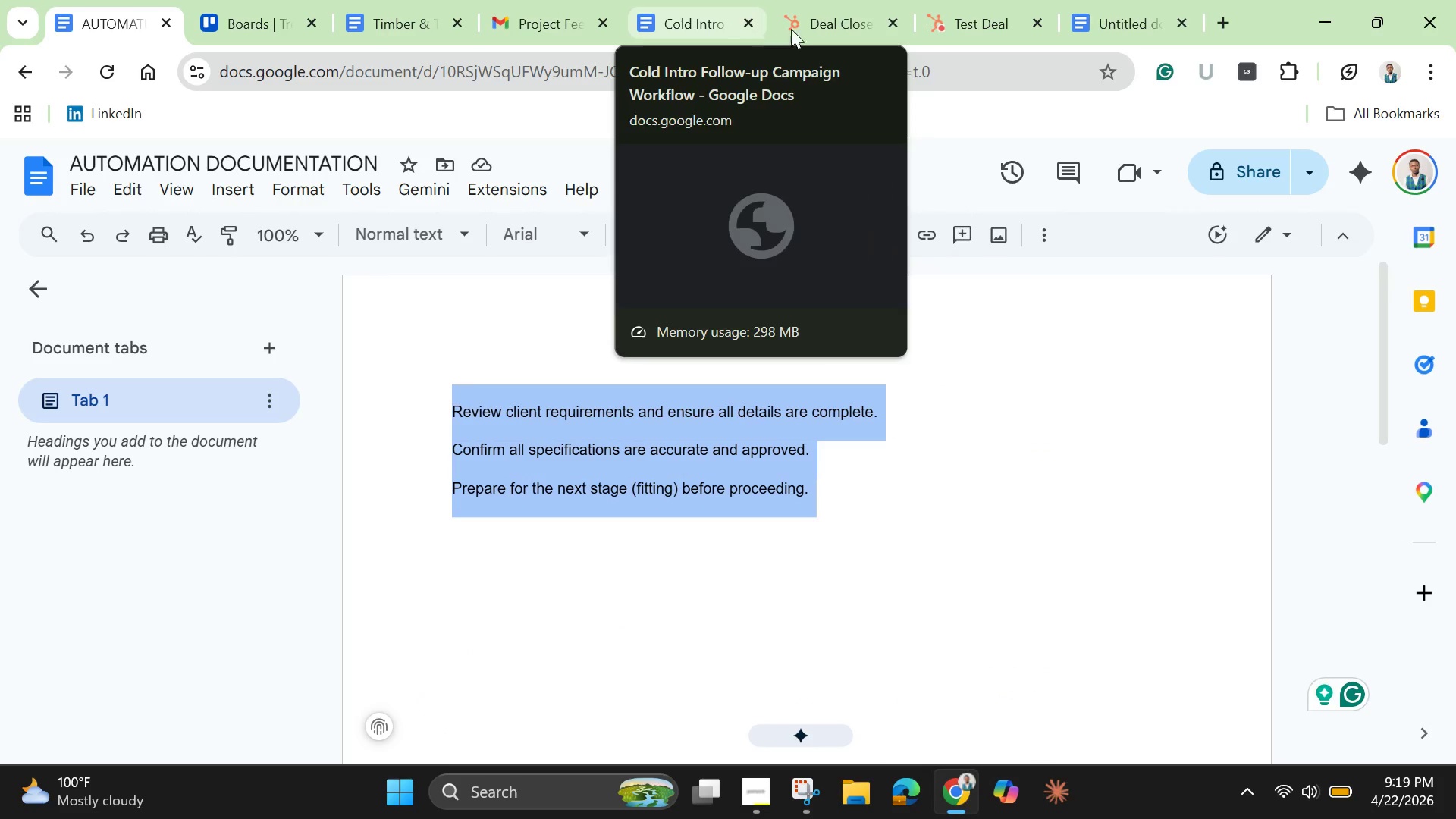 
left_click([839, 5])
 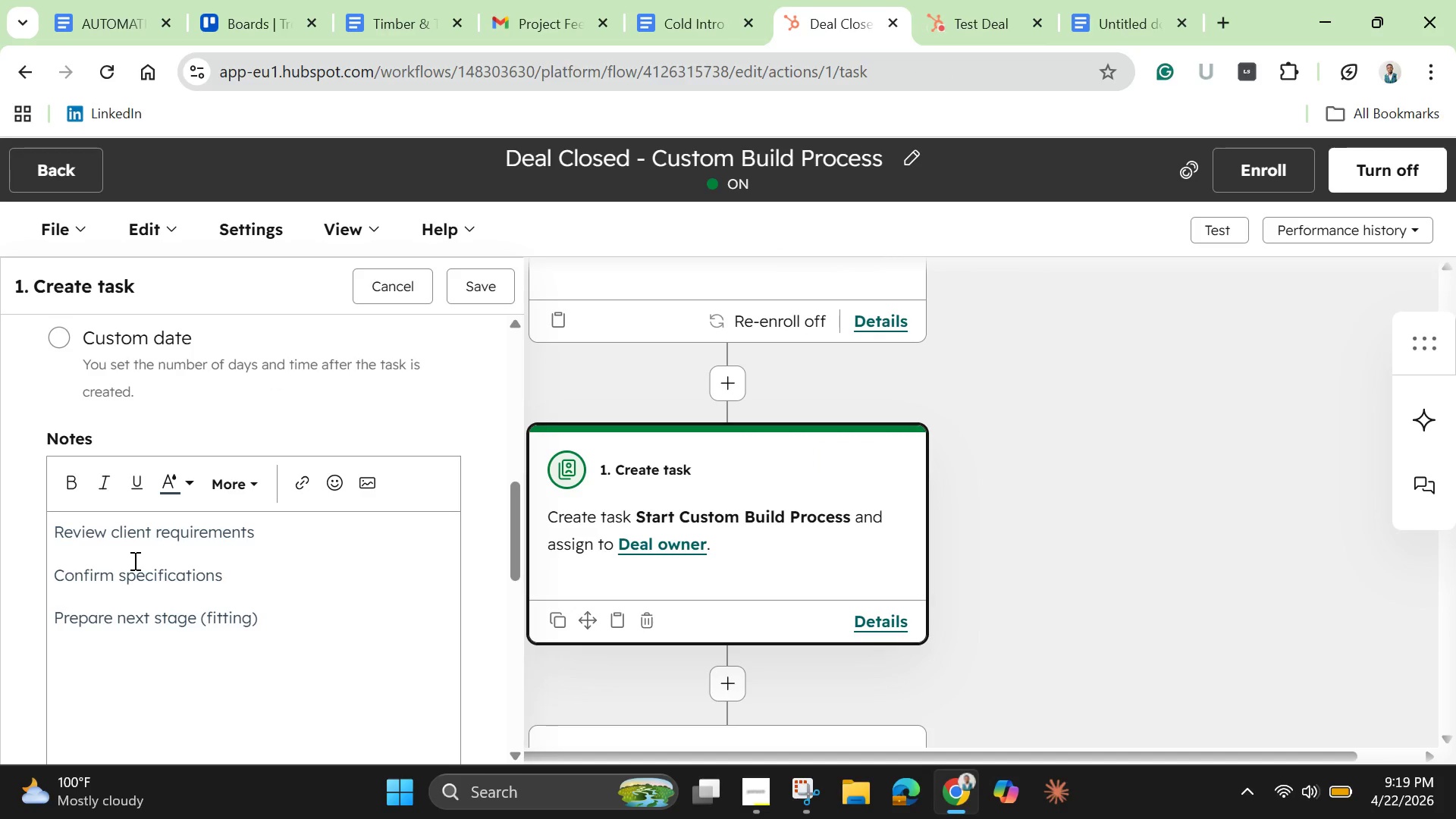 
double_click([133, 560])
 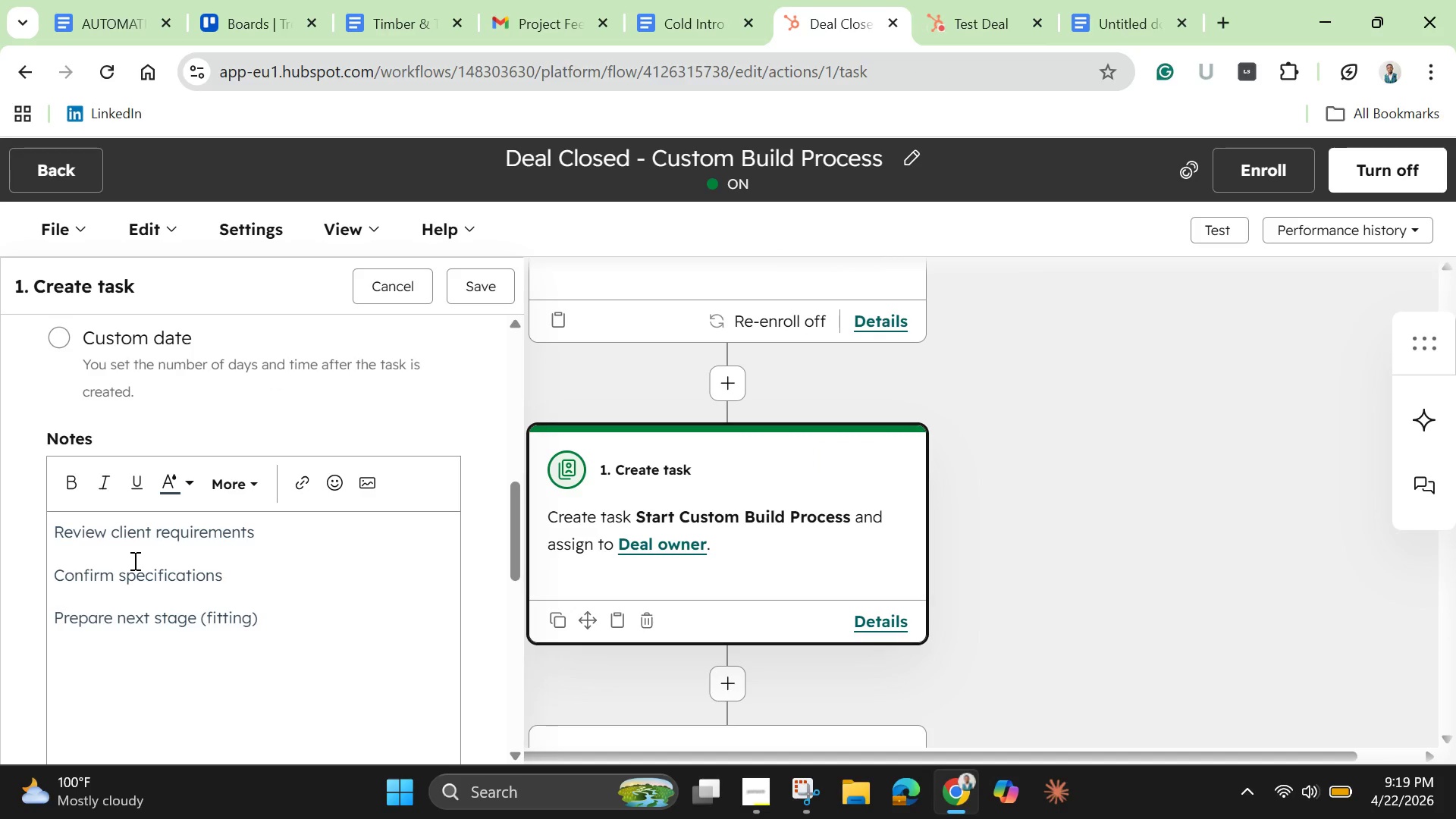 
triple_click([133, 560])
 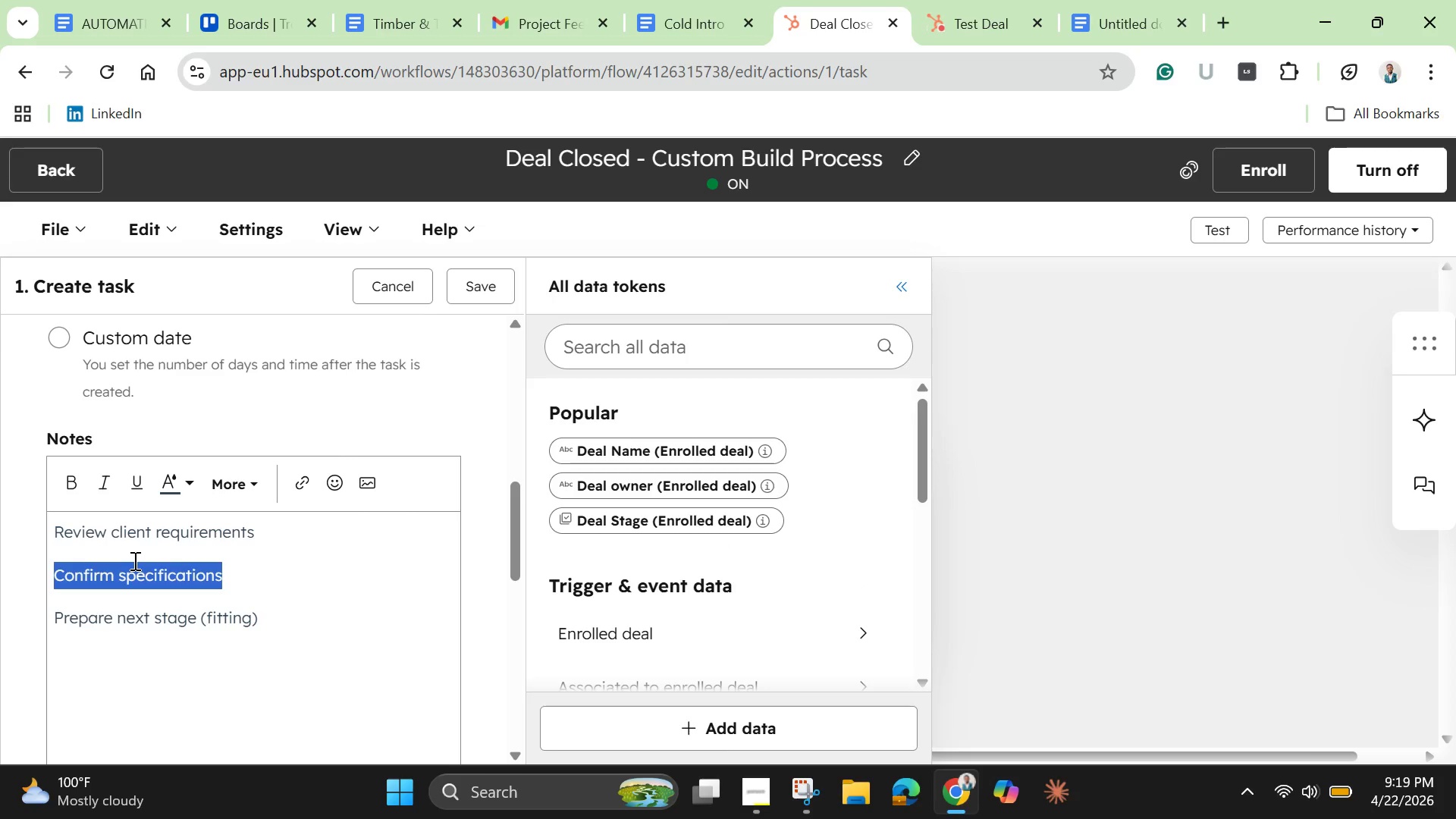 
key(Control+A)
 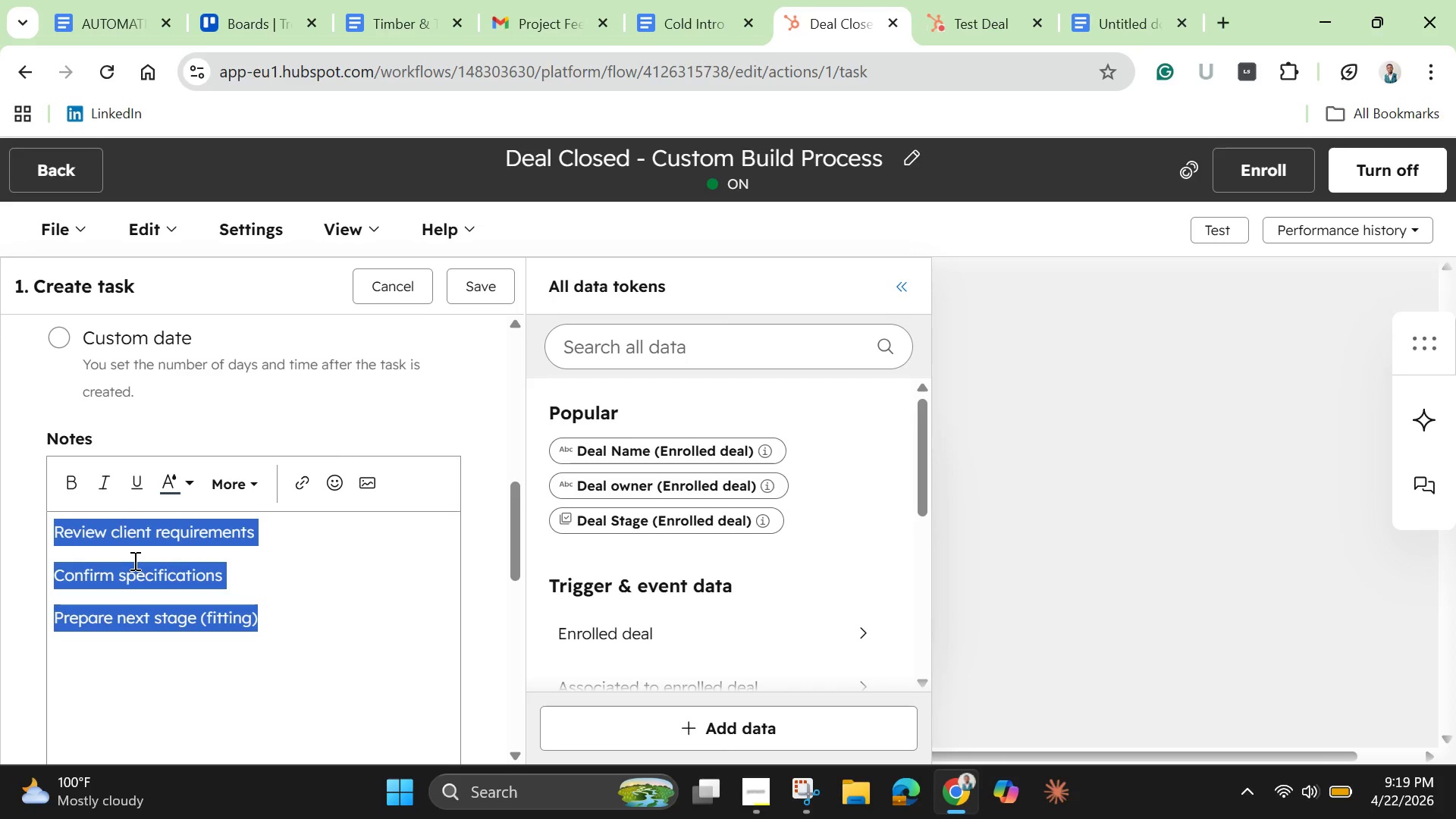 
key(Backspace)
 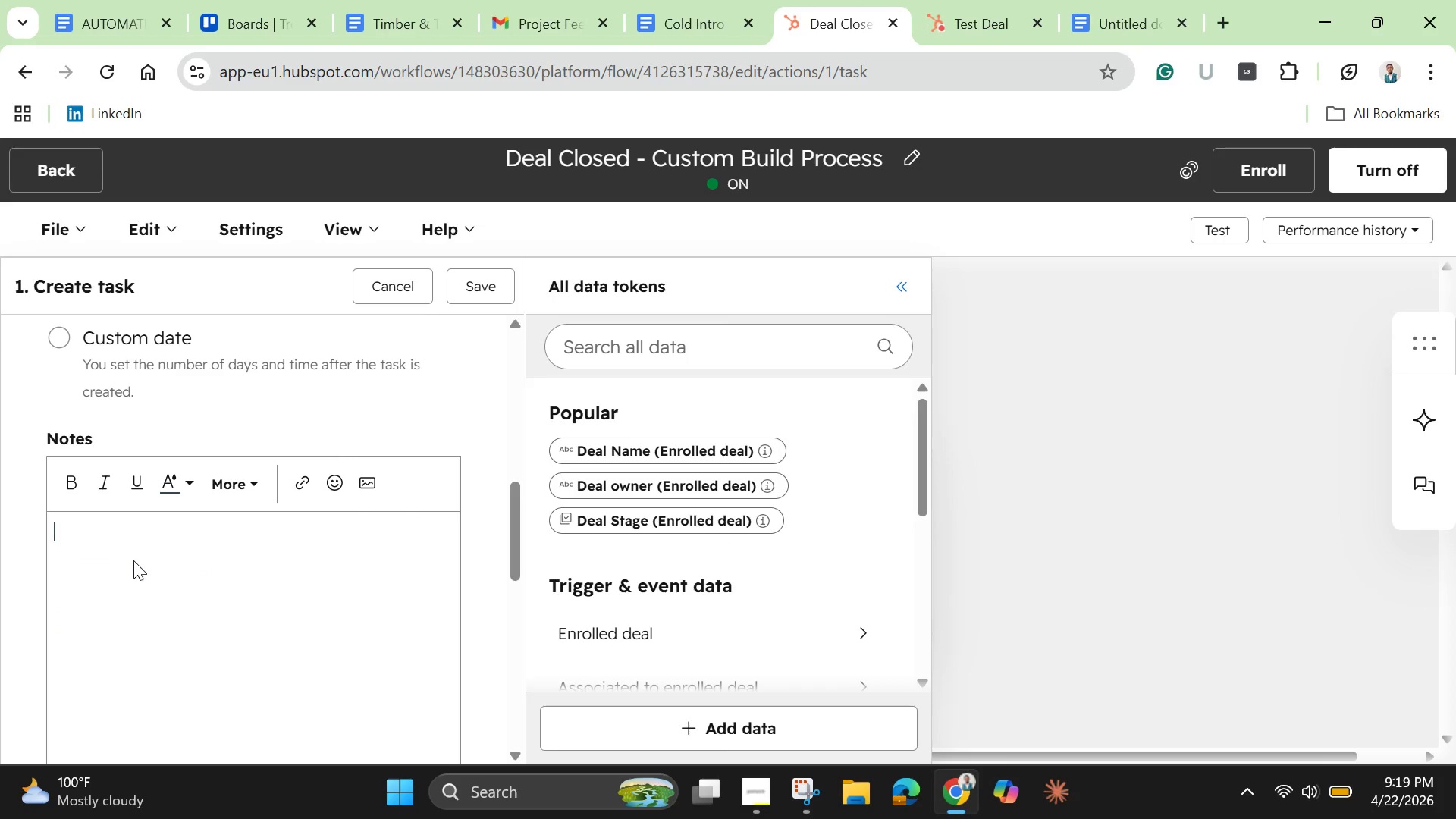 
key(Control+V)
 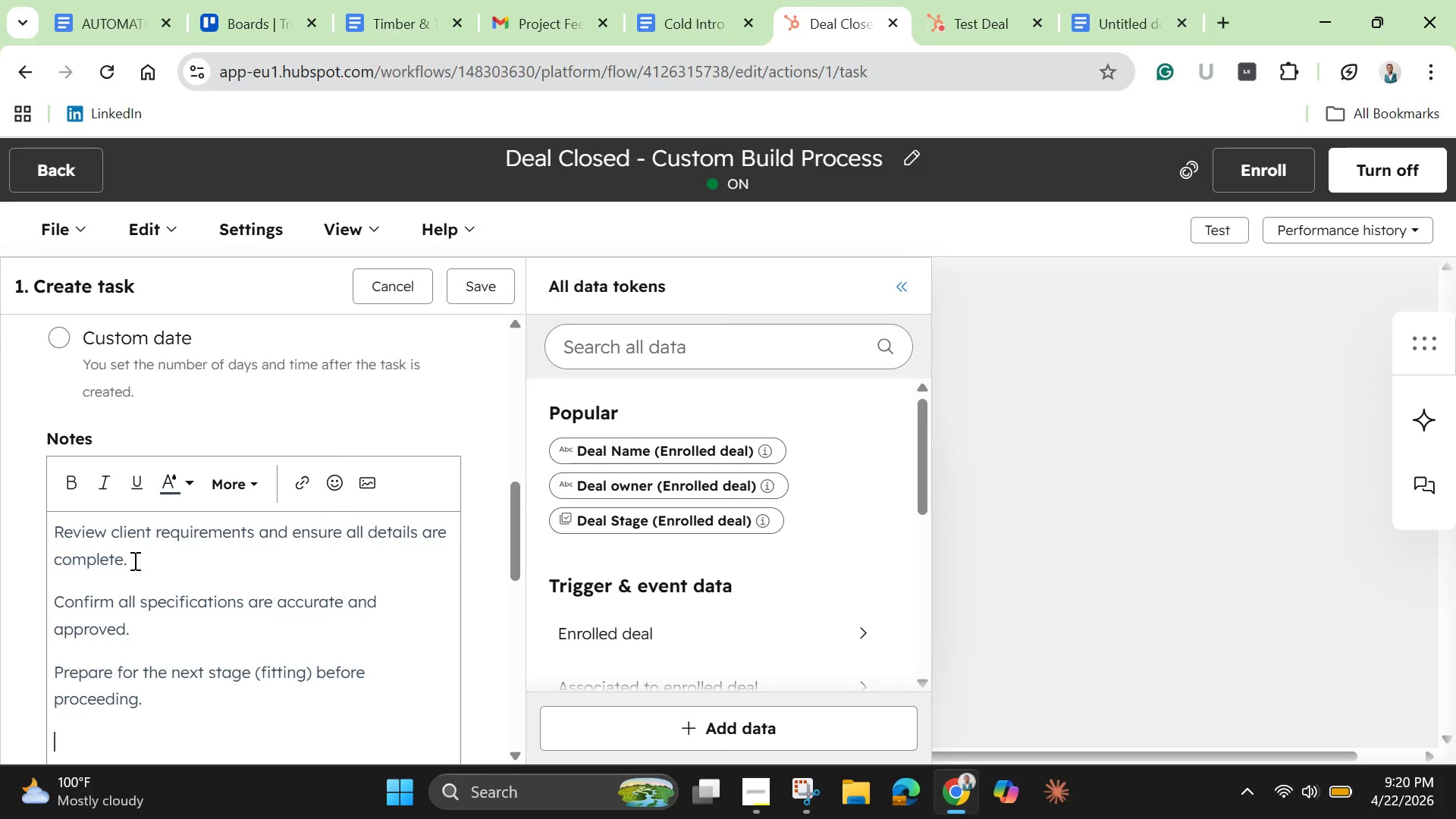 
wait(51.8)
 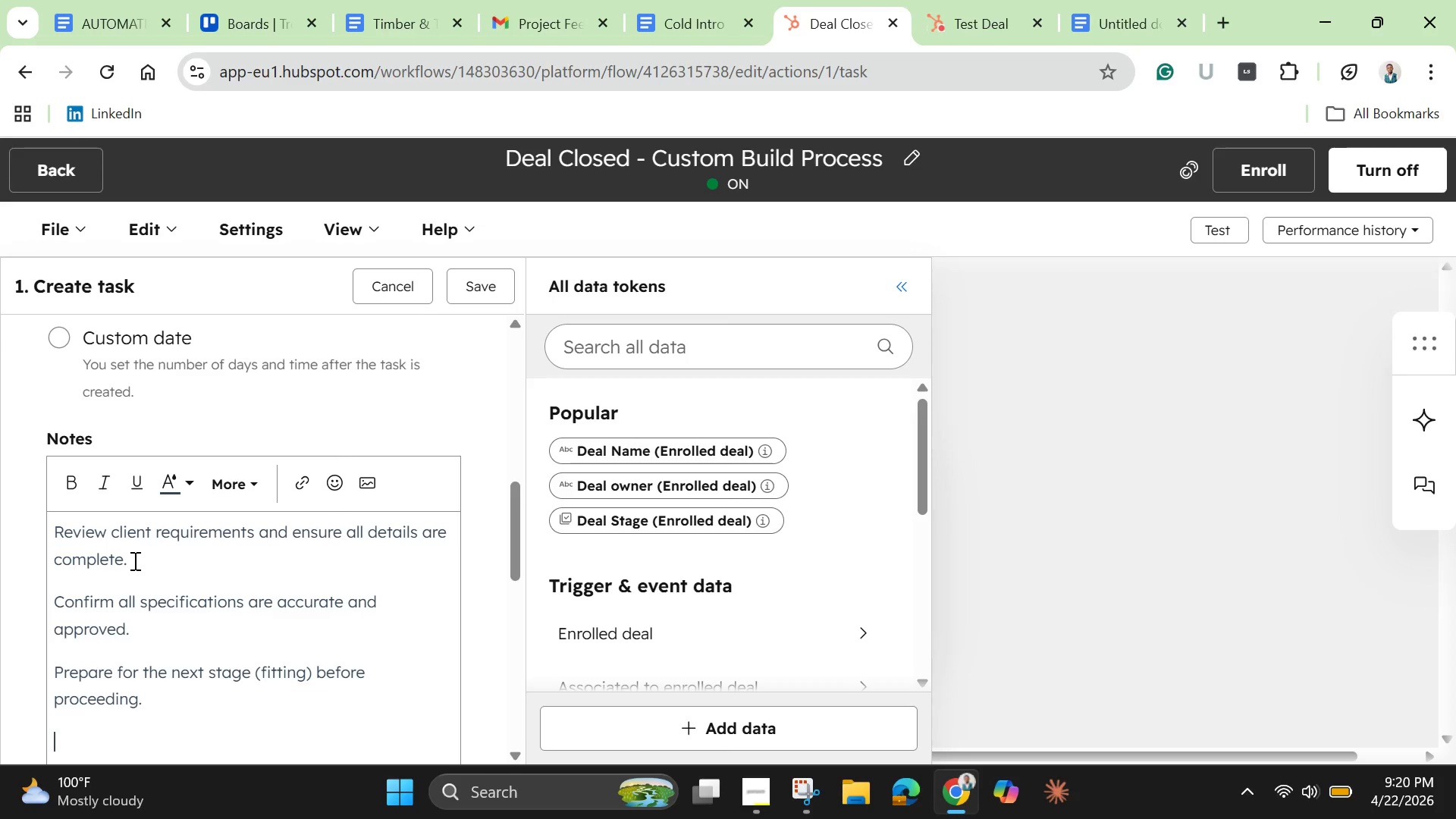 
scroll: coordinate [123, 576], scroll_direction: none, amount: 0.0
 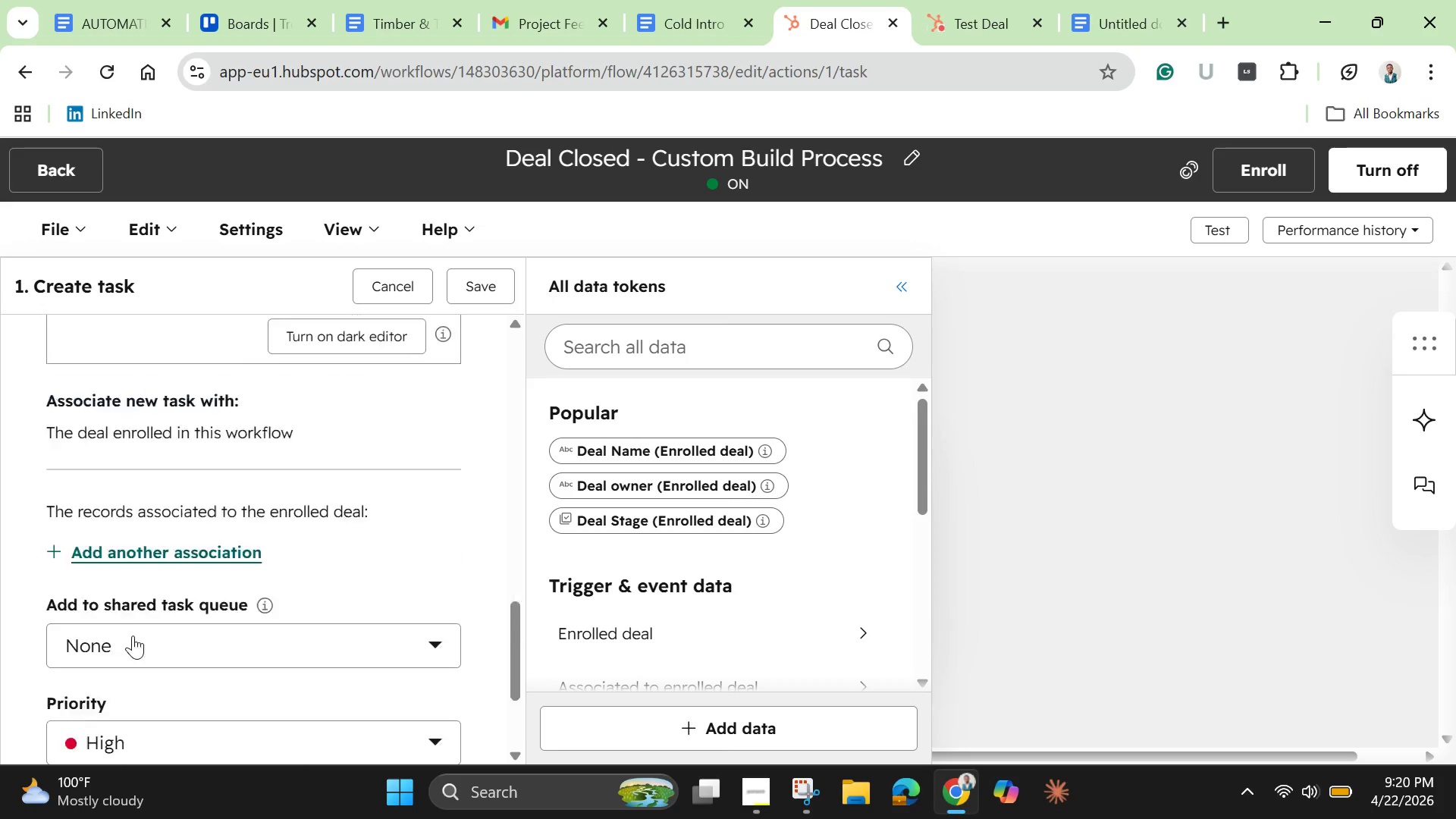 
scroll: coordinate [134, 612], scroll_direction: down, amount: 12.0
 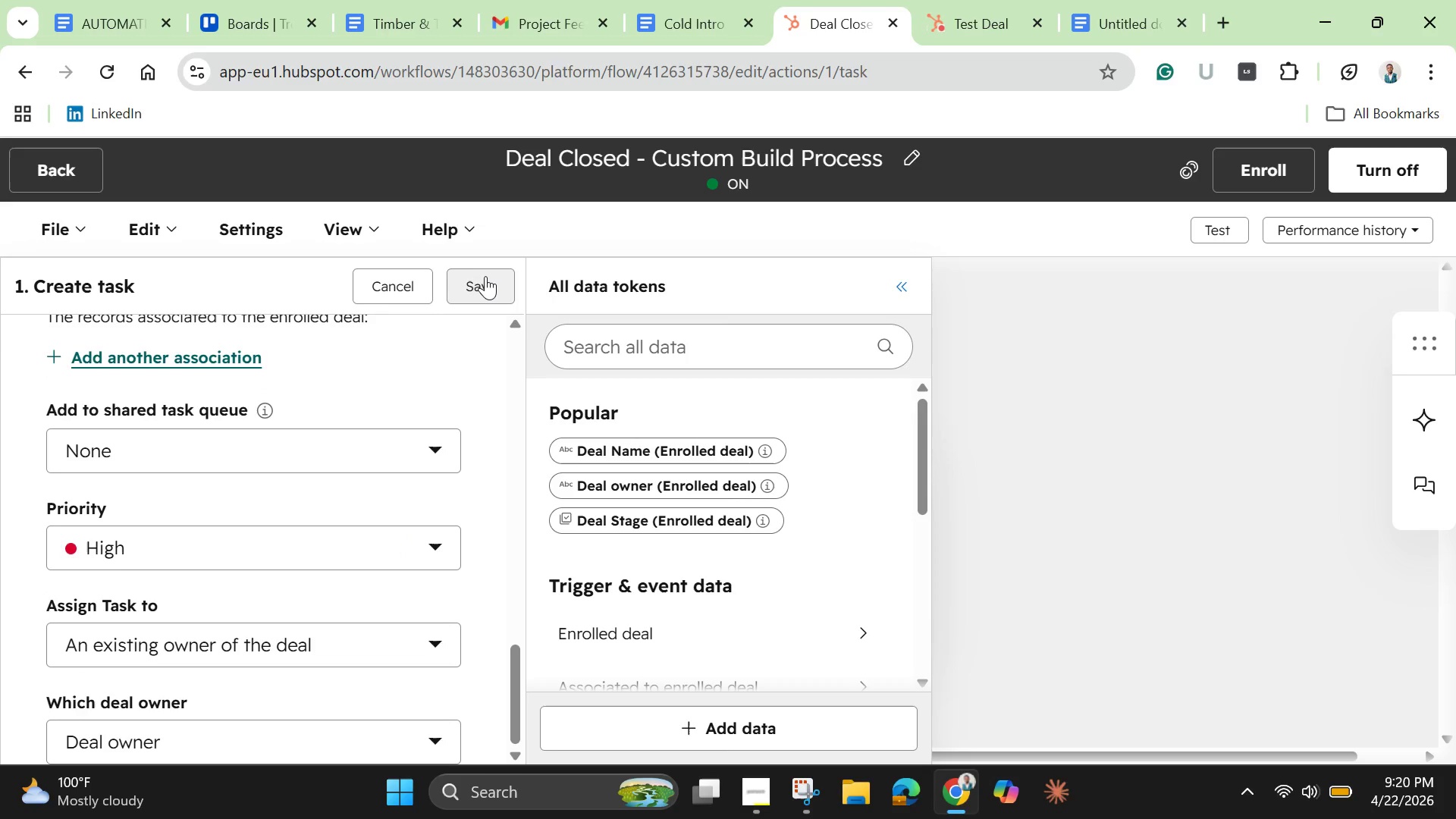 
left_click([485, 276])
 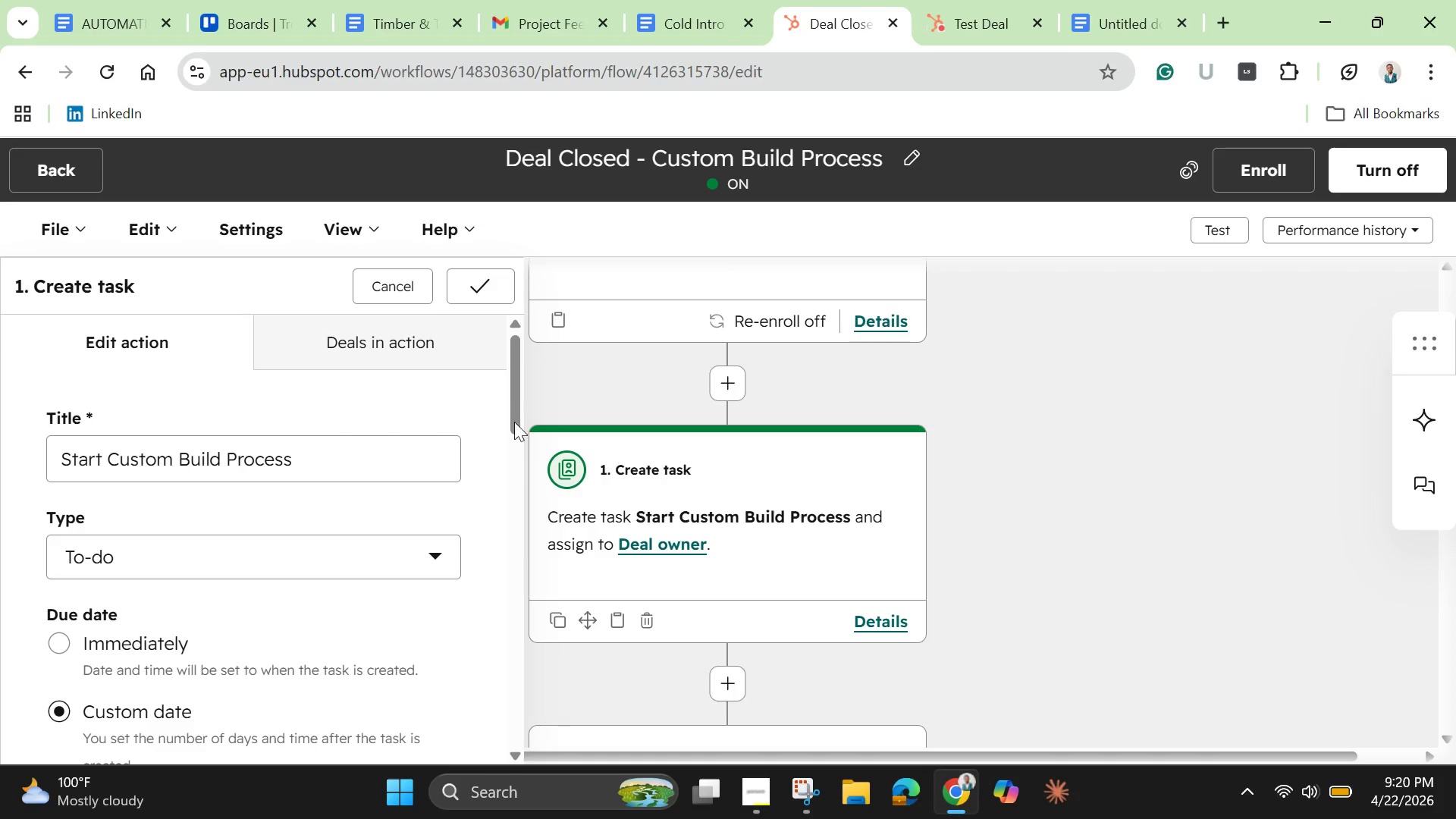 
wait(6.94)
 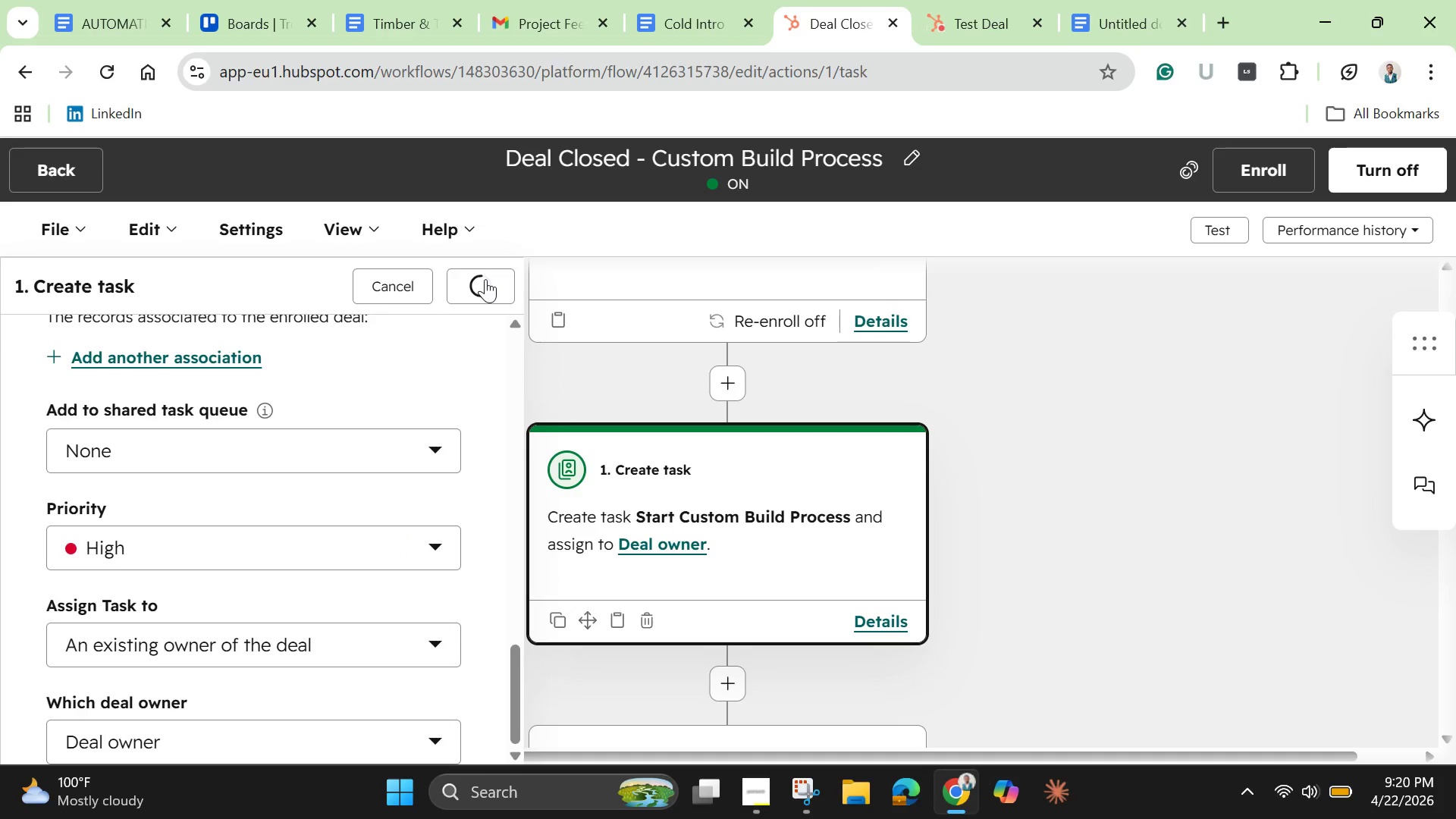 
left_click_drag(start_coordinate=[510, 399], to_coordinate=[514, 455])
 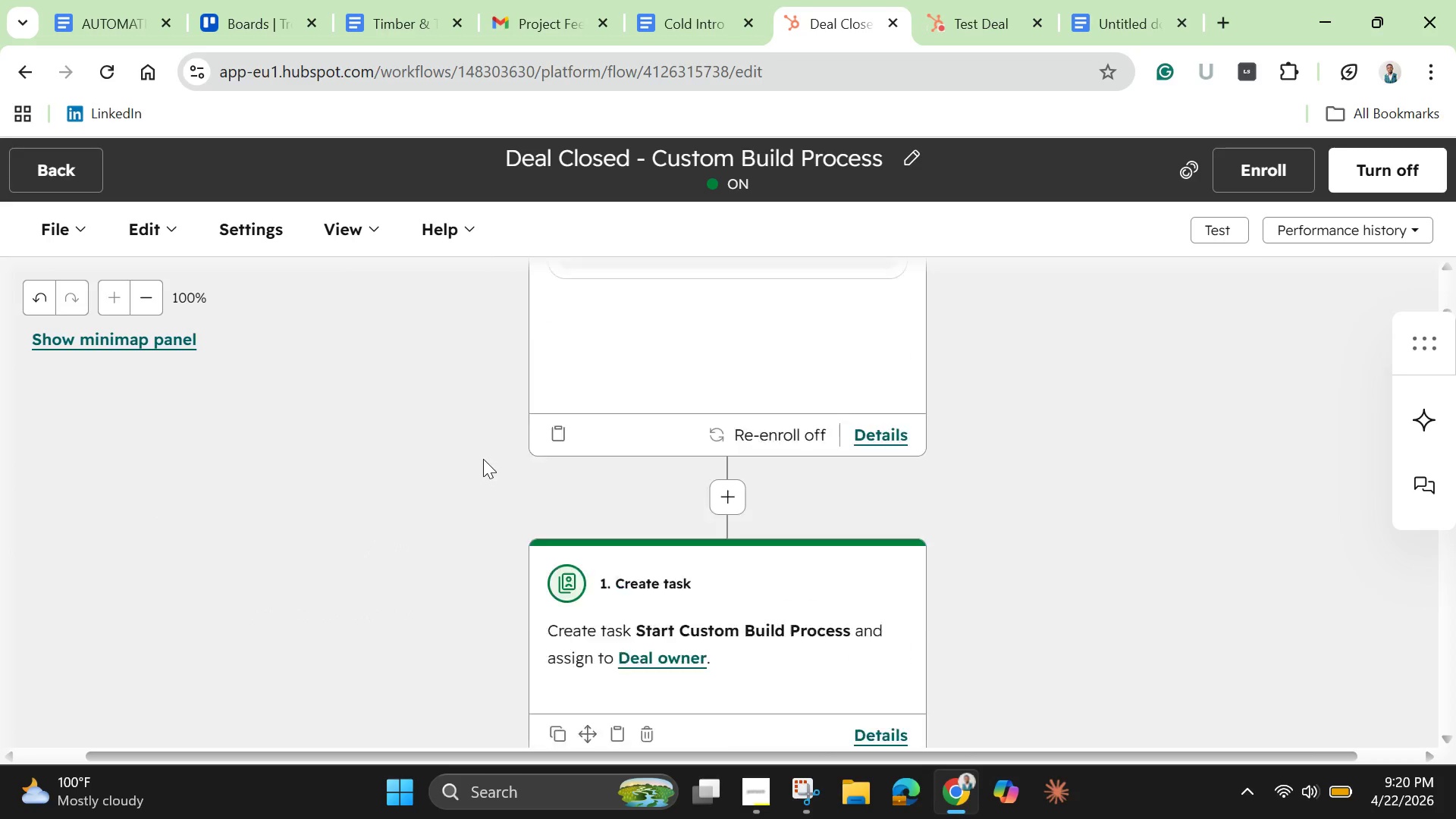 
scroll: coordinate [483, 459], scroll_direction: up, amount: 6.0
 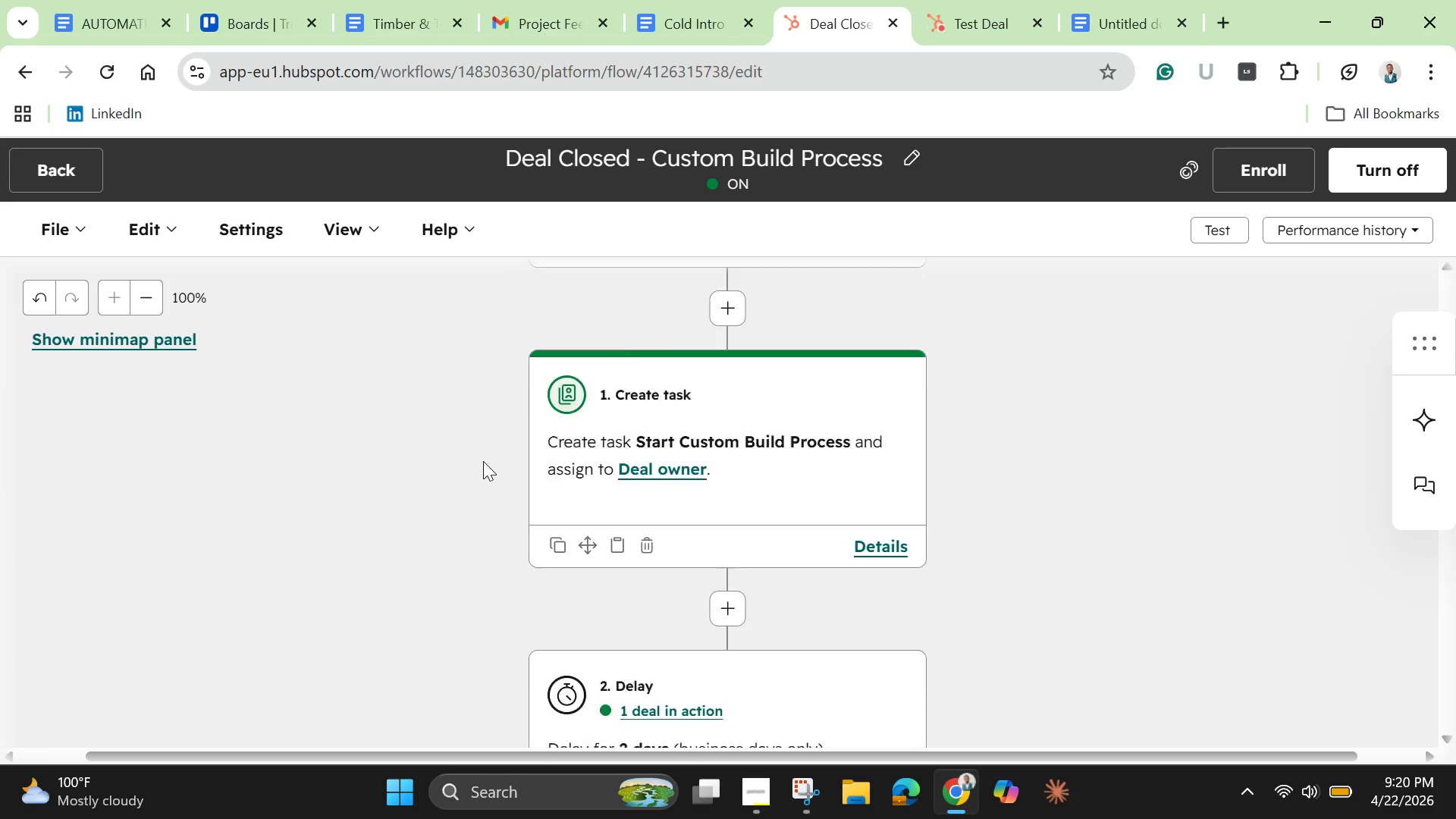 
scroll: coordinate [483, 461], scroll_direction: down, amount: 4.0
 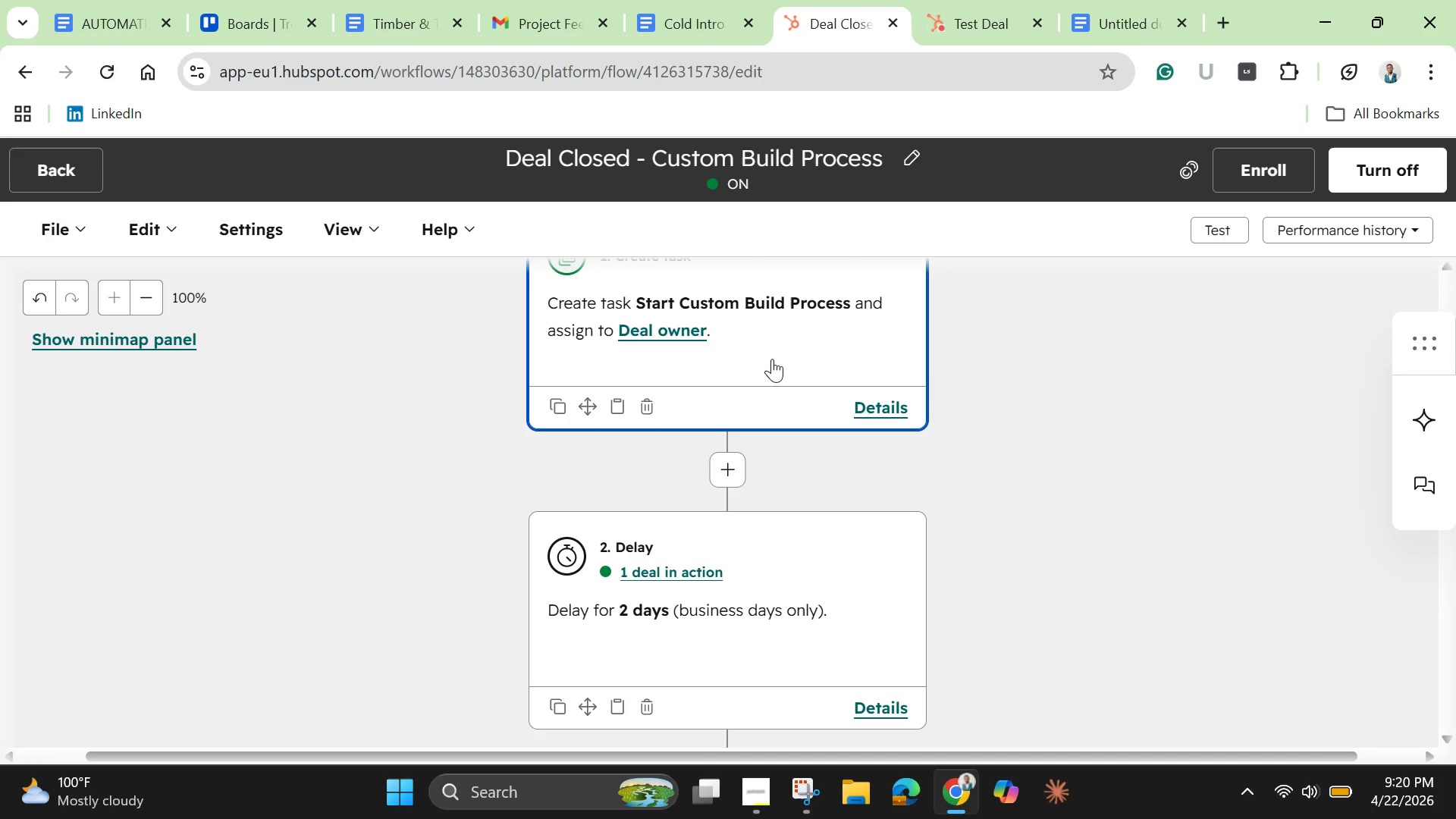 
left_click([772, 359])
 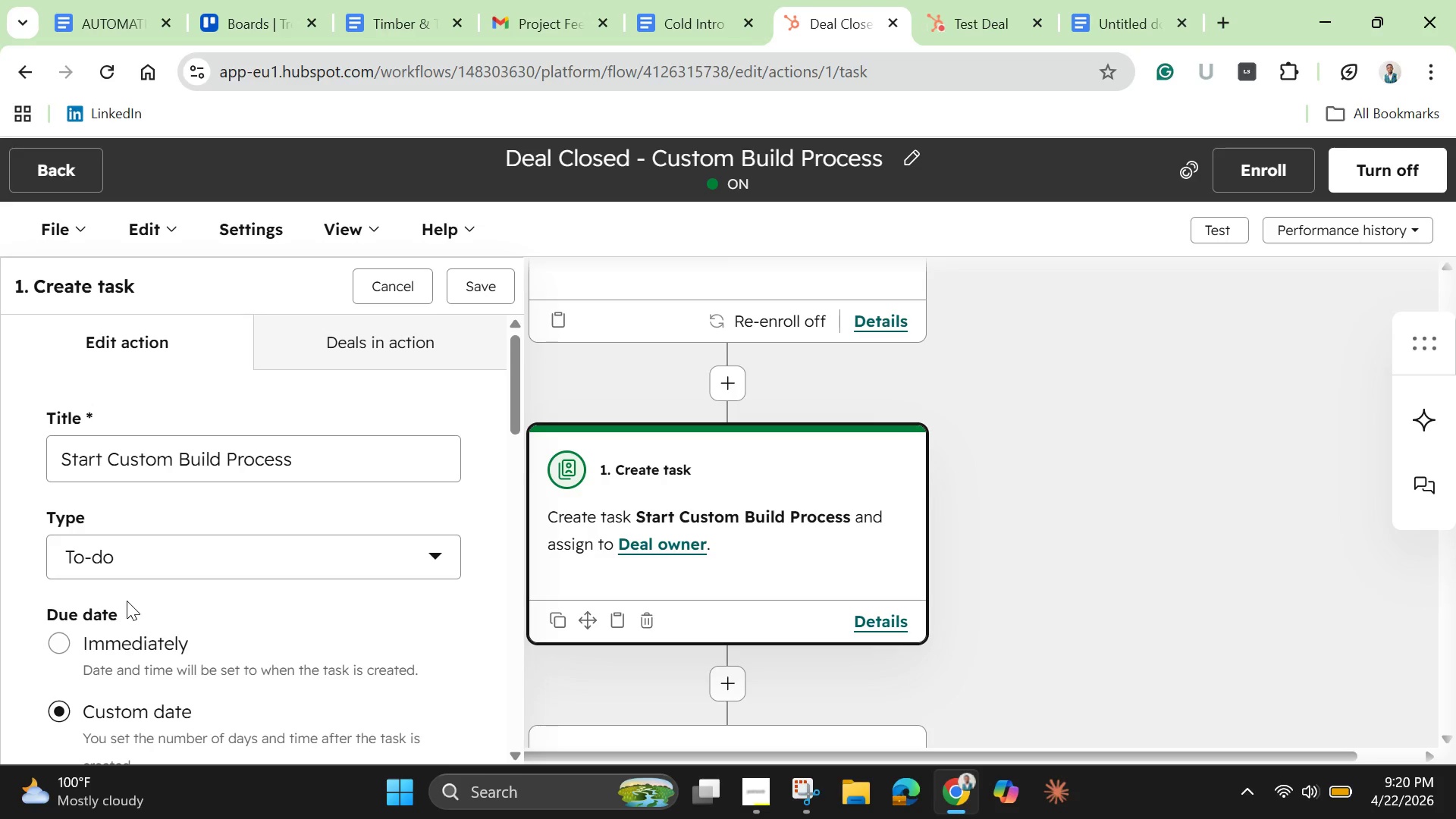 
scroll: coordinate [135, 610], scroll_direction: down, amount: 1.0
 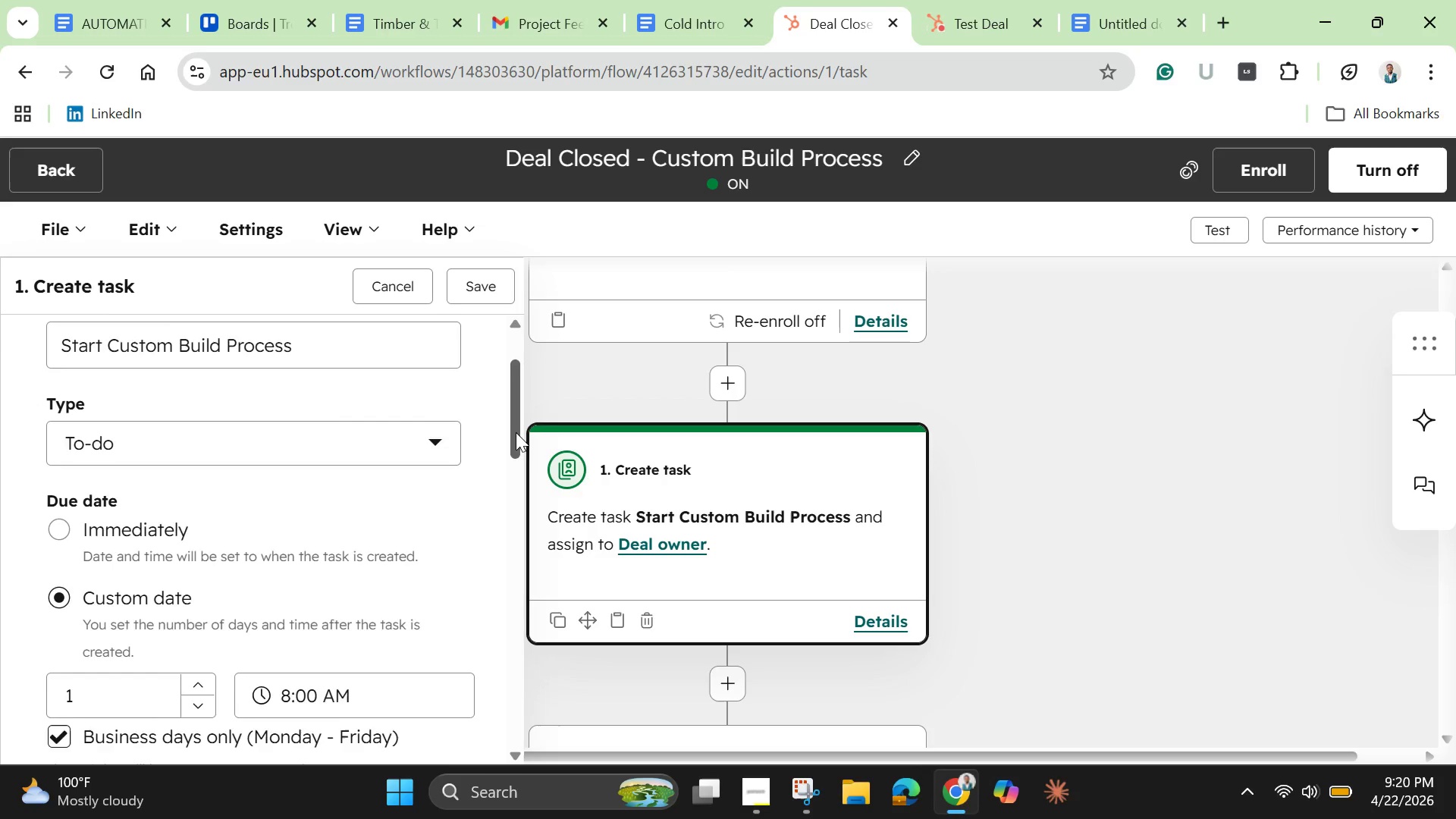 
left_click_drag(start_coordinate=[516, 428], to_coordinate=[503, 680])
 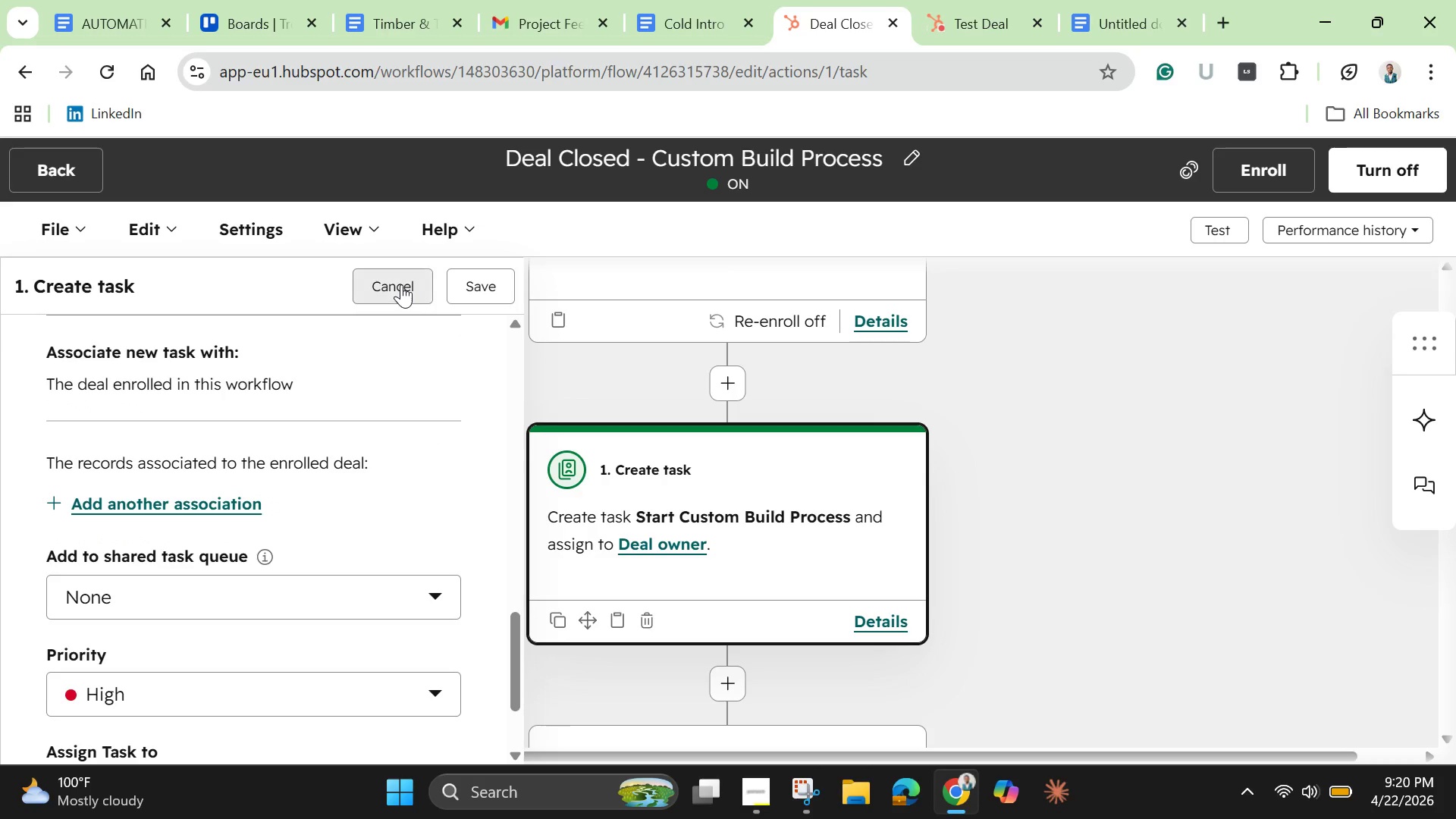 
left_click([401, 284])
 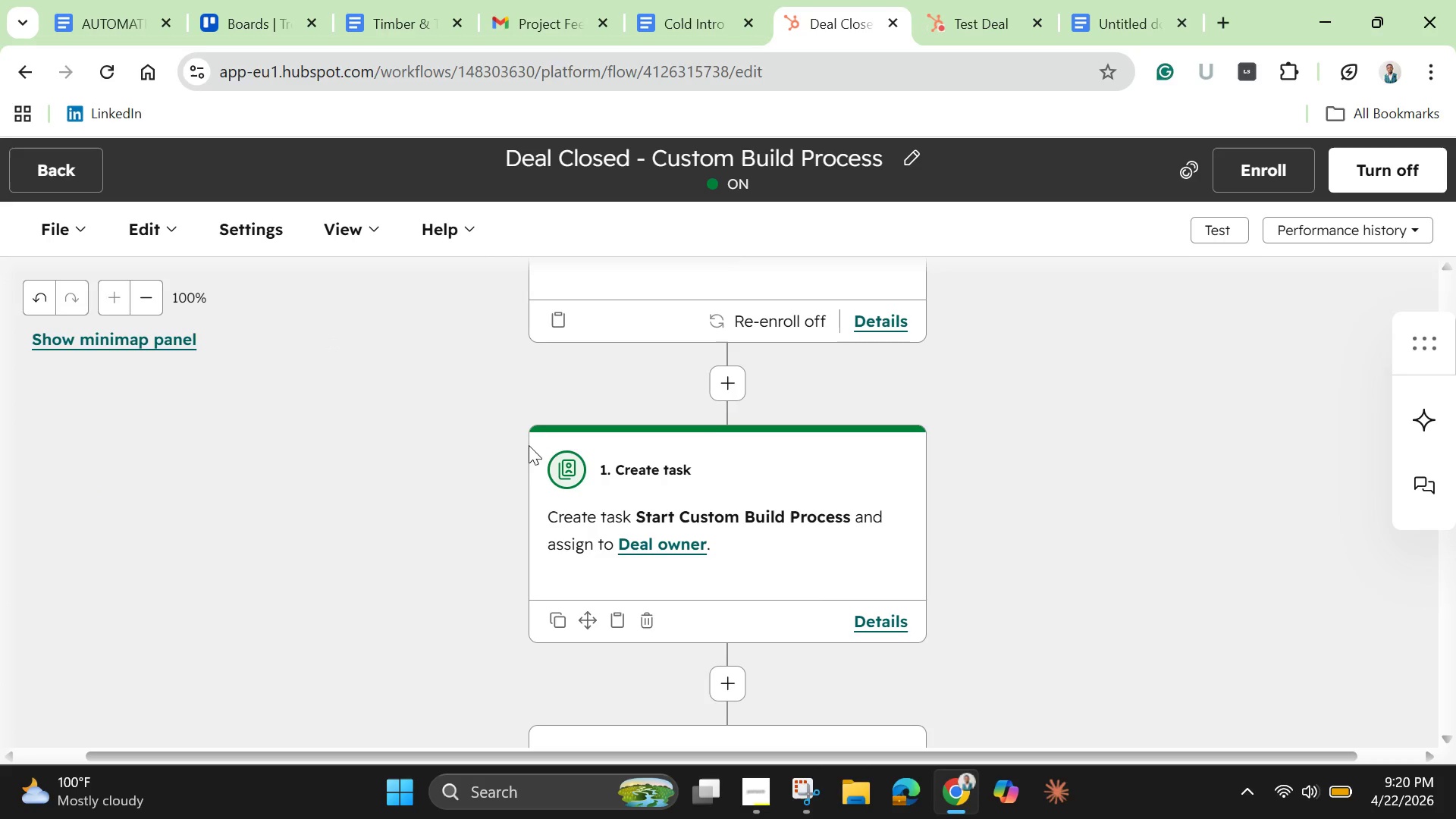 
scroll: coordinate [540, 419], scroll_direction: down, amount: 7.0
 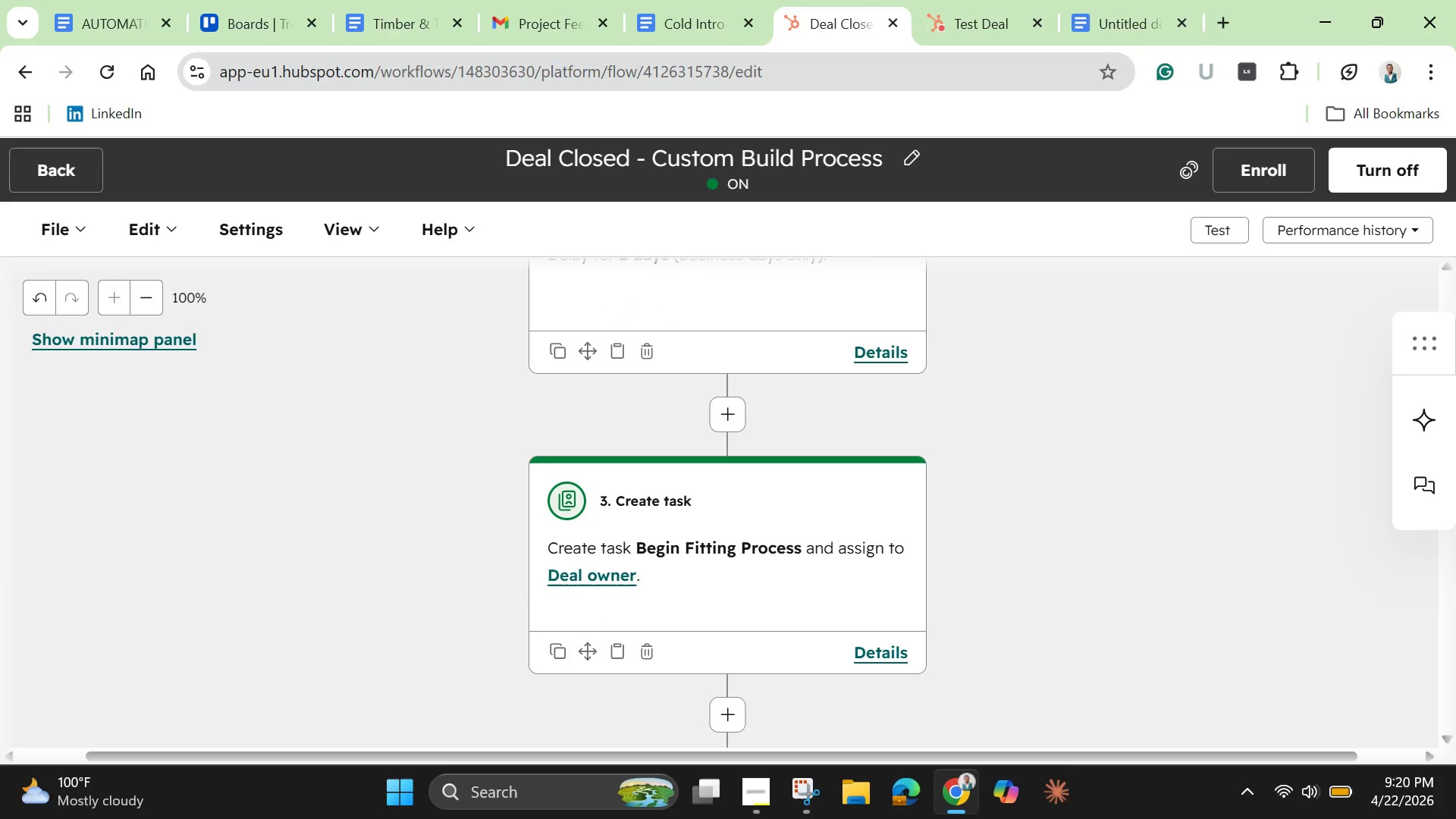 
wait(11.67)
 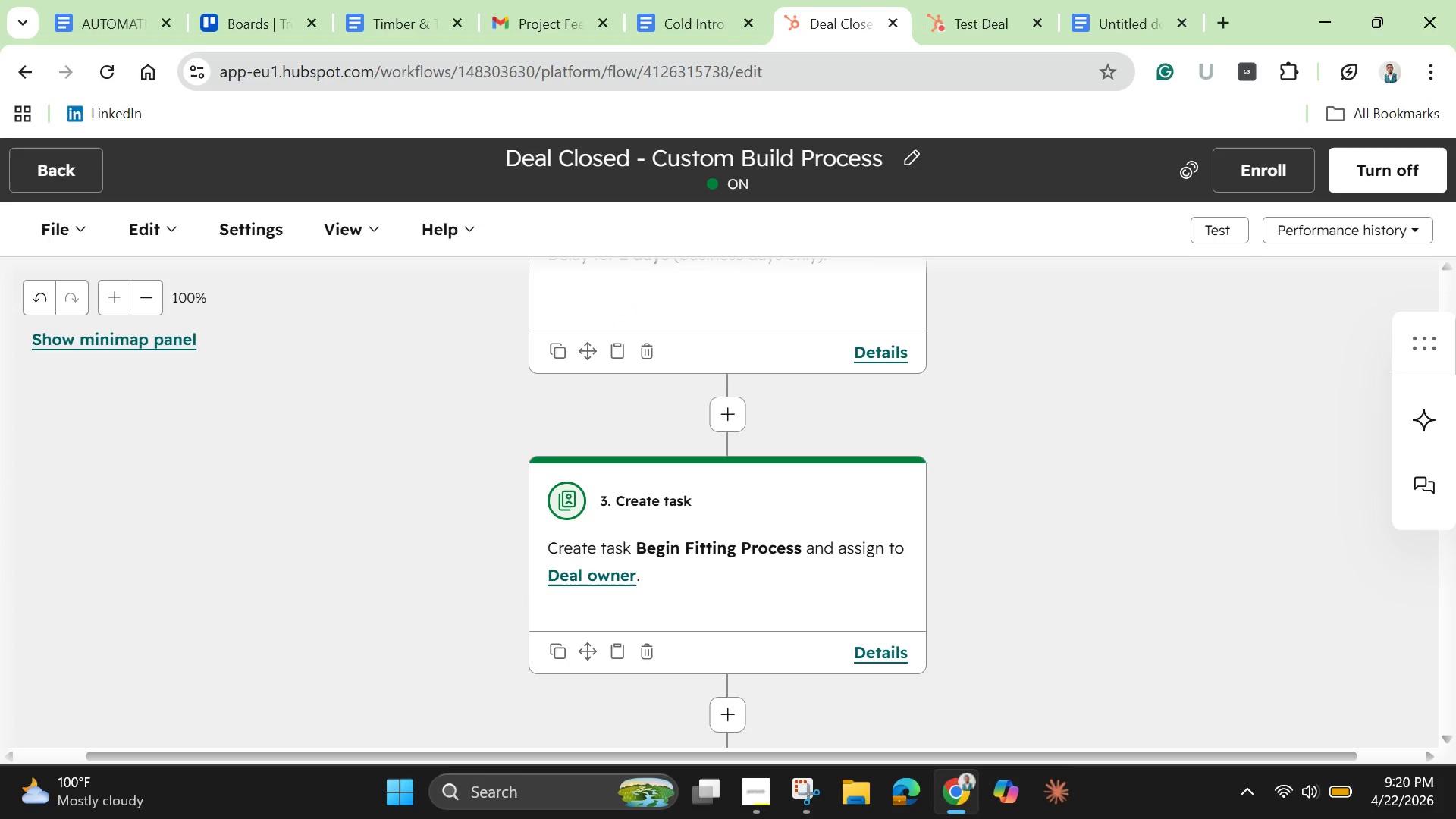 
left_click([817, 598])
 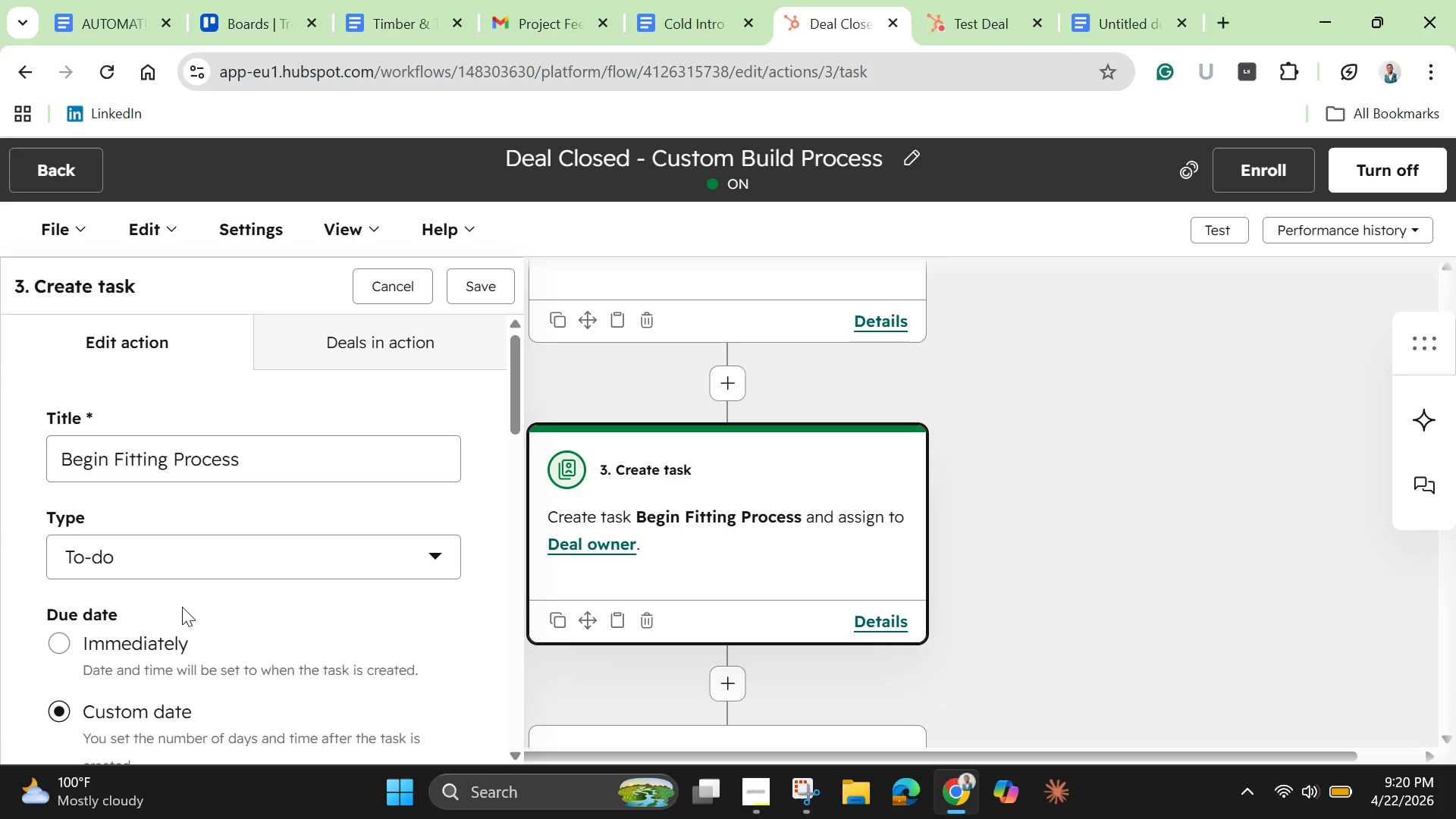 
scroll: coordinate [172, 590], scroll_direction: up, amount: 2.0
 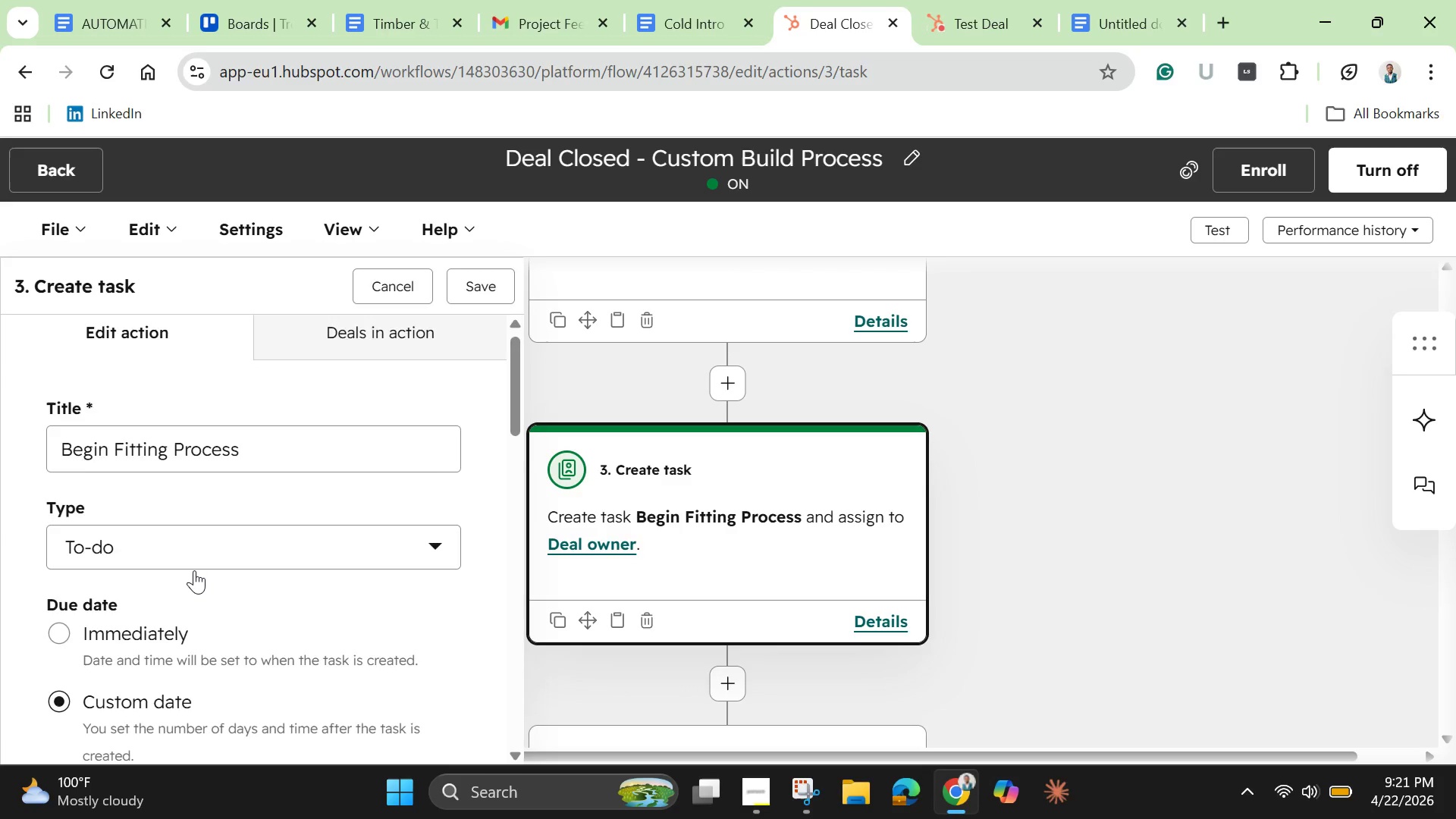 
scroll: coordinate [194, 570], scroll_direction: down, amount: 2.0
 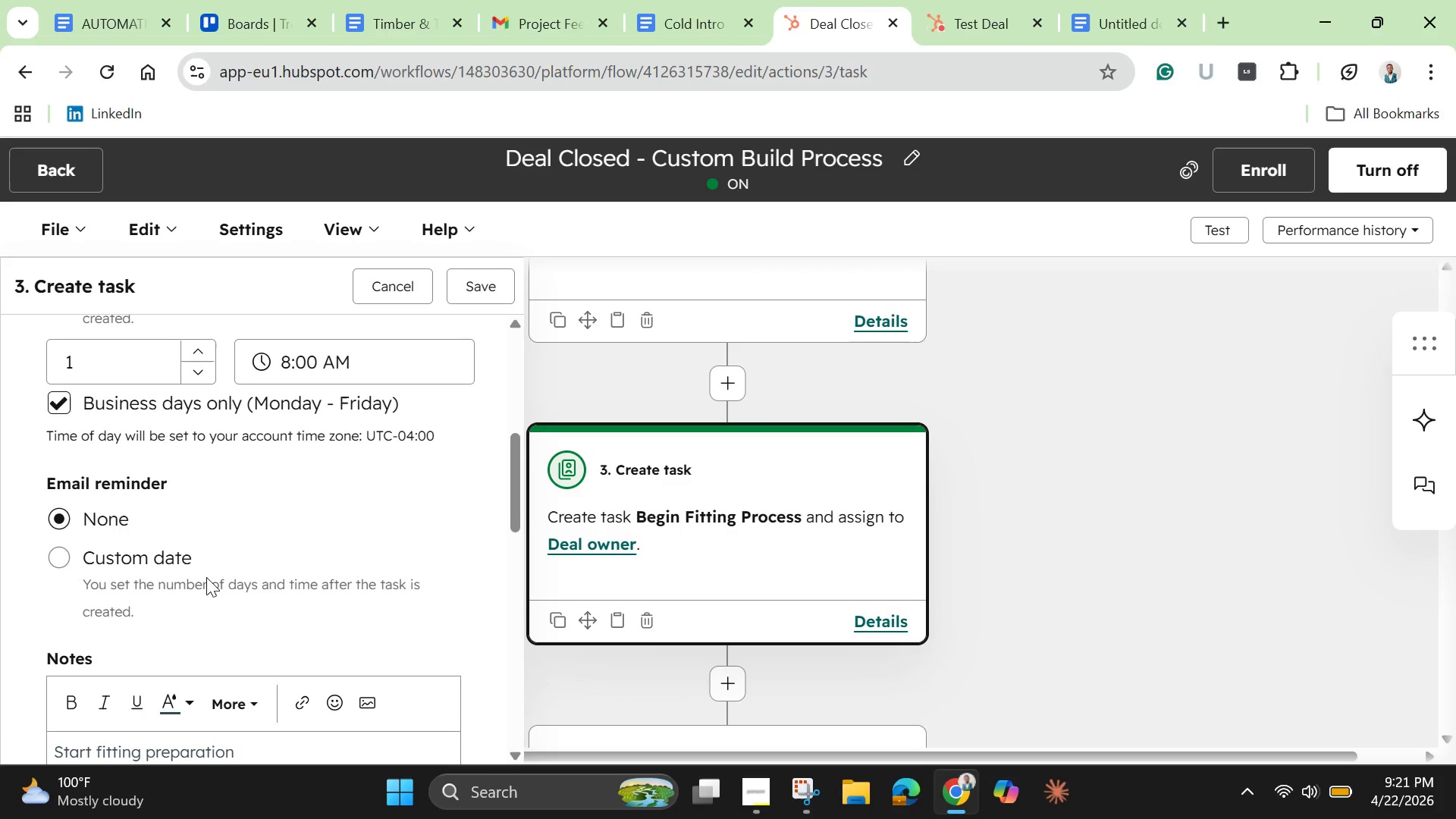 
scroll: coordinate [206, 577], scroll_direction: none, amount: 0.0
 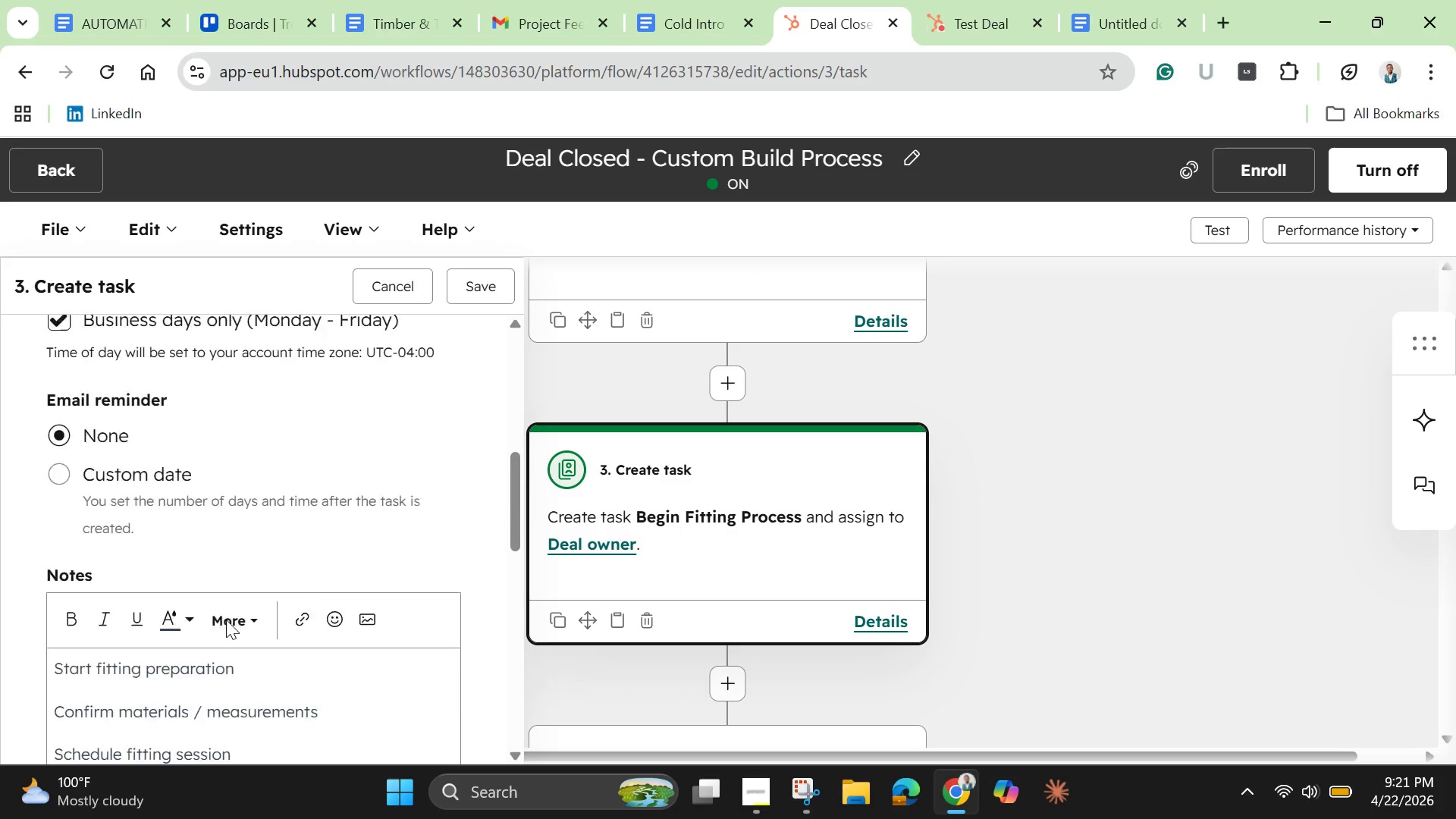 
scroll: coordinate [226, 620], scroll_direction: down, amount: 2.0
 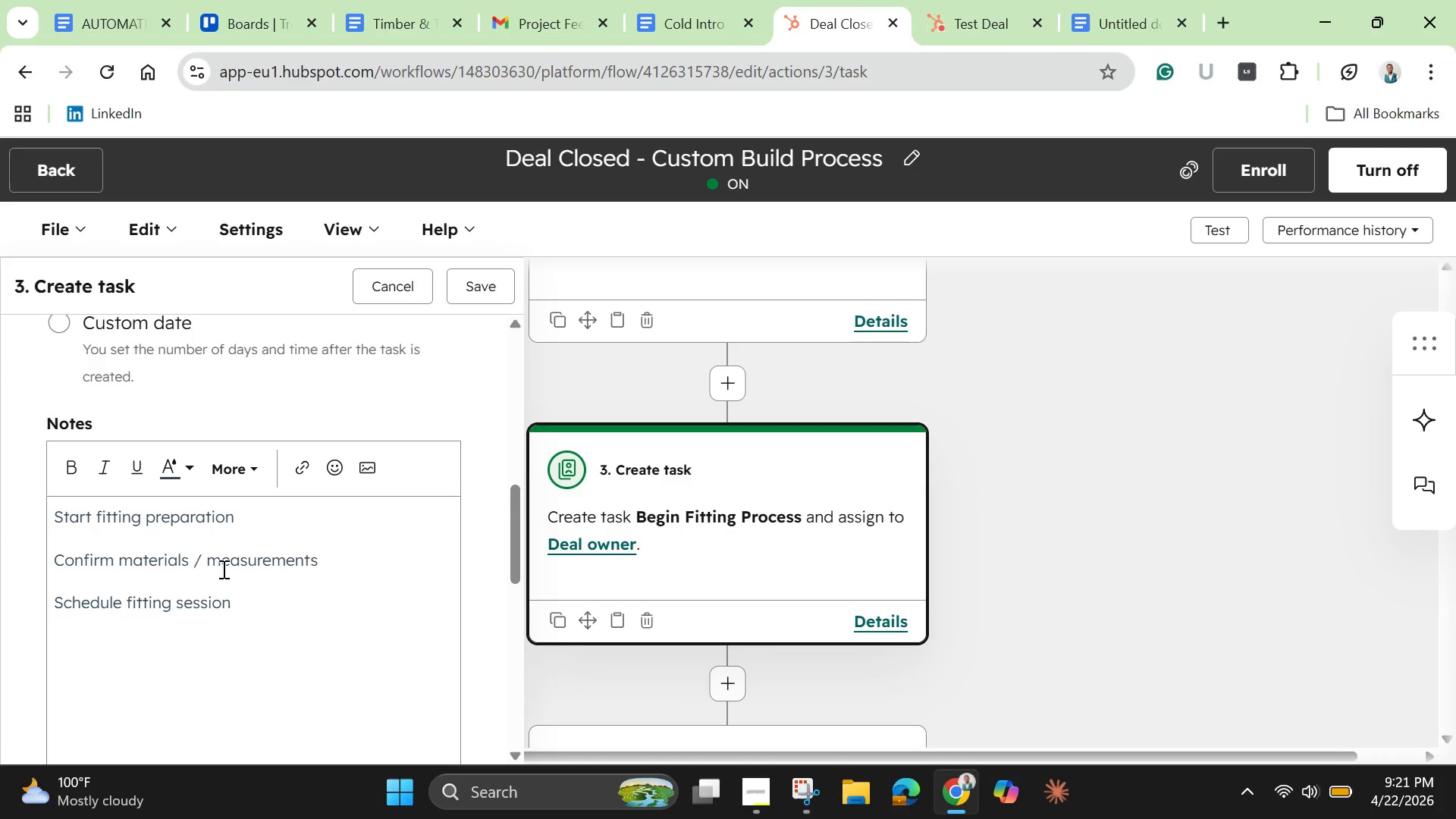 
left_click([222, 569])
 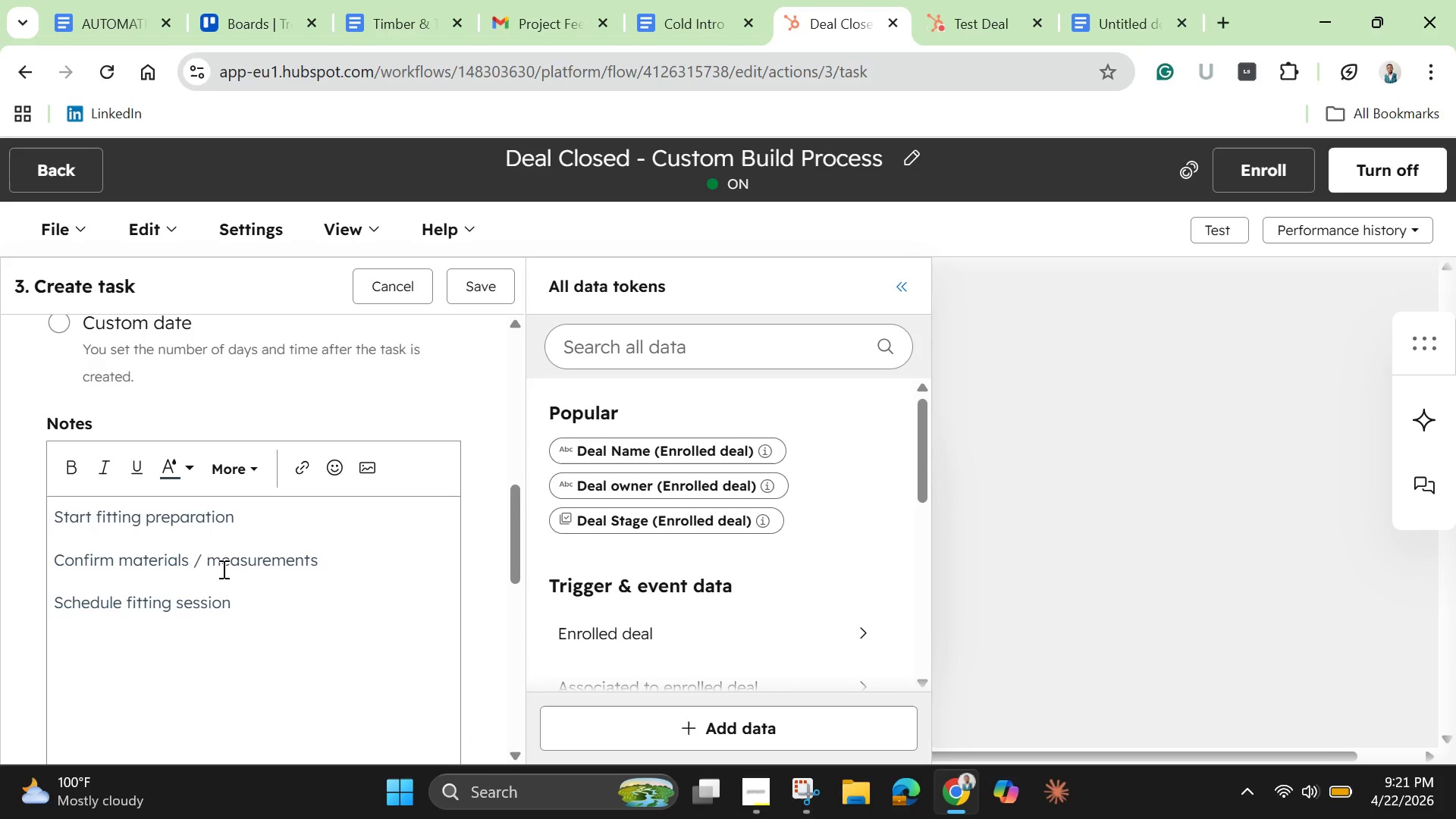 
key(Control+A)
 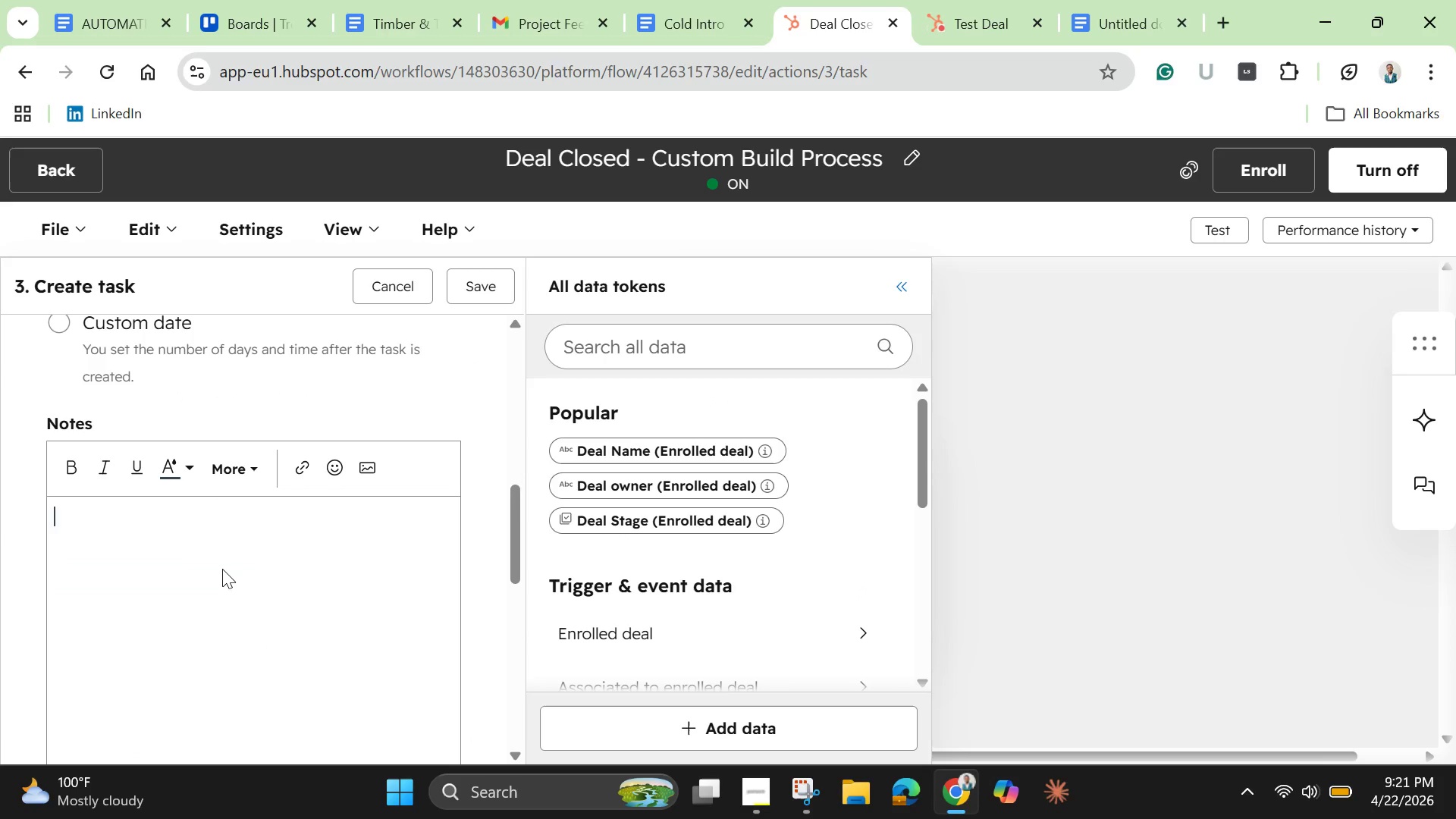 
key(Backspace)
 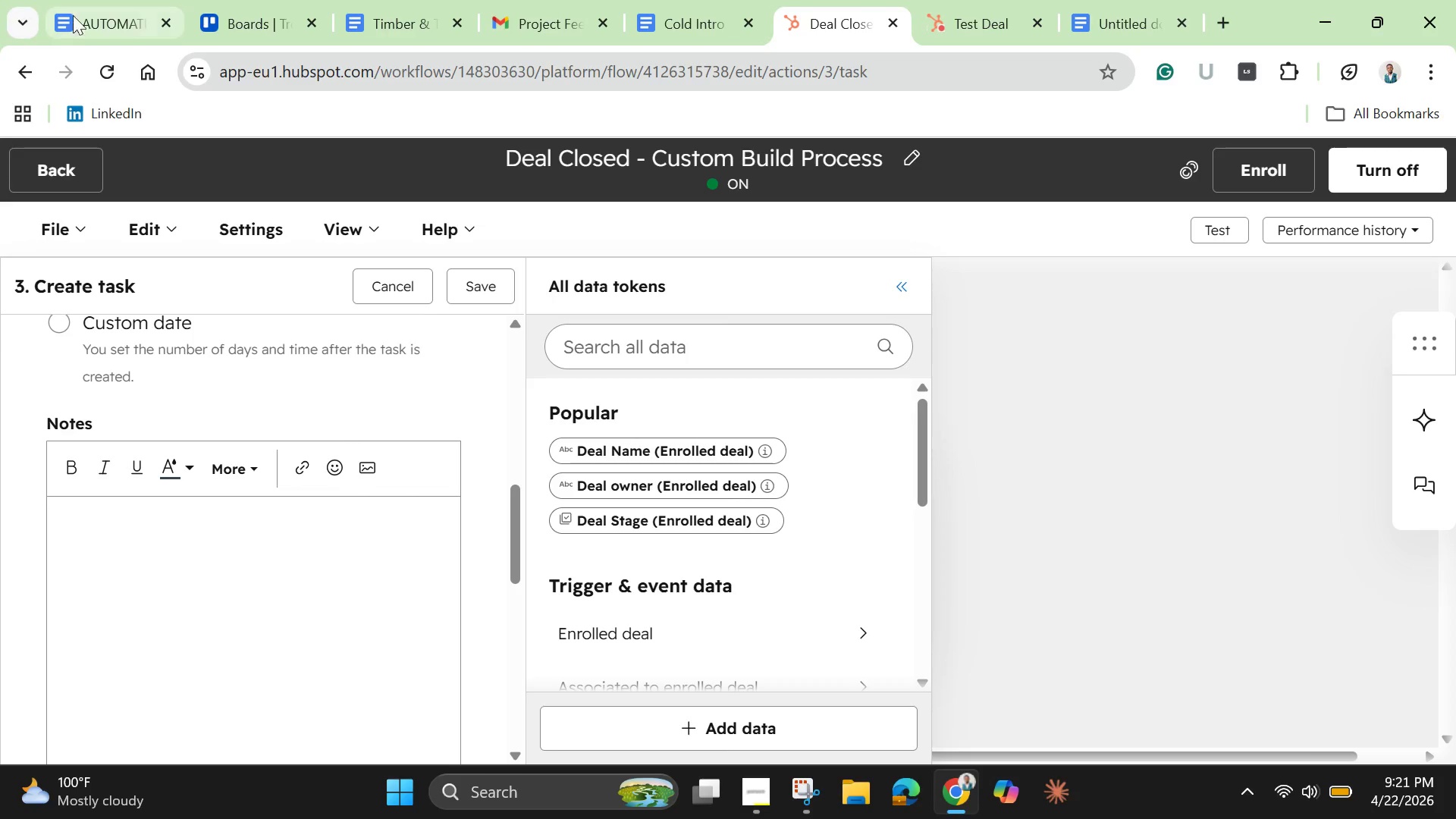 
left_click([105, 11])
 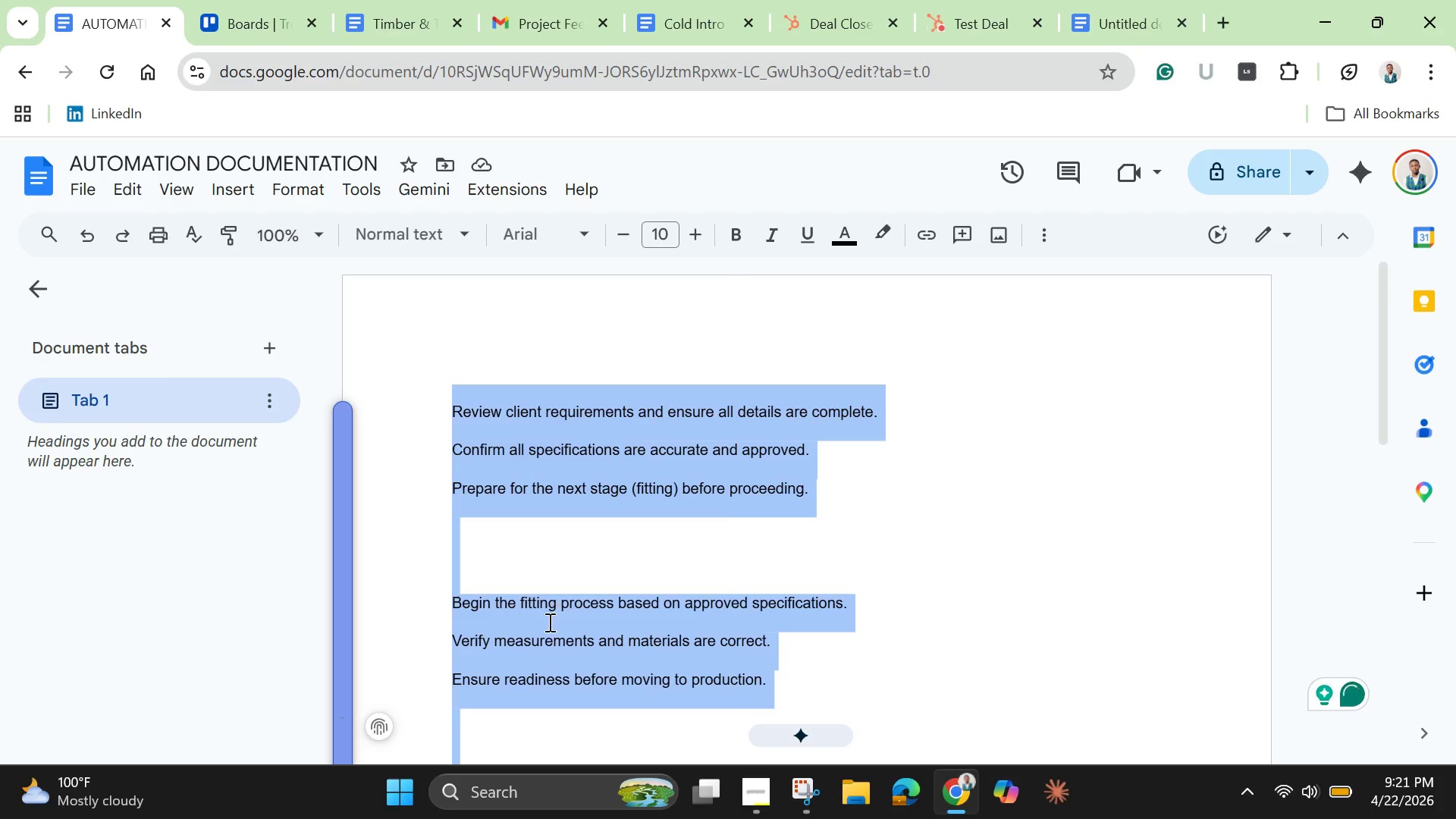 
left_click([547, 625])
 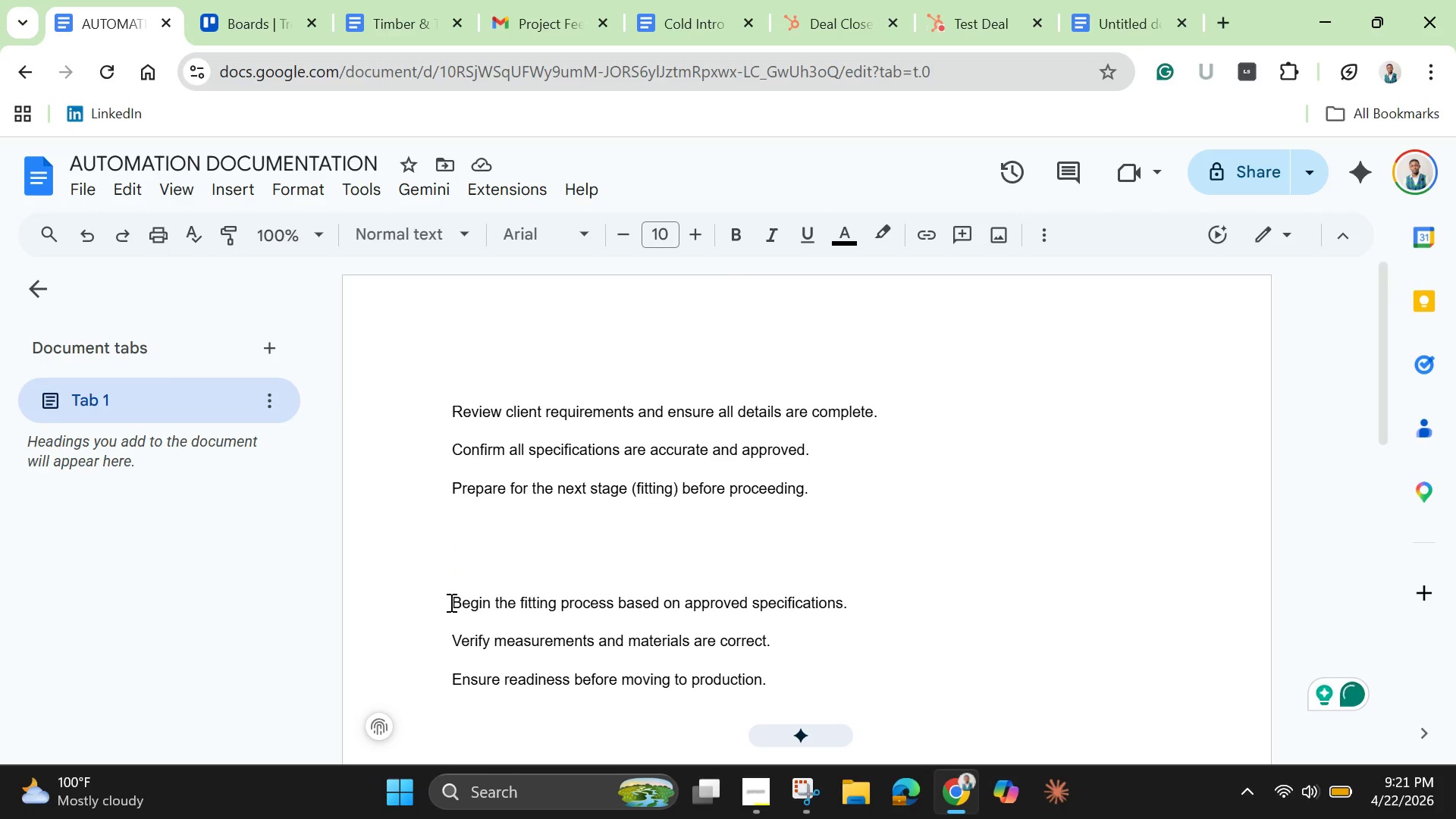 
left_click_drag(start_coordinate=[450, 602], to_coordinate=[777, 671])
 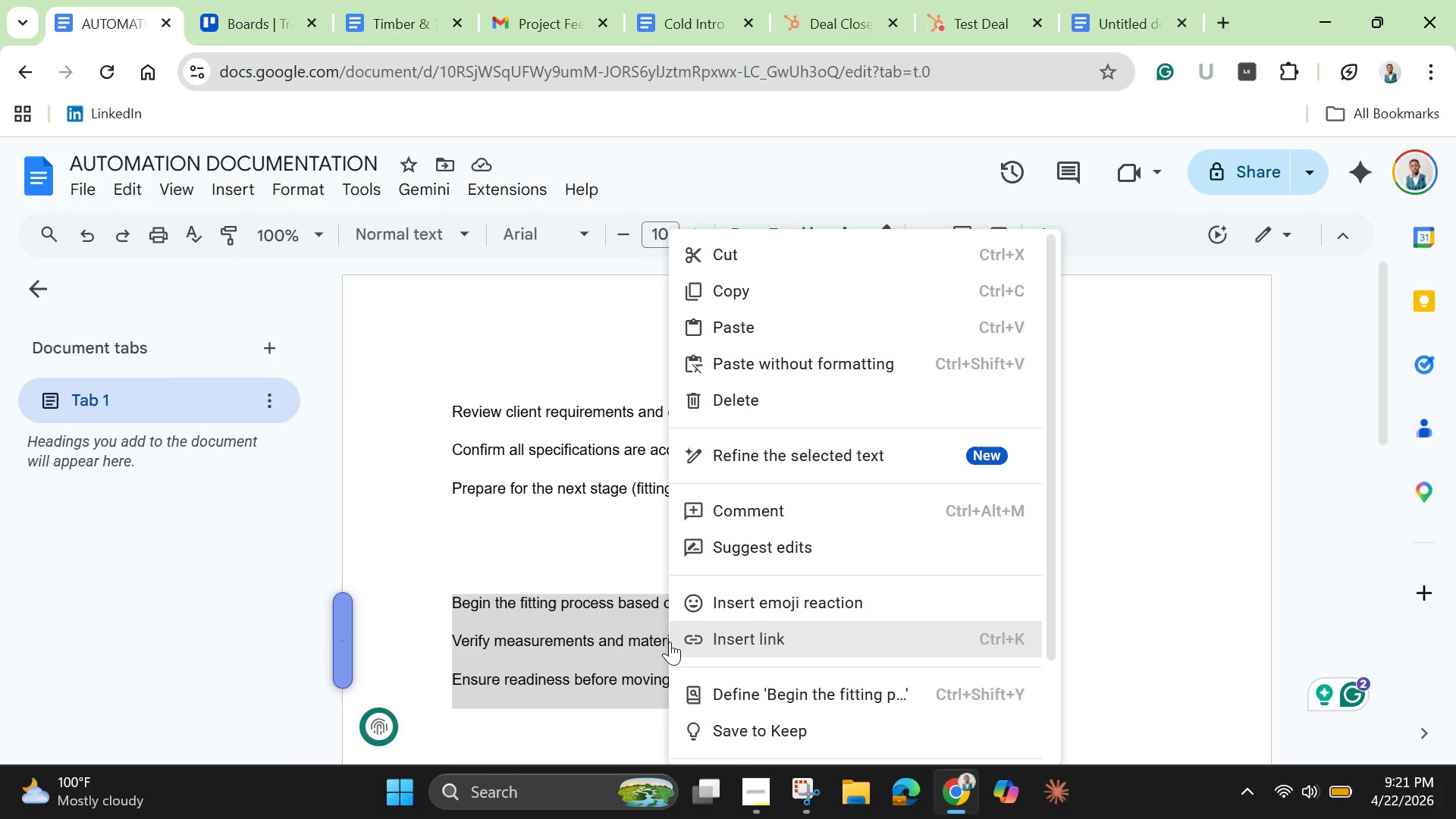 
right_click([670, 642])
 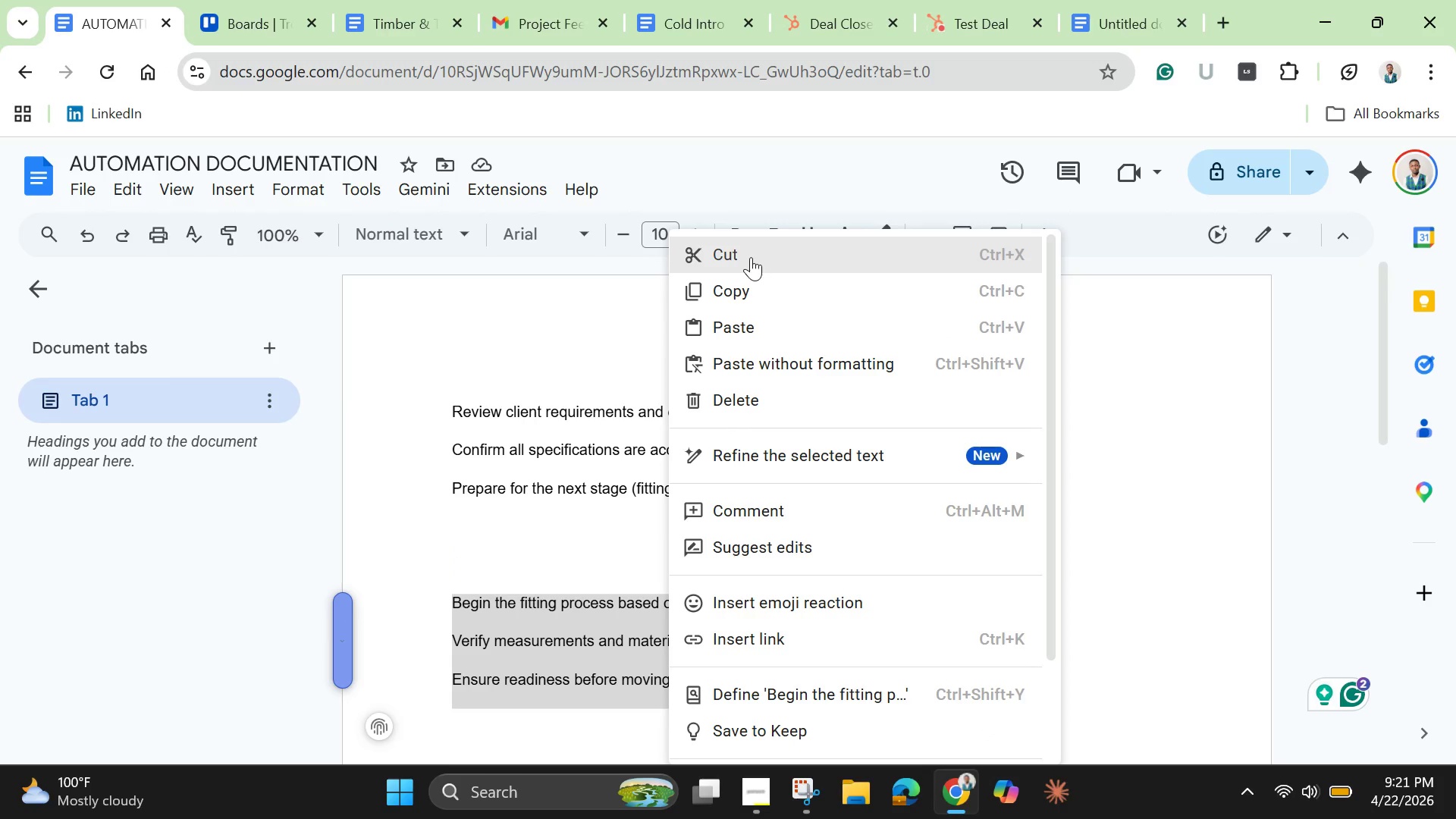 
left_click([751, 257])
 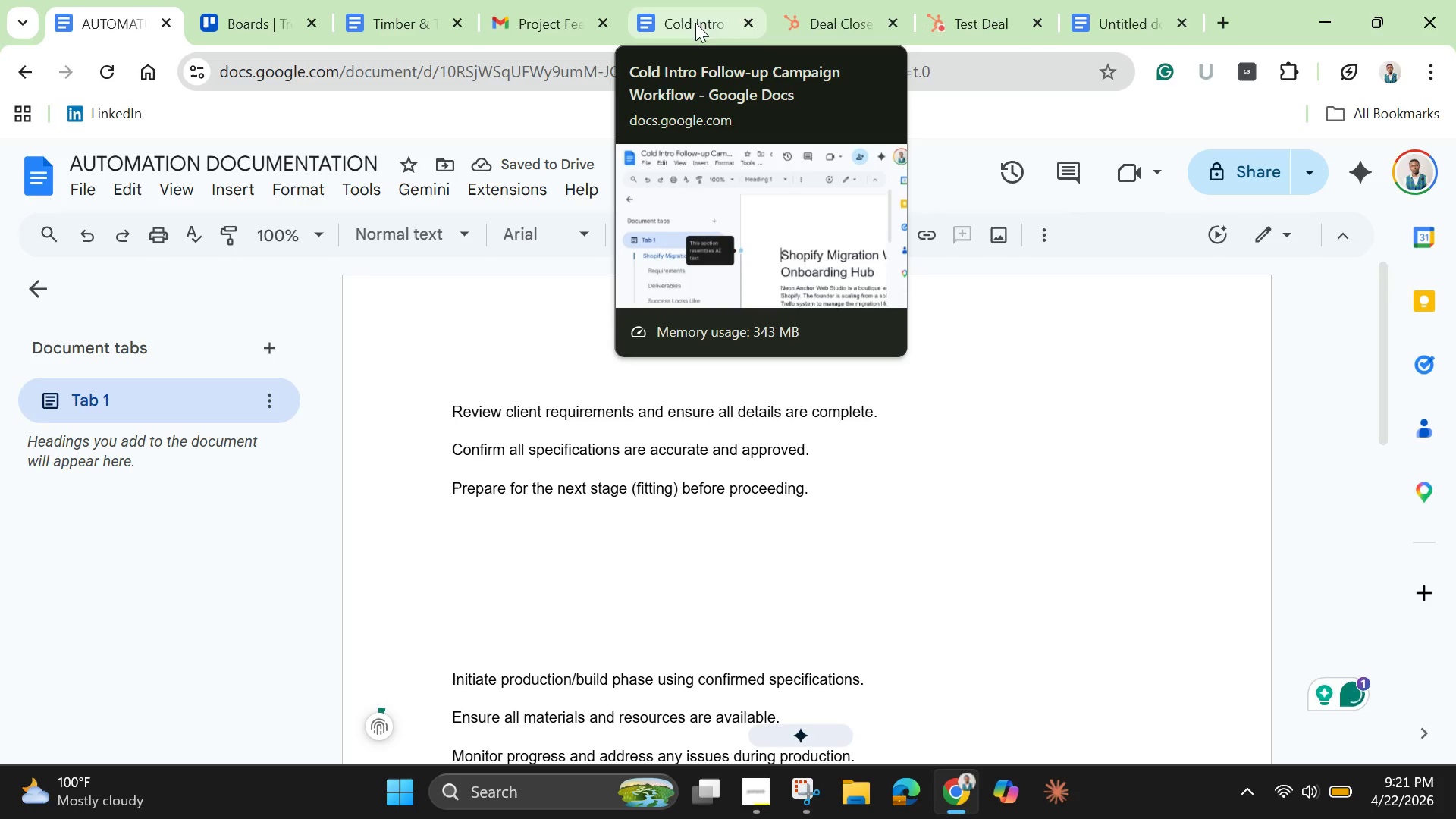 
left_click([815, 8])
 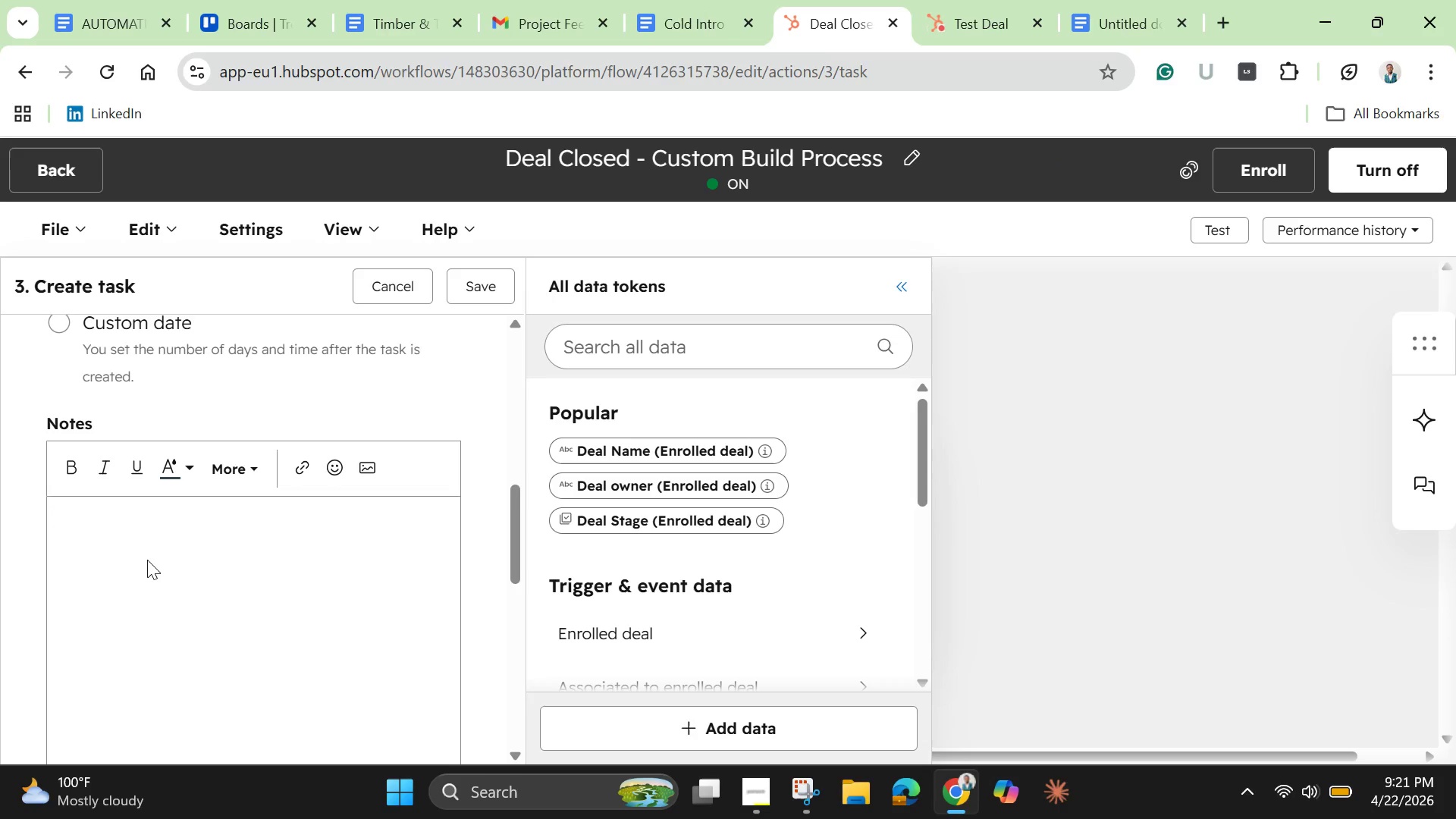 
key(Control+V)
 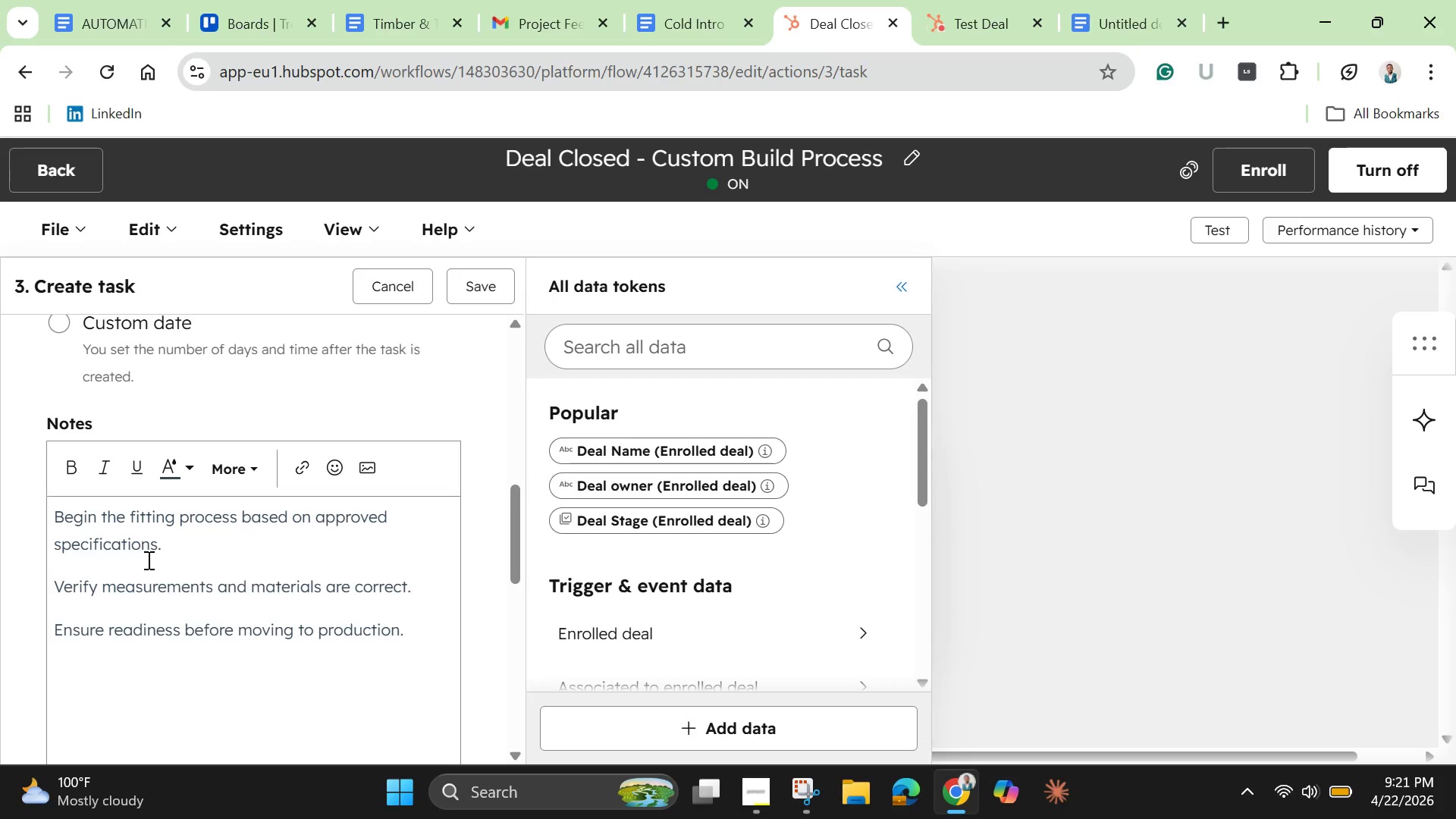 
scroll: coordinate [150, 570], scroll_direction: none, amount: 0.0
 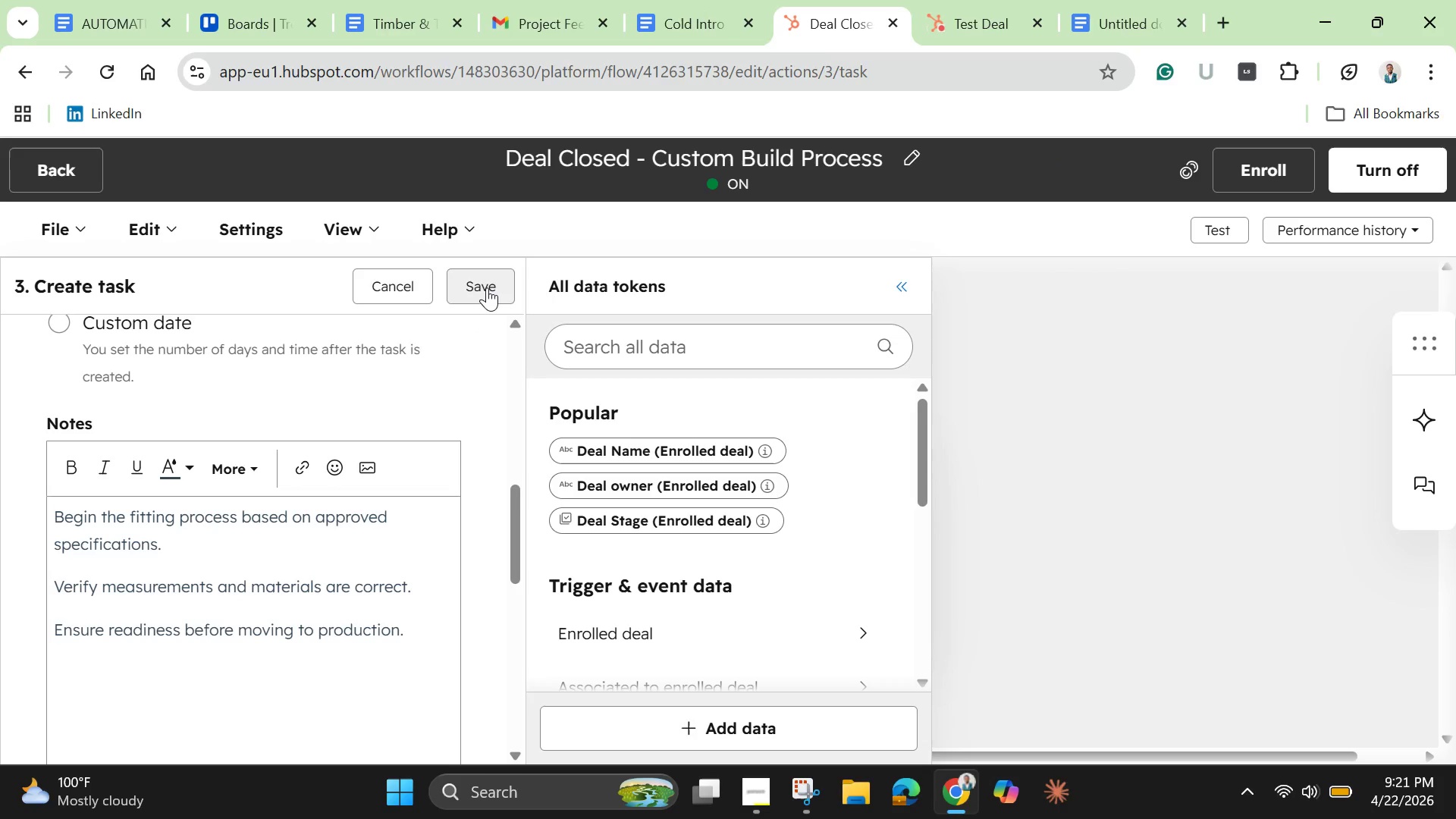 
left_click([487, 287])
 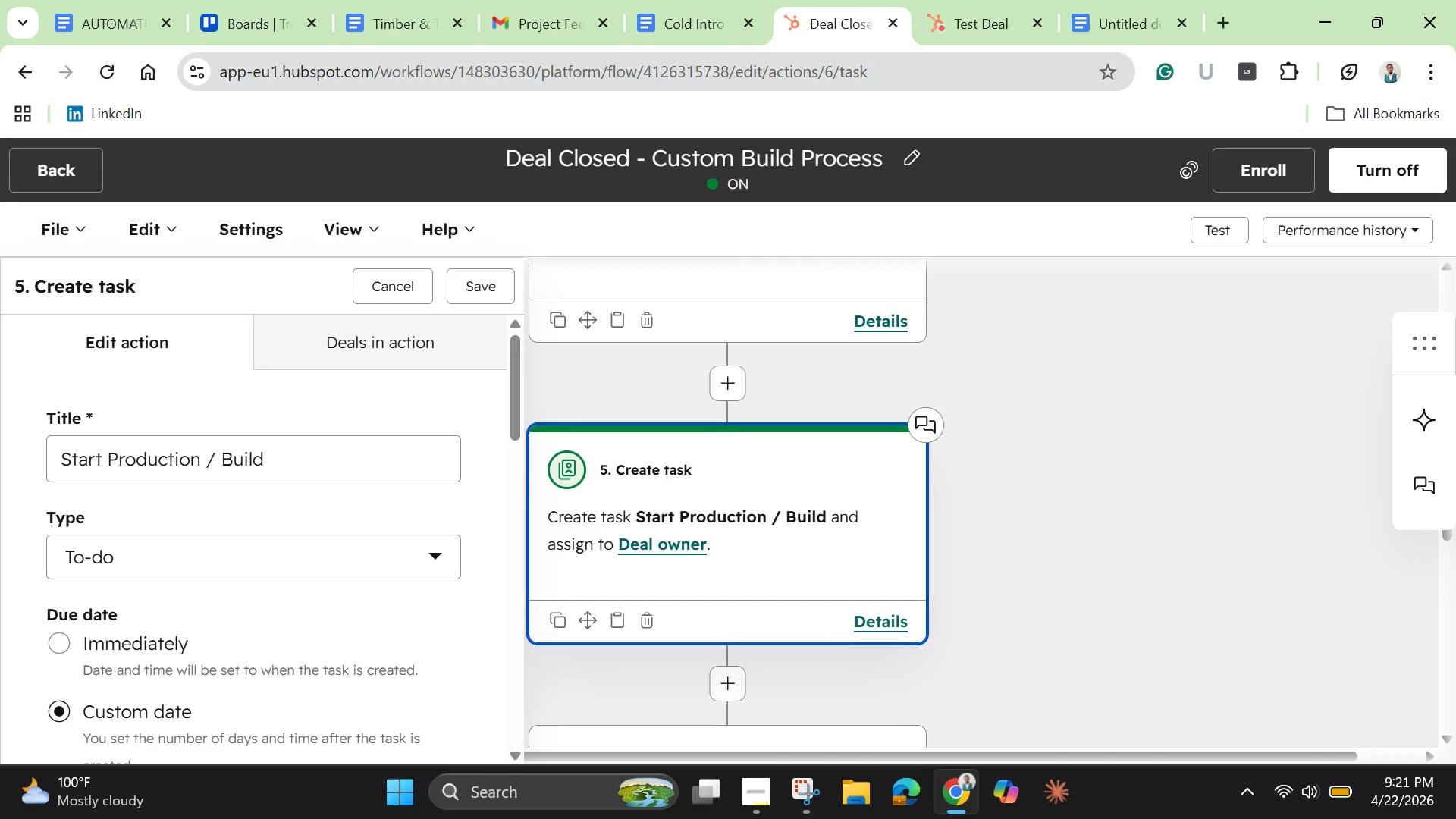 
wait(17.28)
 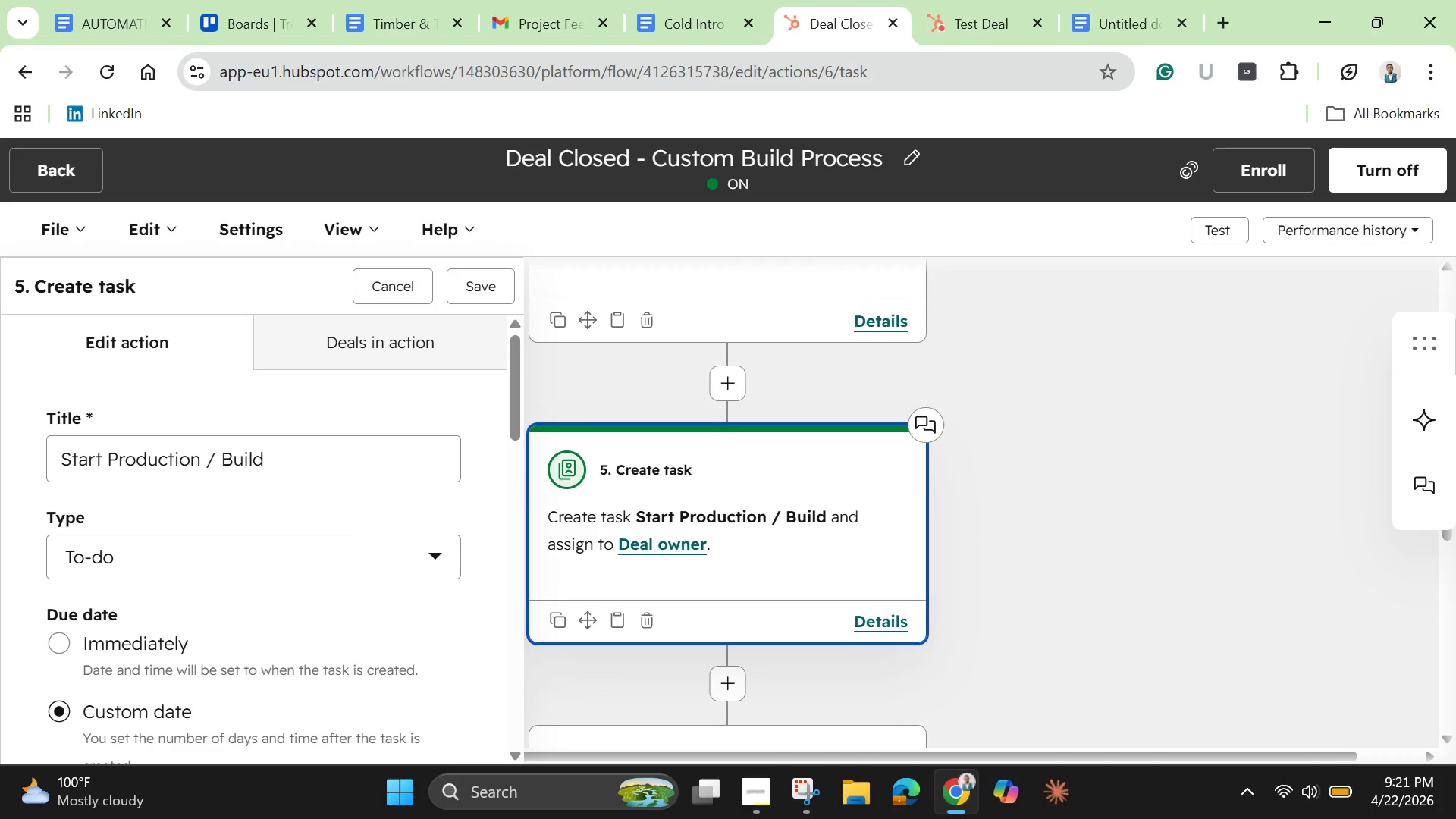 
left_click([103, 15])
 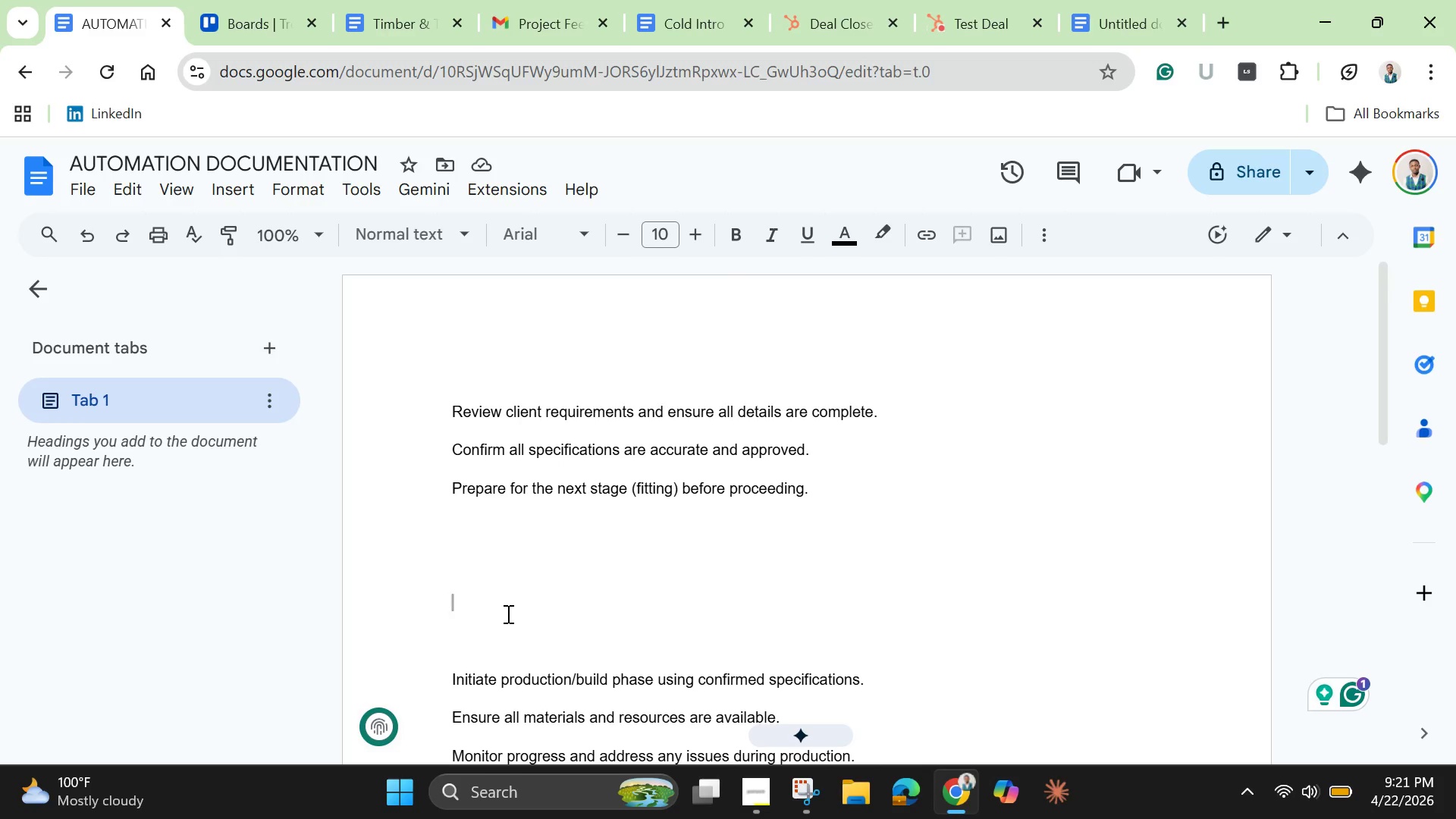 
scroll: coordinate [507, 618], scroll_direction: down, amount: 2.0
 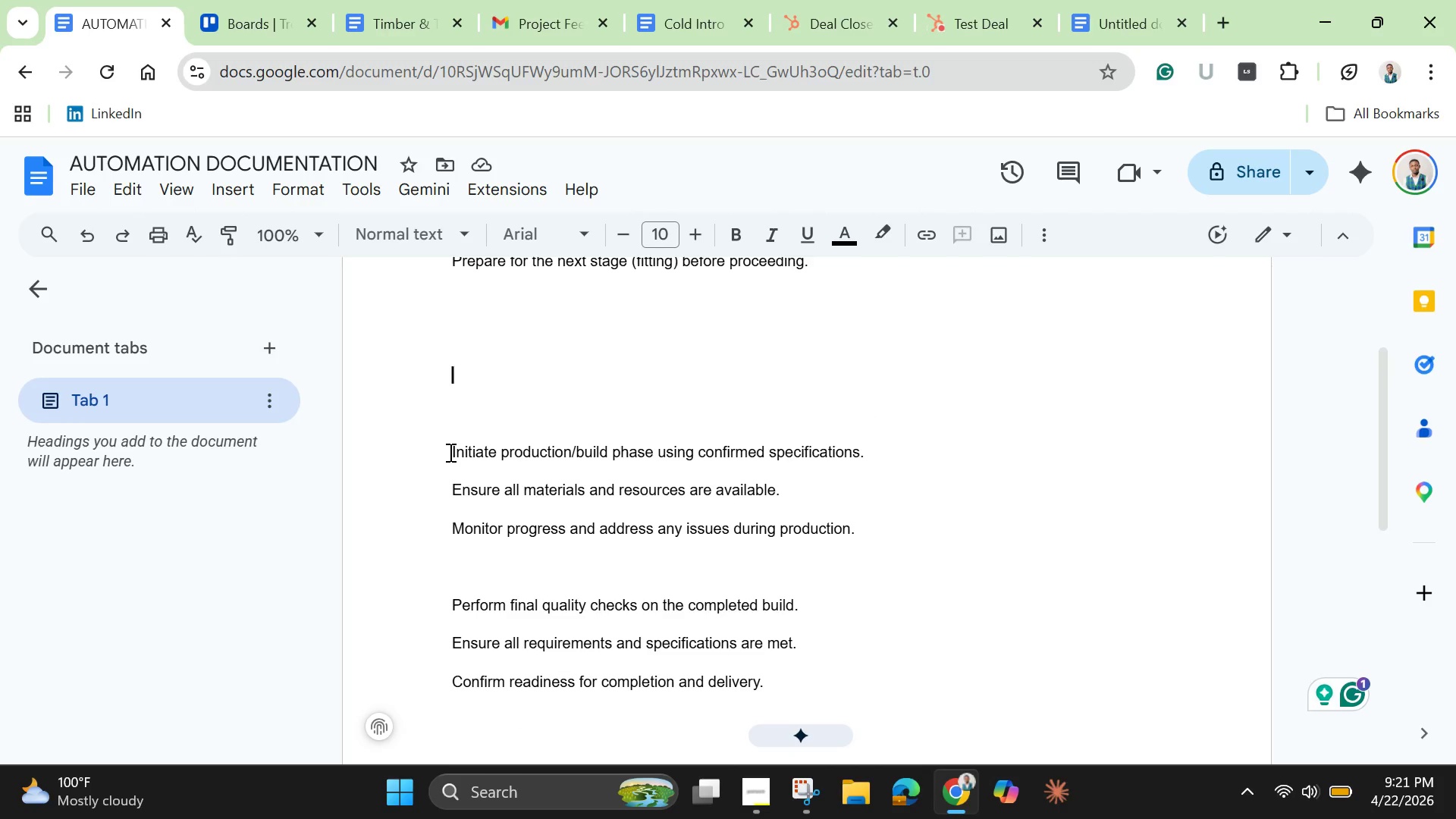 
left_click_drag(start_coordinate=[449, 452], to_coordinate=[862, 526])
 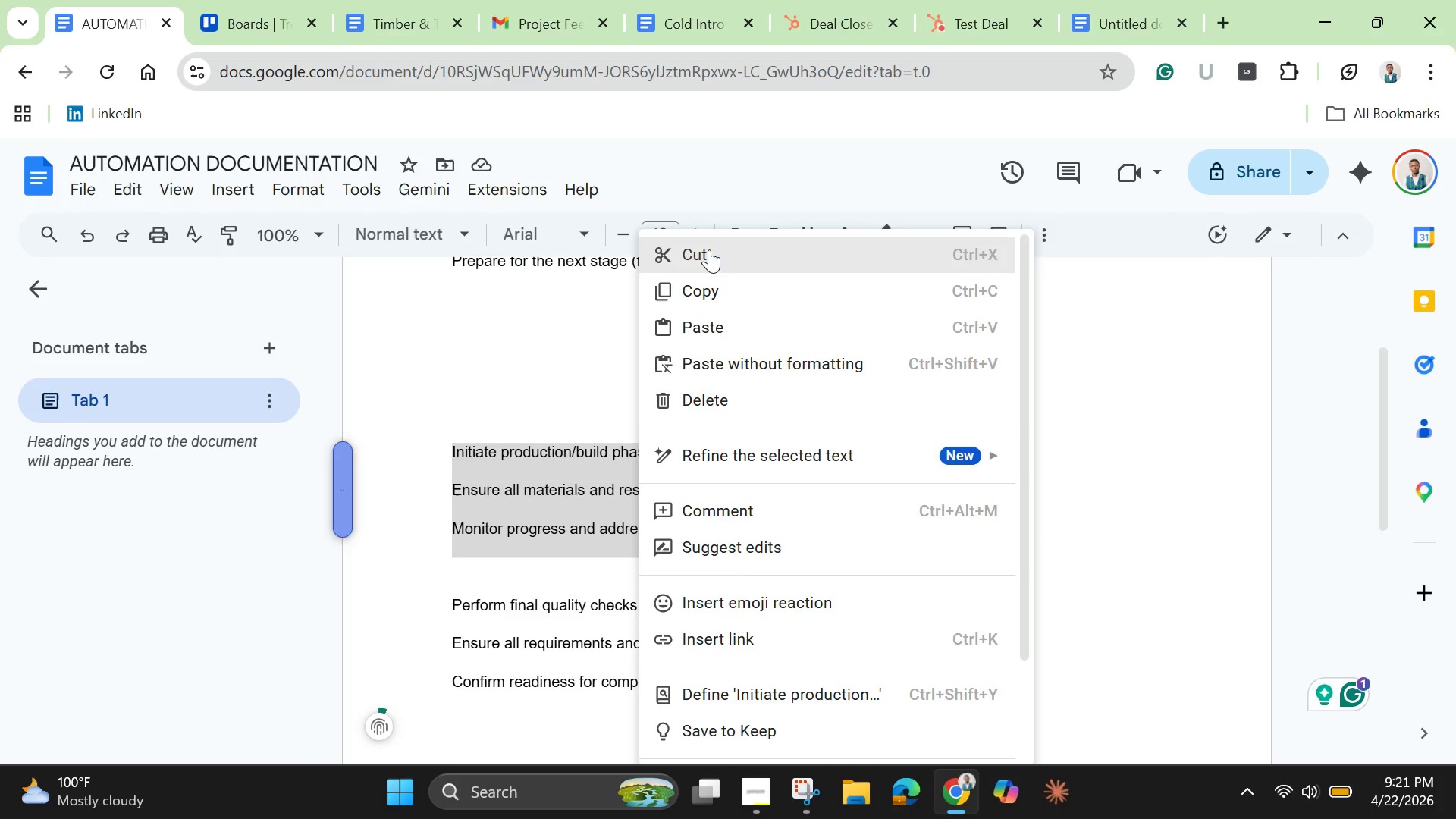 
left_click([706, 253])
 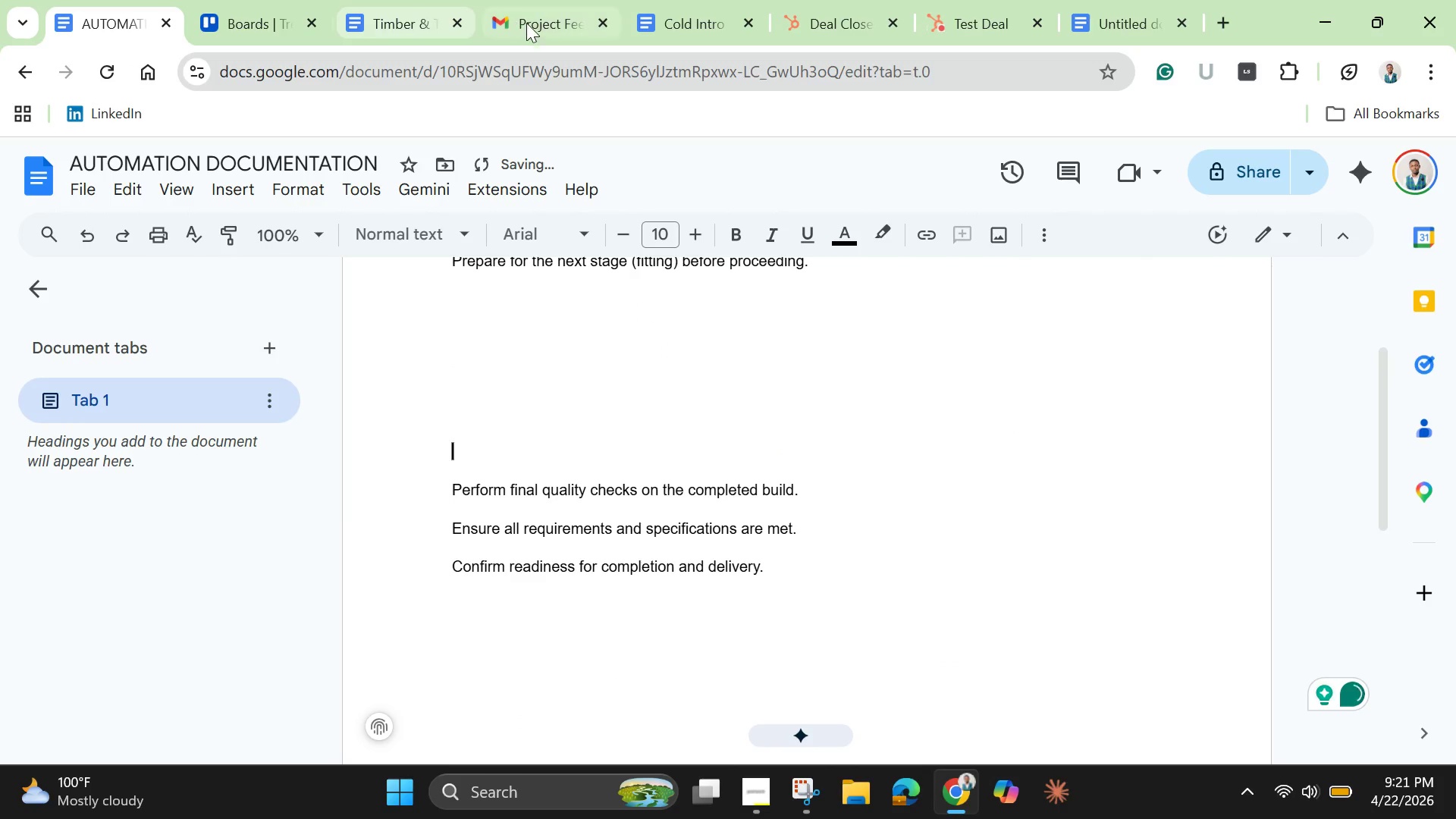 
left_click([537, 22])
 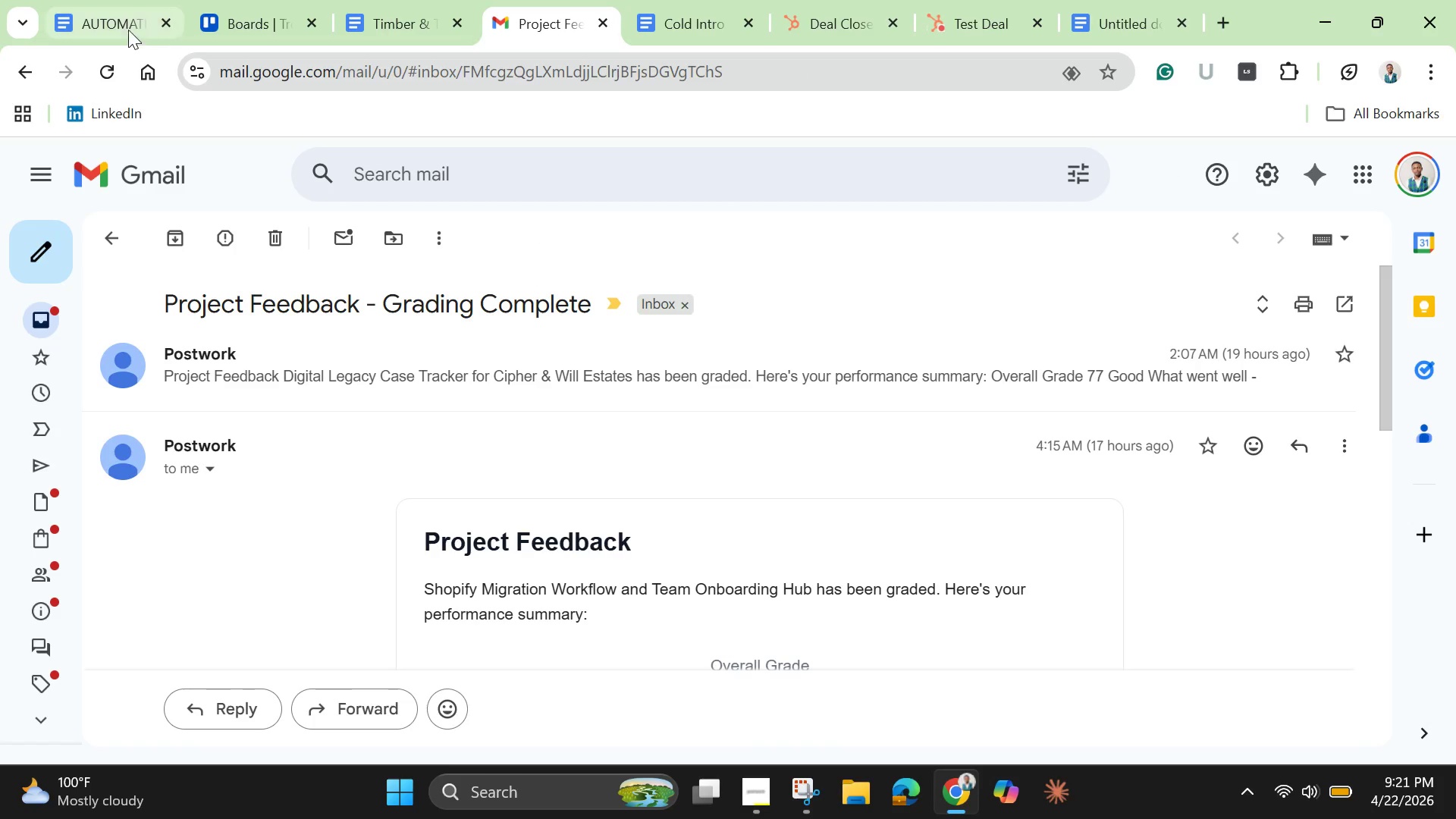 
left_click([121, 25])
 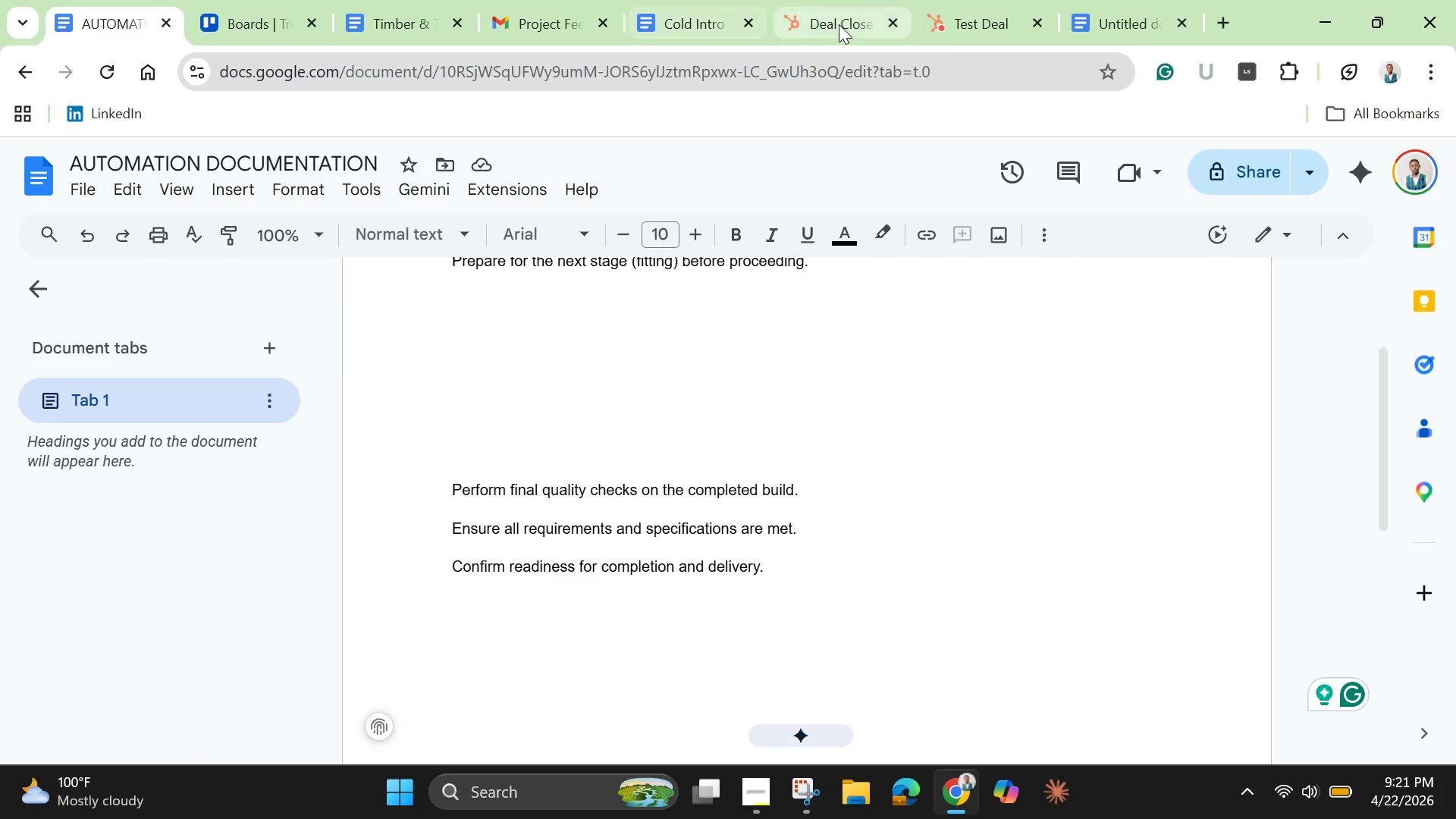 
left_click([839, 24])
 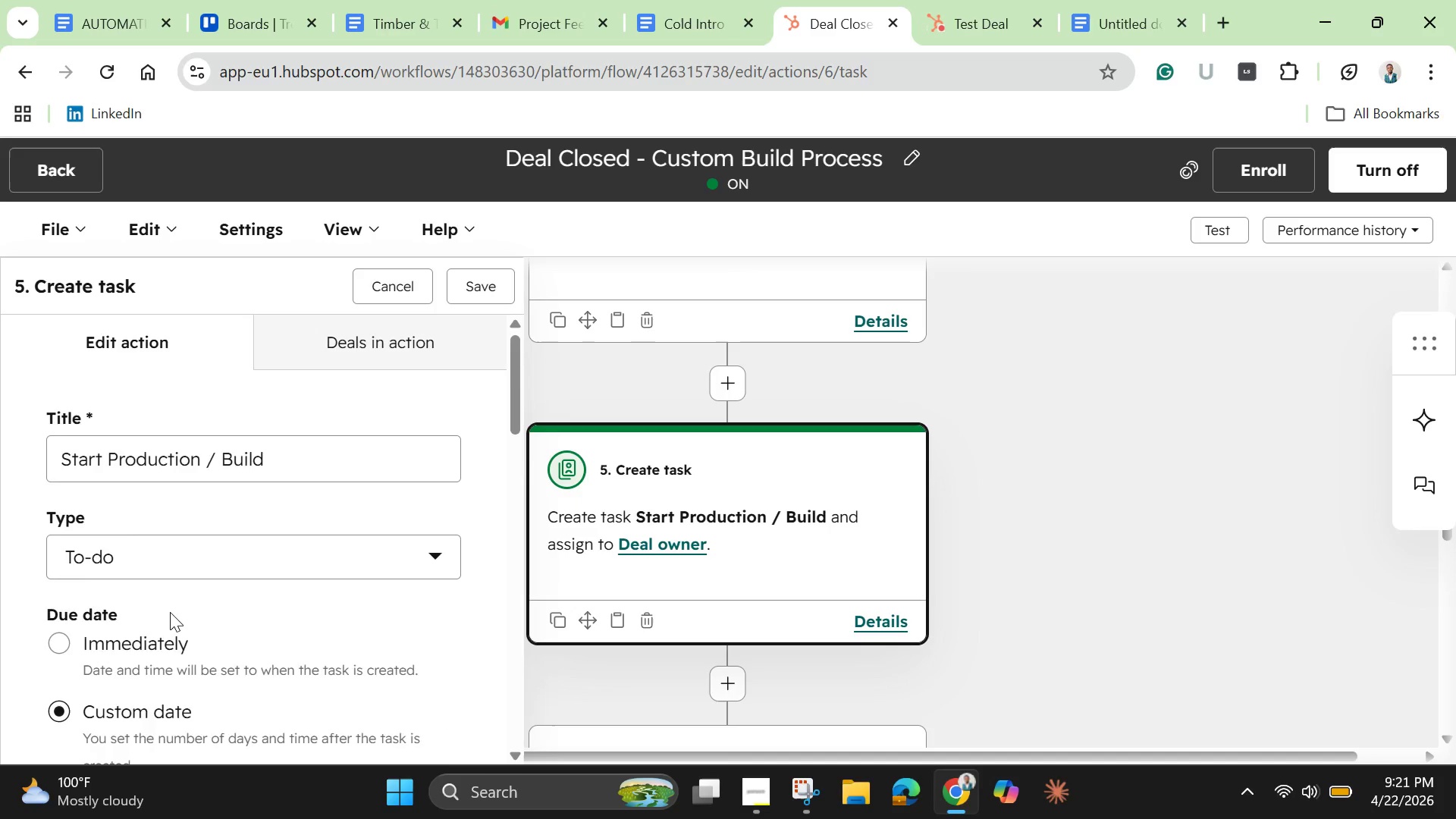 
scroll: coordinate [170, 612], scroll_direction: down, amount: 1.0
 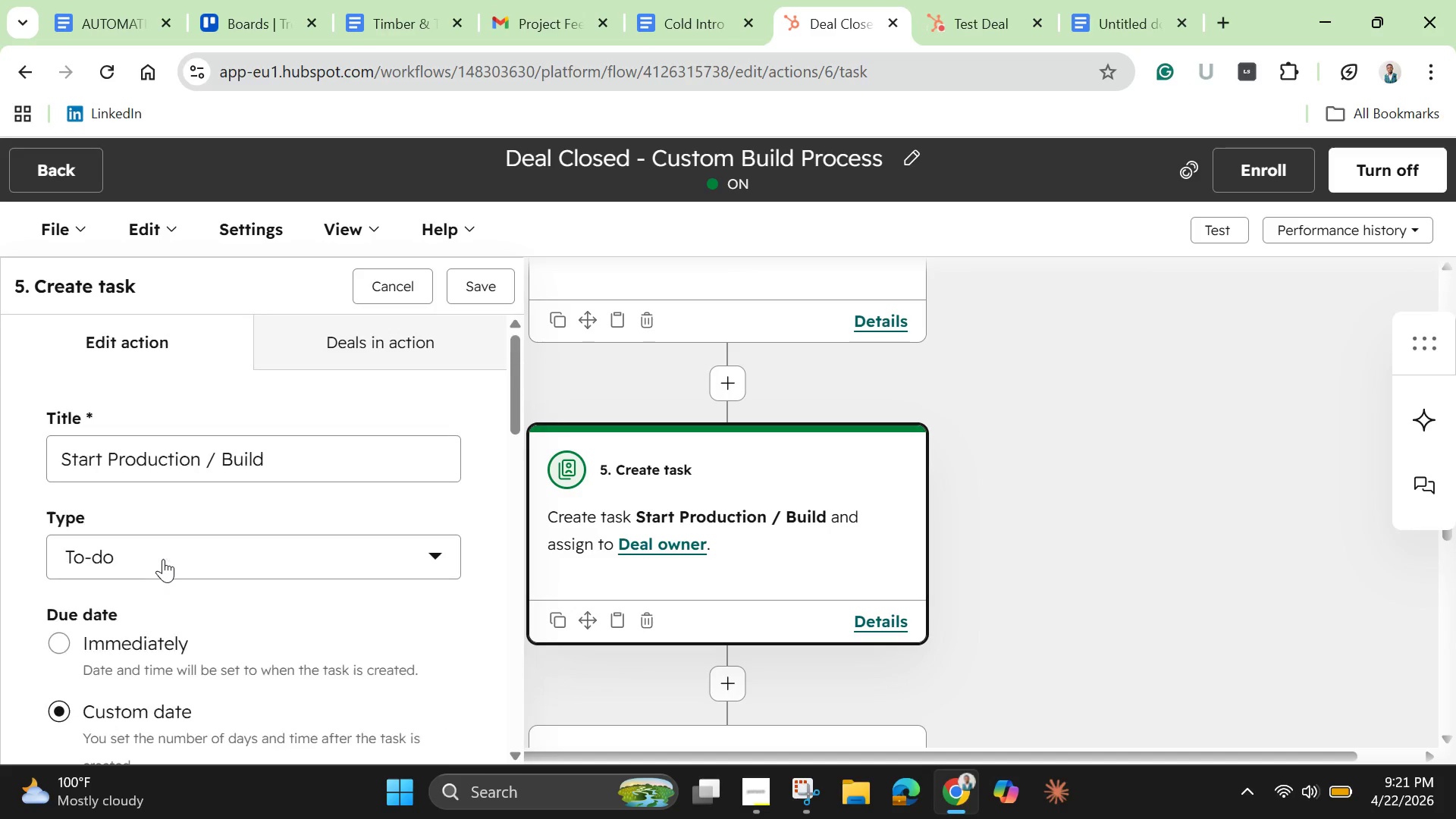 
scroll: coordinate [163, 559], scroll_direction: up, amount: 2.0
 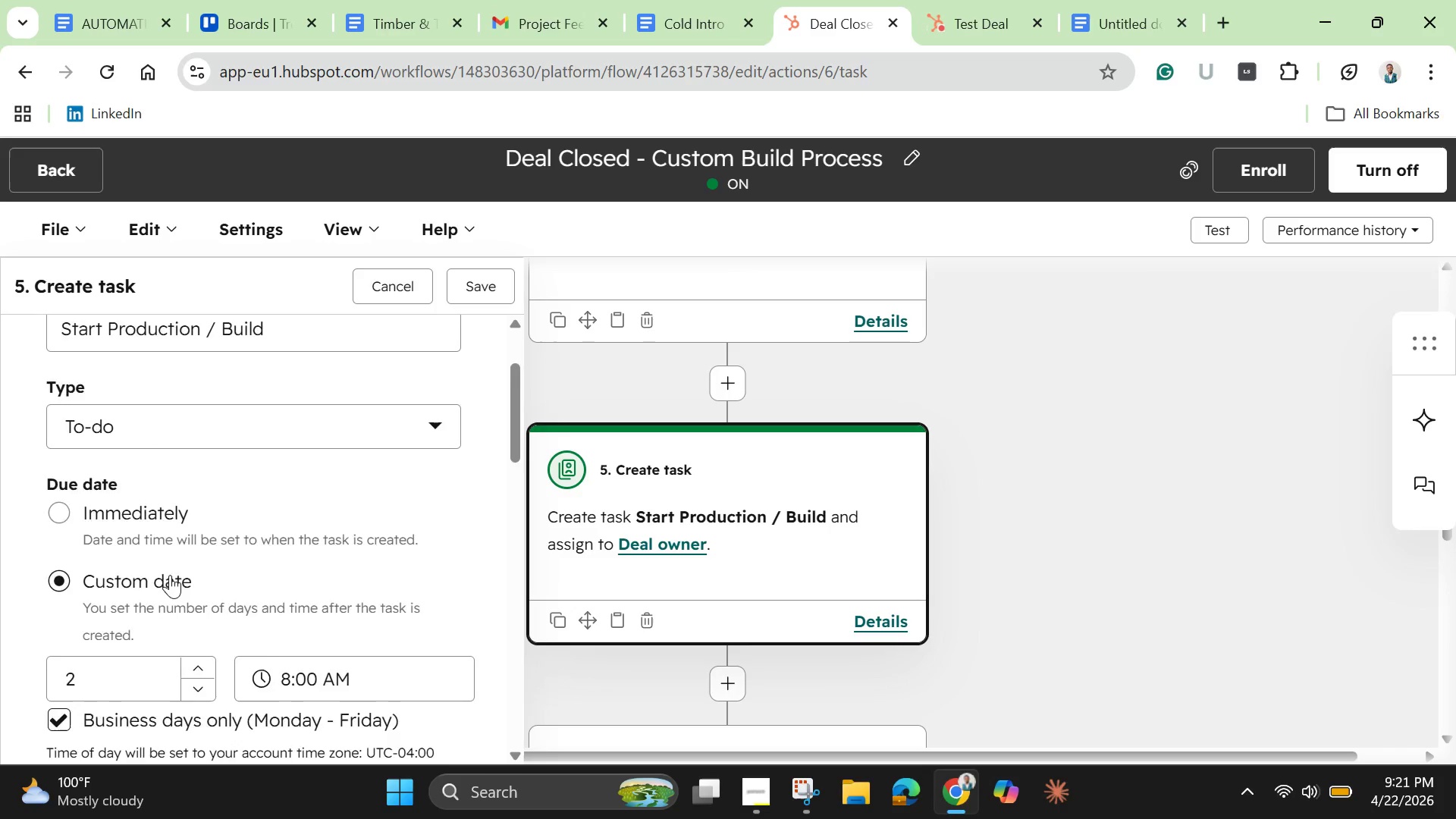 
scroll: coordinate [170, 575], scroll_direction: down, amount: 2.0
 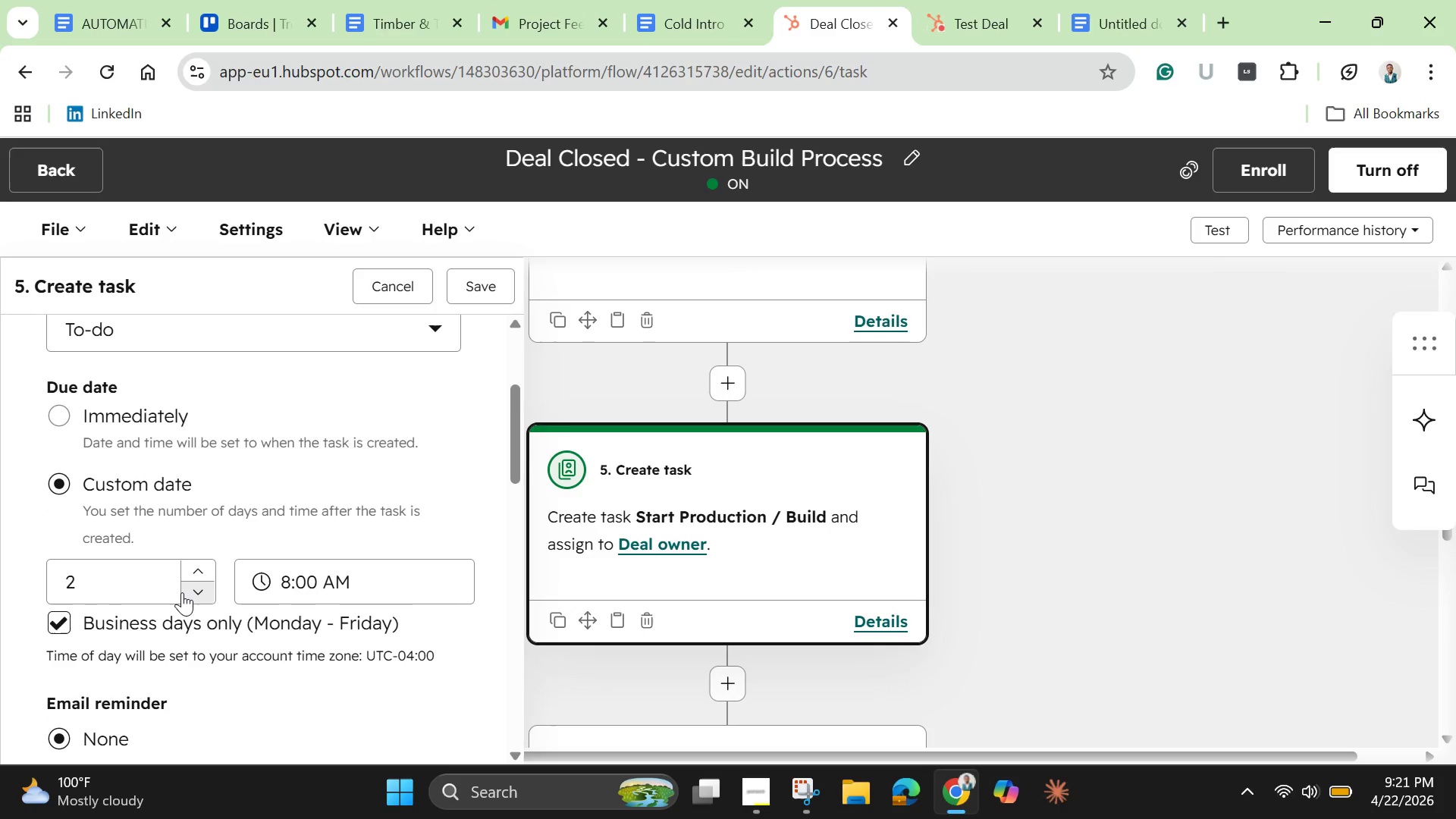 
scroll: coordinate [182, 592], scroll_direction: none, amount: 0.0
 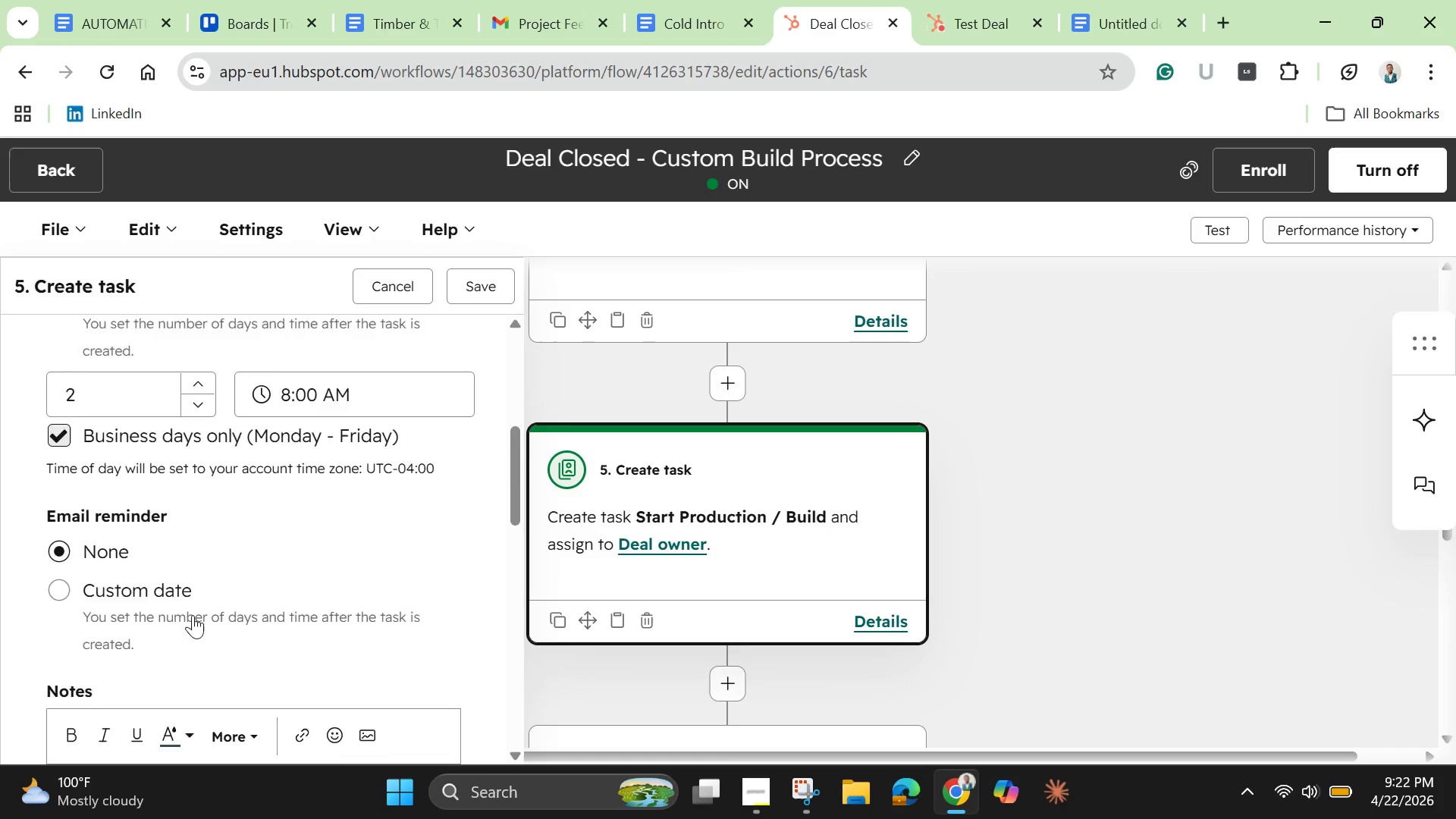 
scroll: coordinate [193, 615], scroll_direction: down, amount: 4.0
 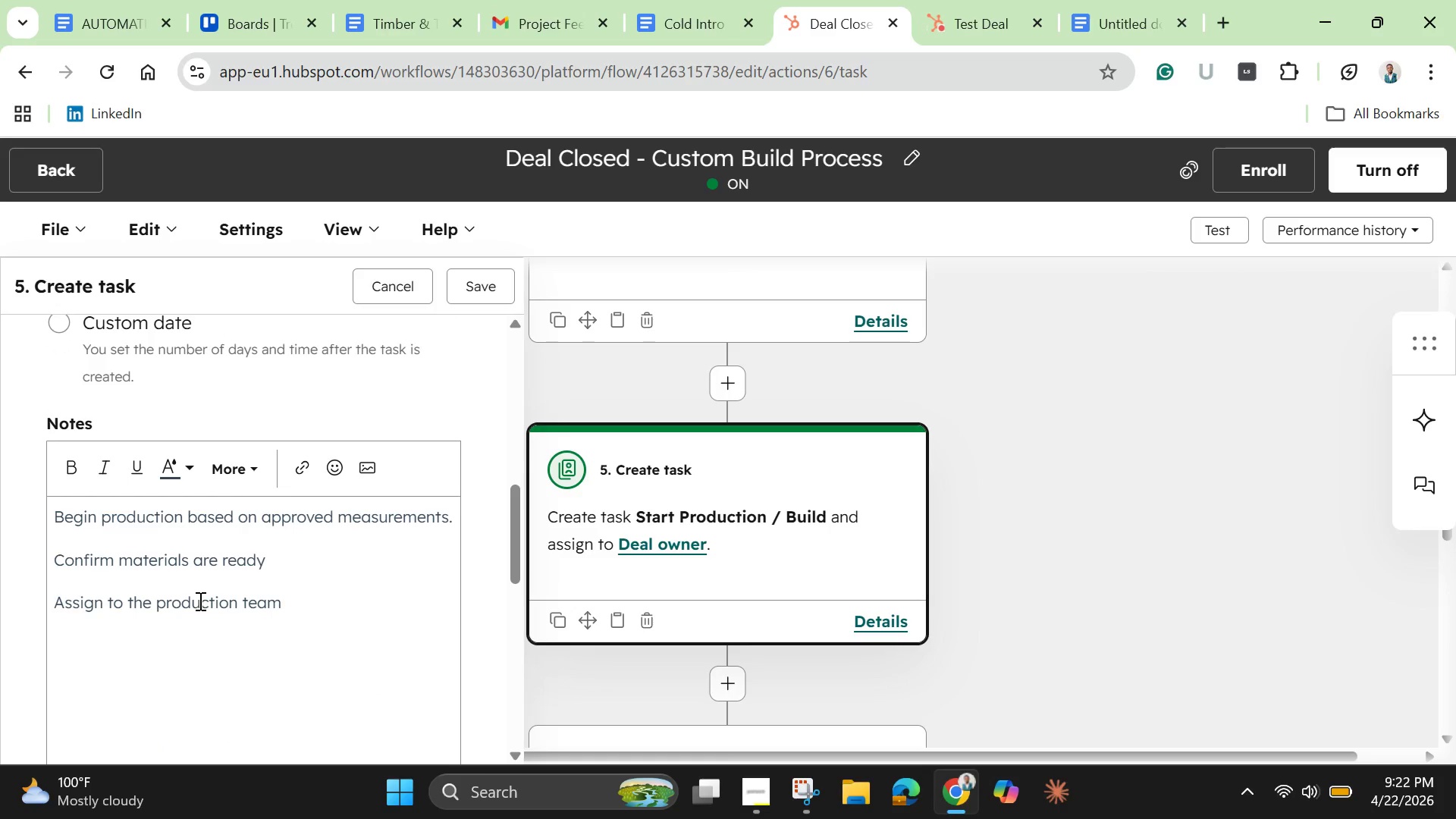 
left_click([199, 601])
 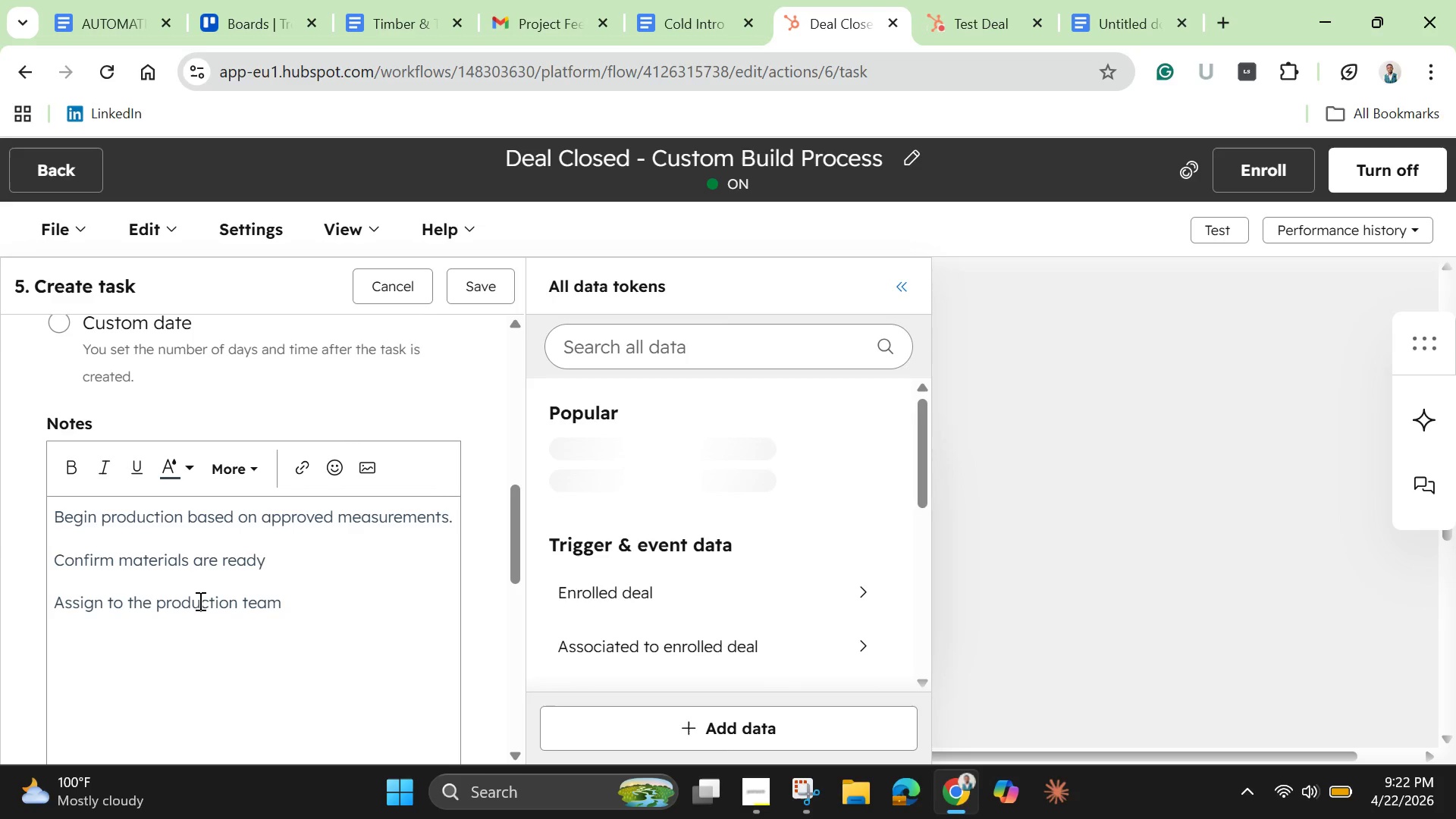 
key(Control+A)
 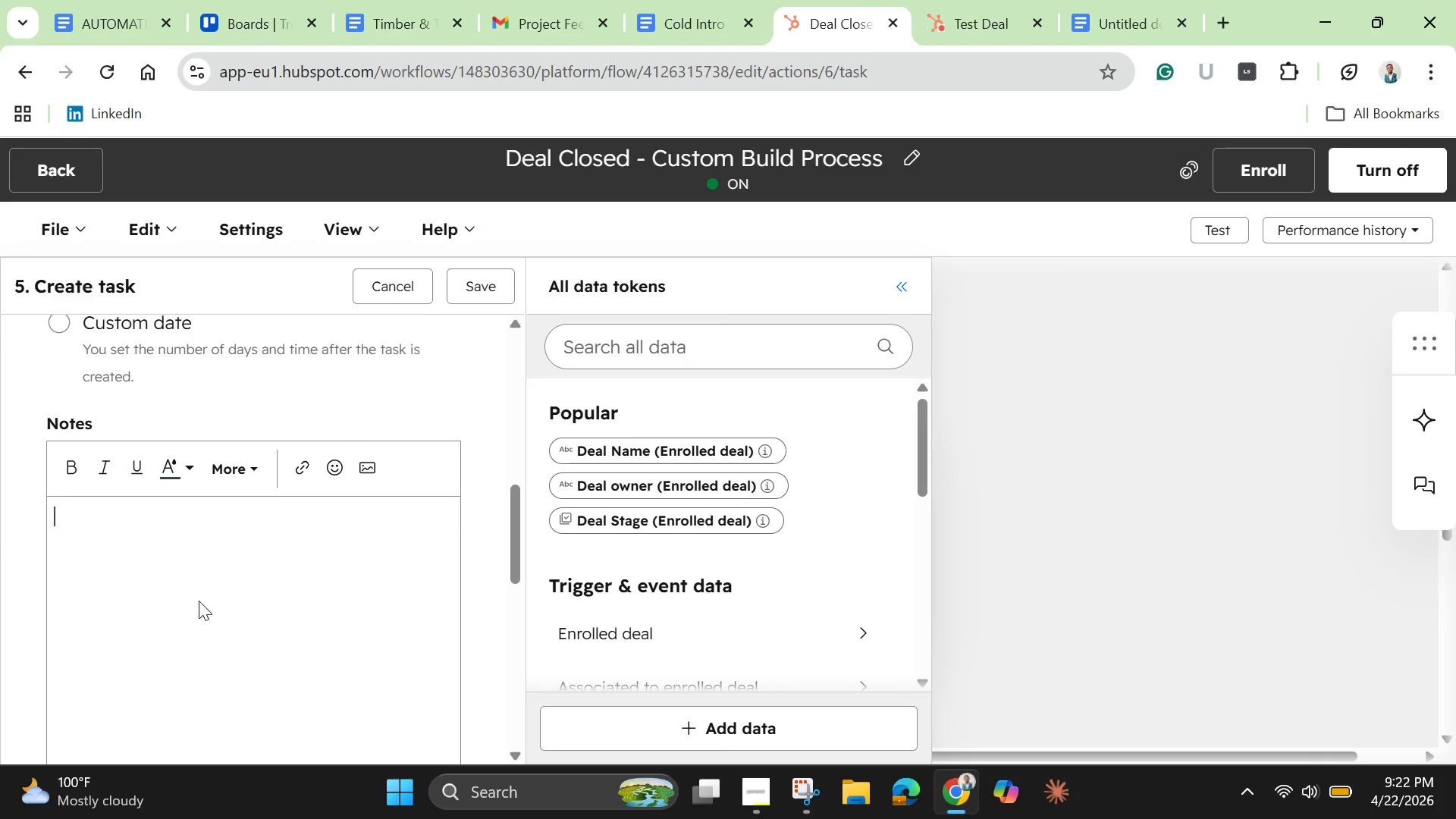 
key(Backspace)
 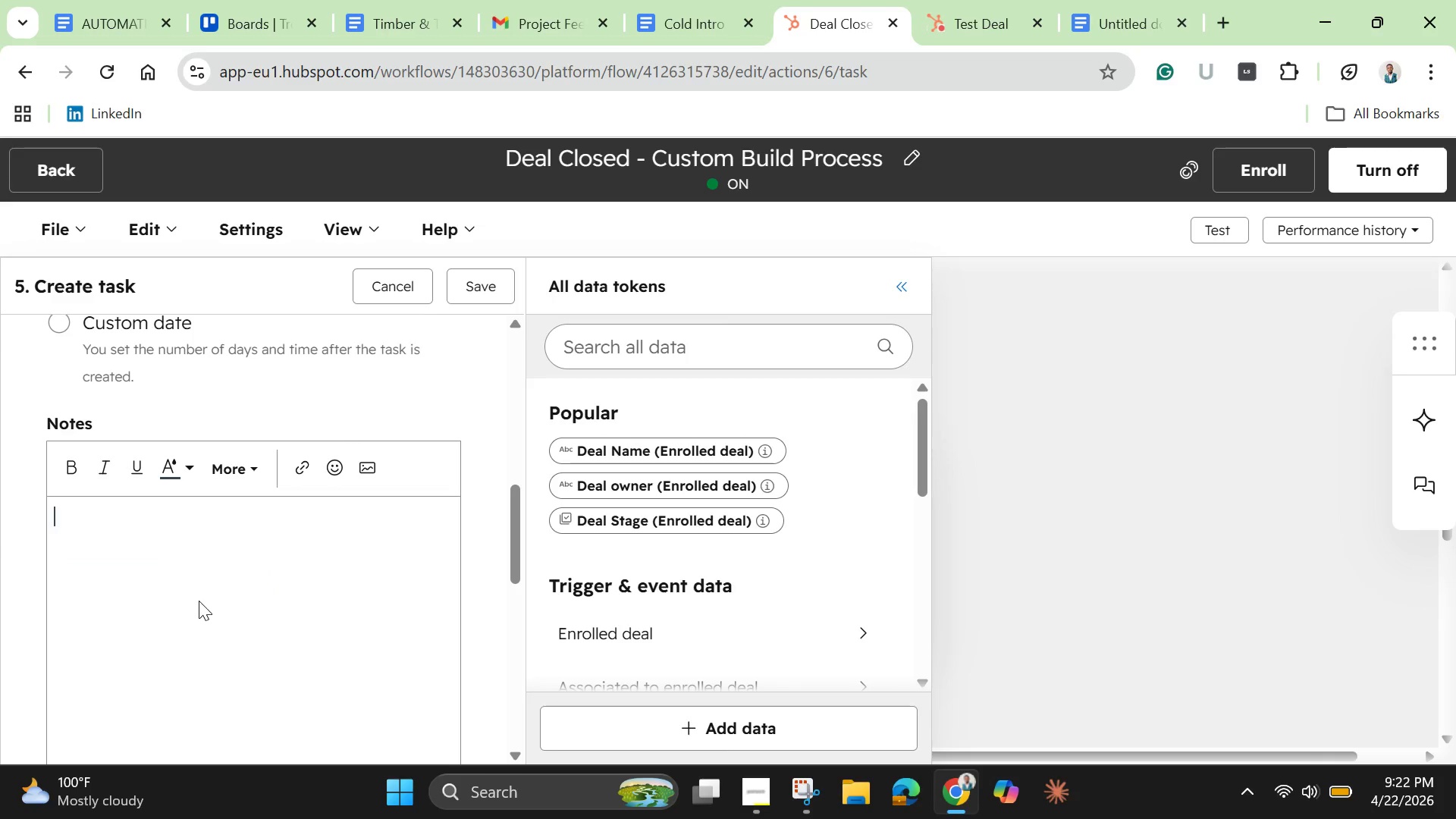 
key(Control+V)
 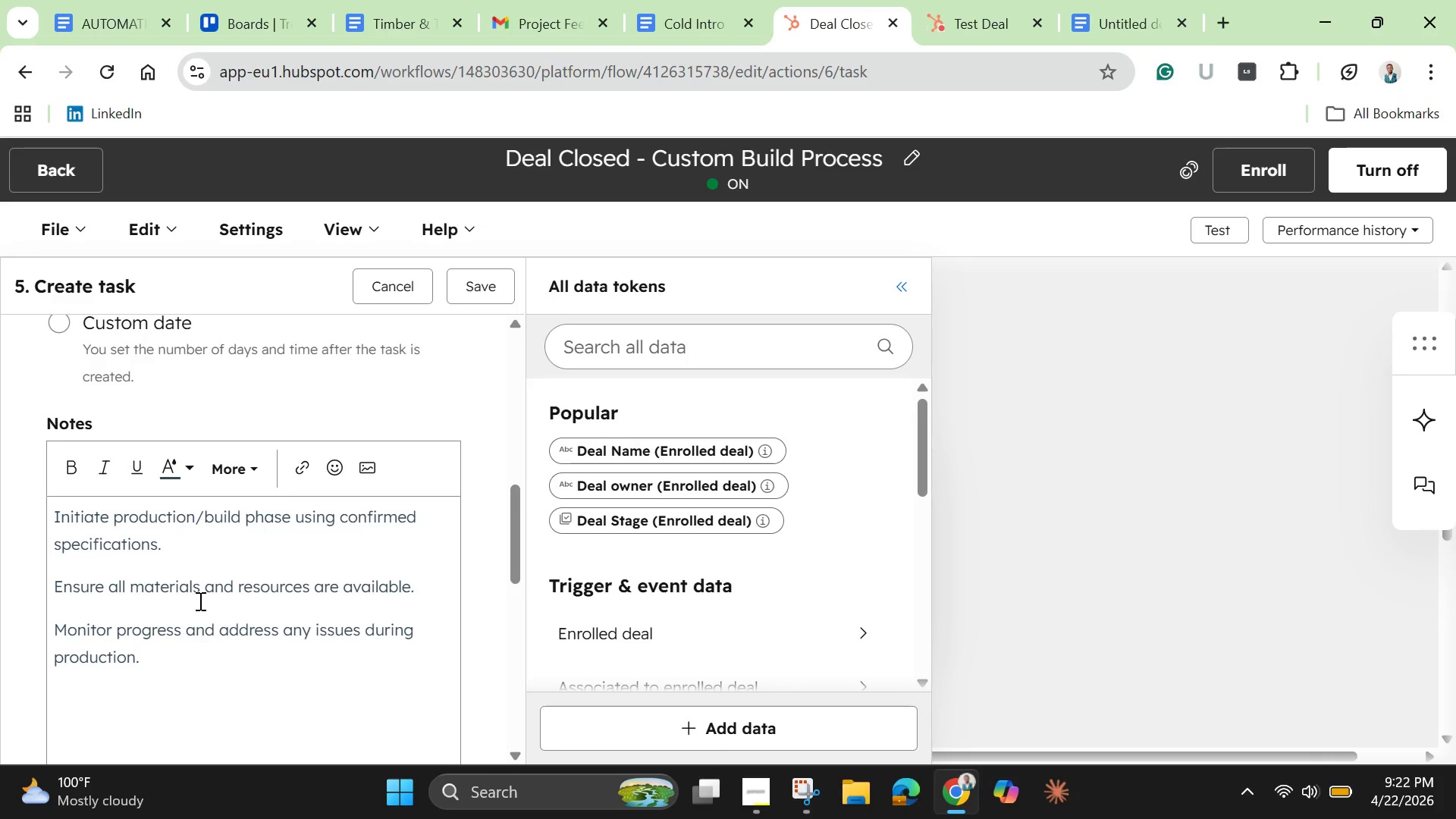 
scroll: coordinate [199, 601], scroll_direction: down, amount: 5.0
 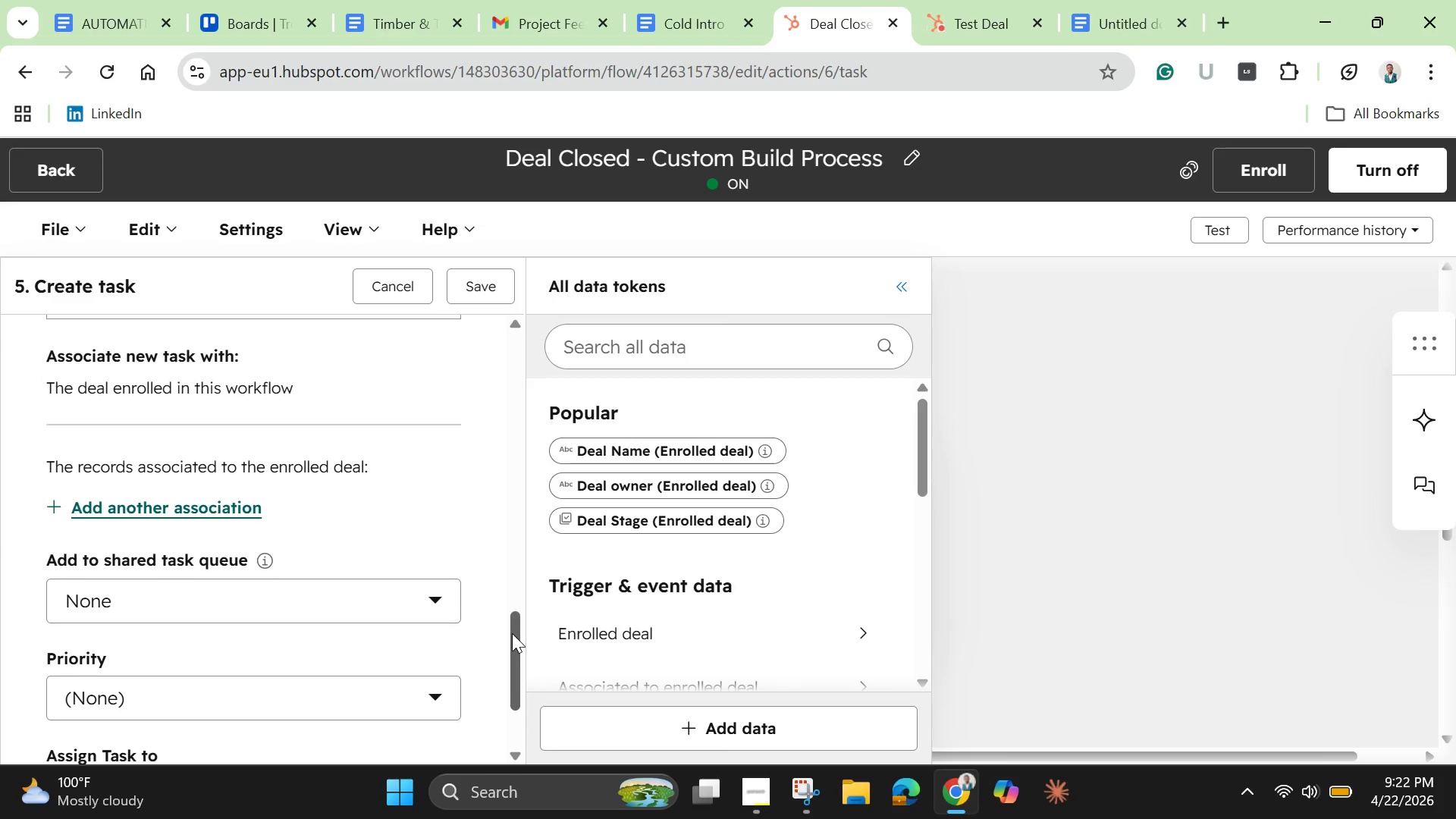 
left_click_drag(start_coordinate=[512, 632], to_coordinate=[508, 688])
 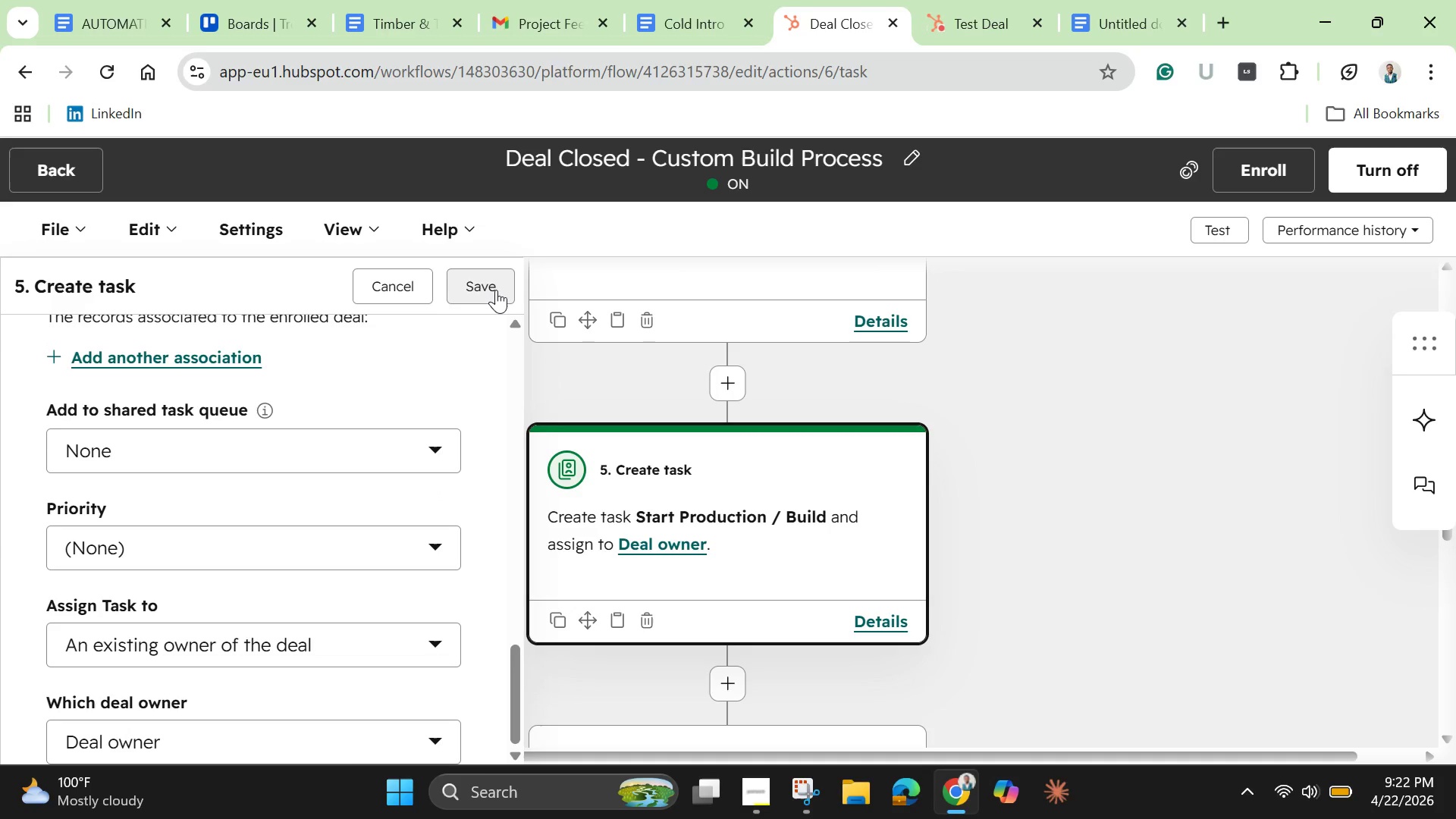 
left_click([496, 290])
 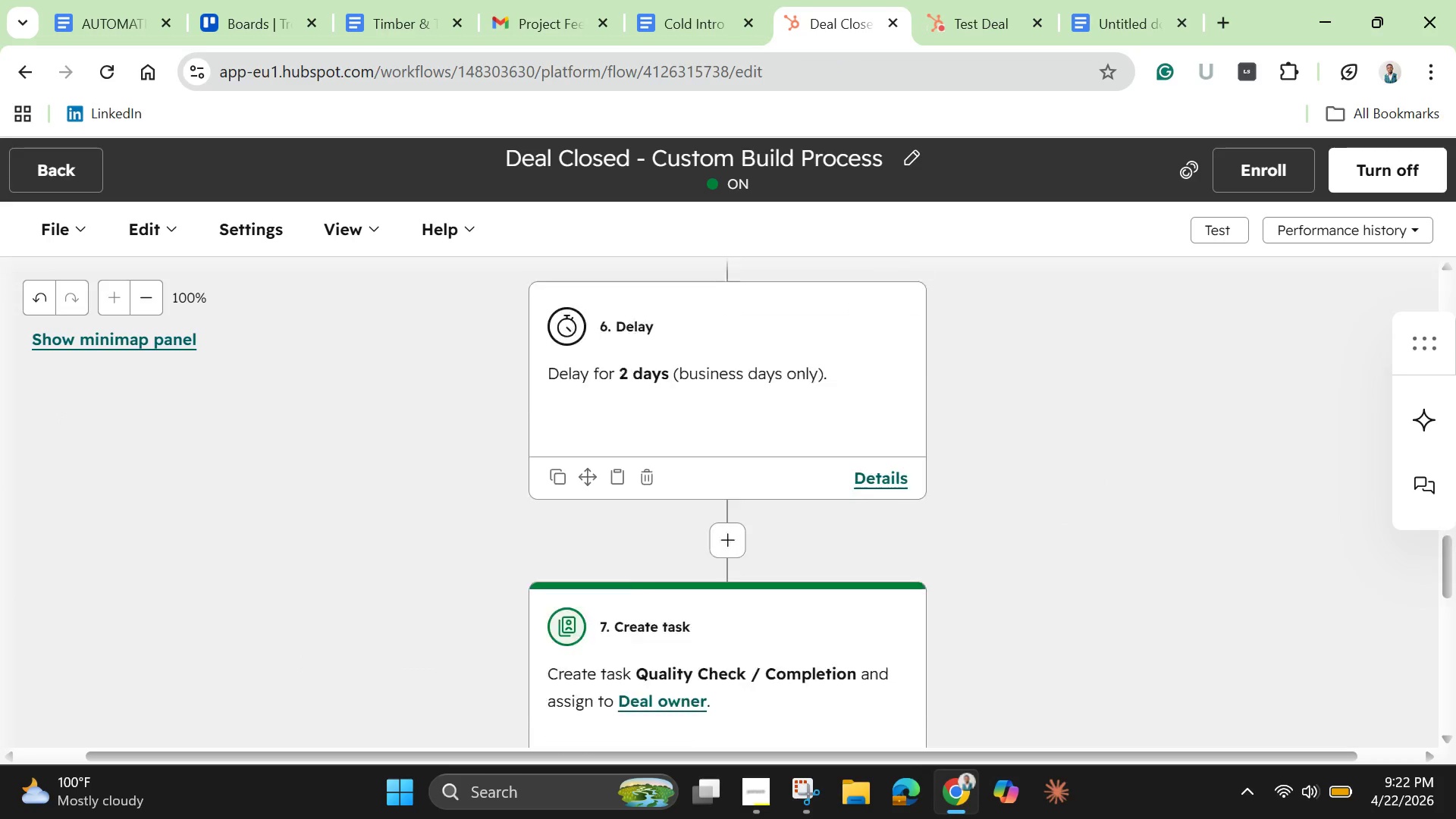 
wait(13.23)
 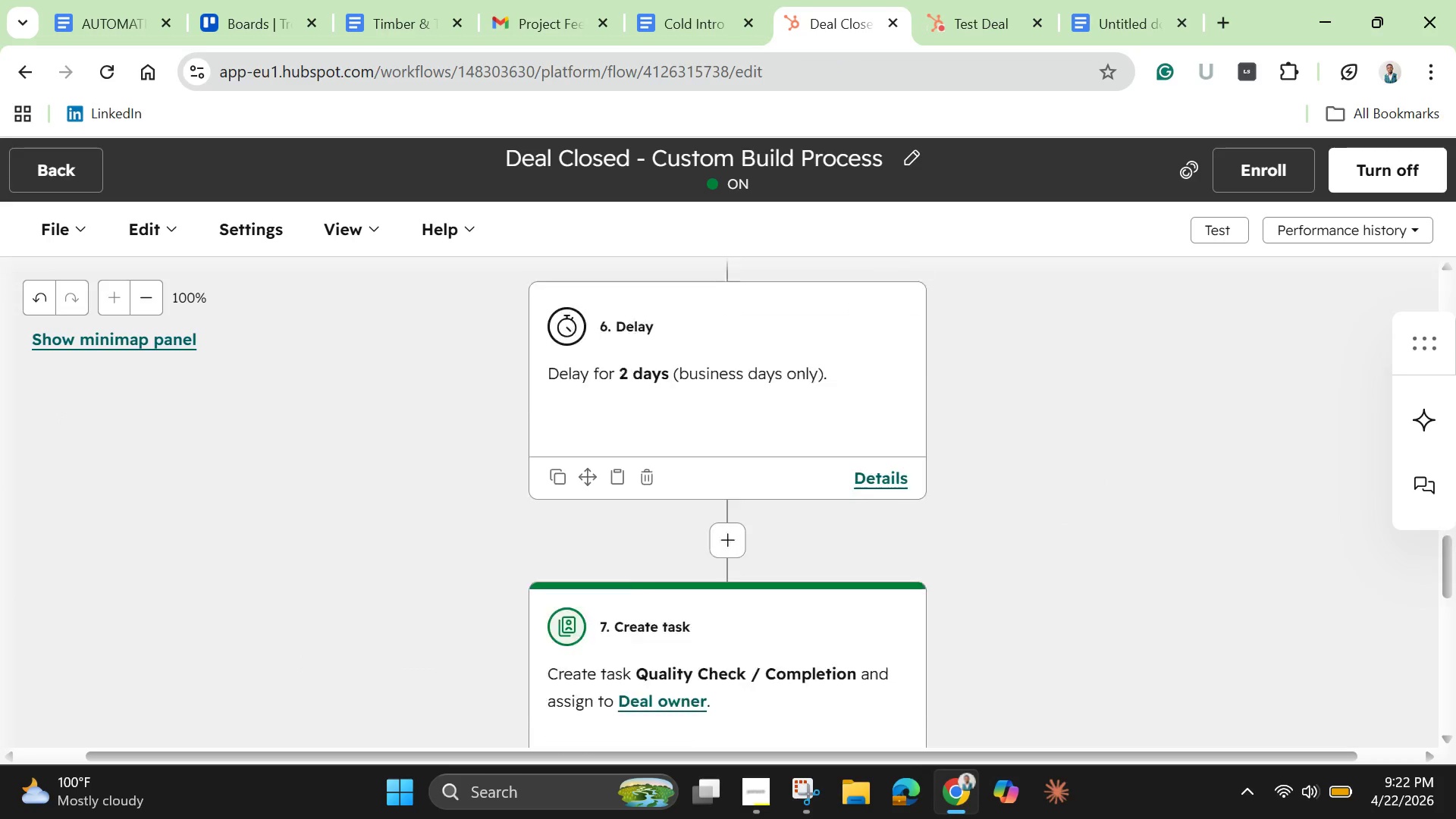 
left_click([821, 503])
 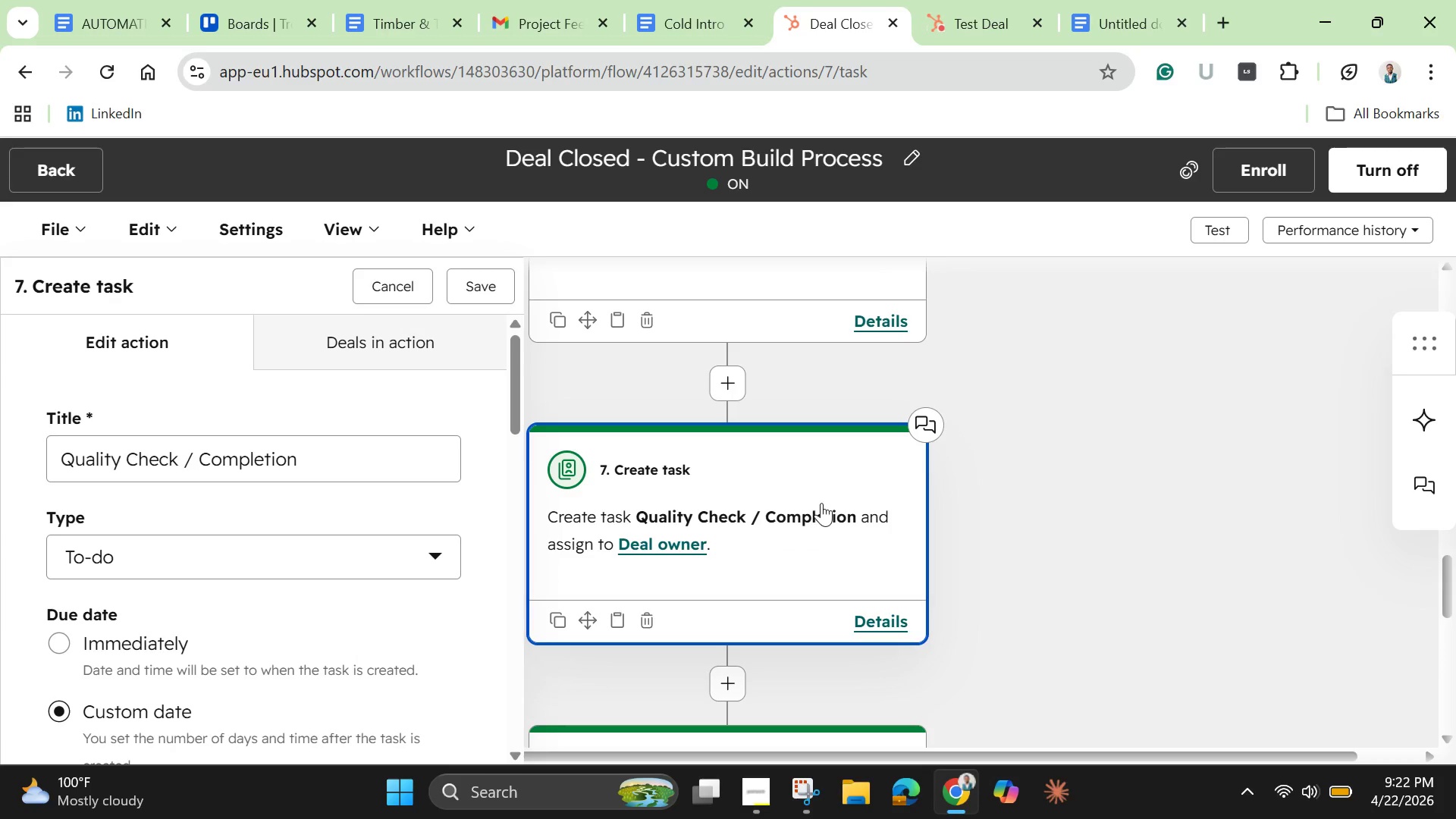 
scroll: coordinate [315, 578], scroll_direction: down, amount: 12.0
 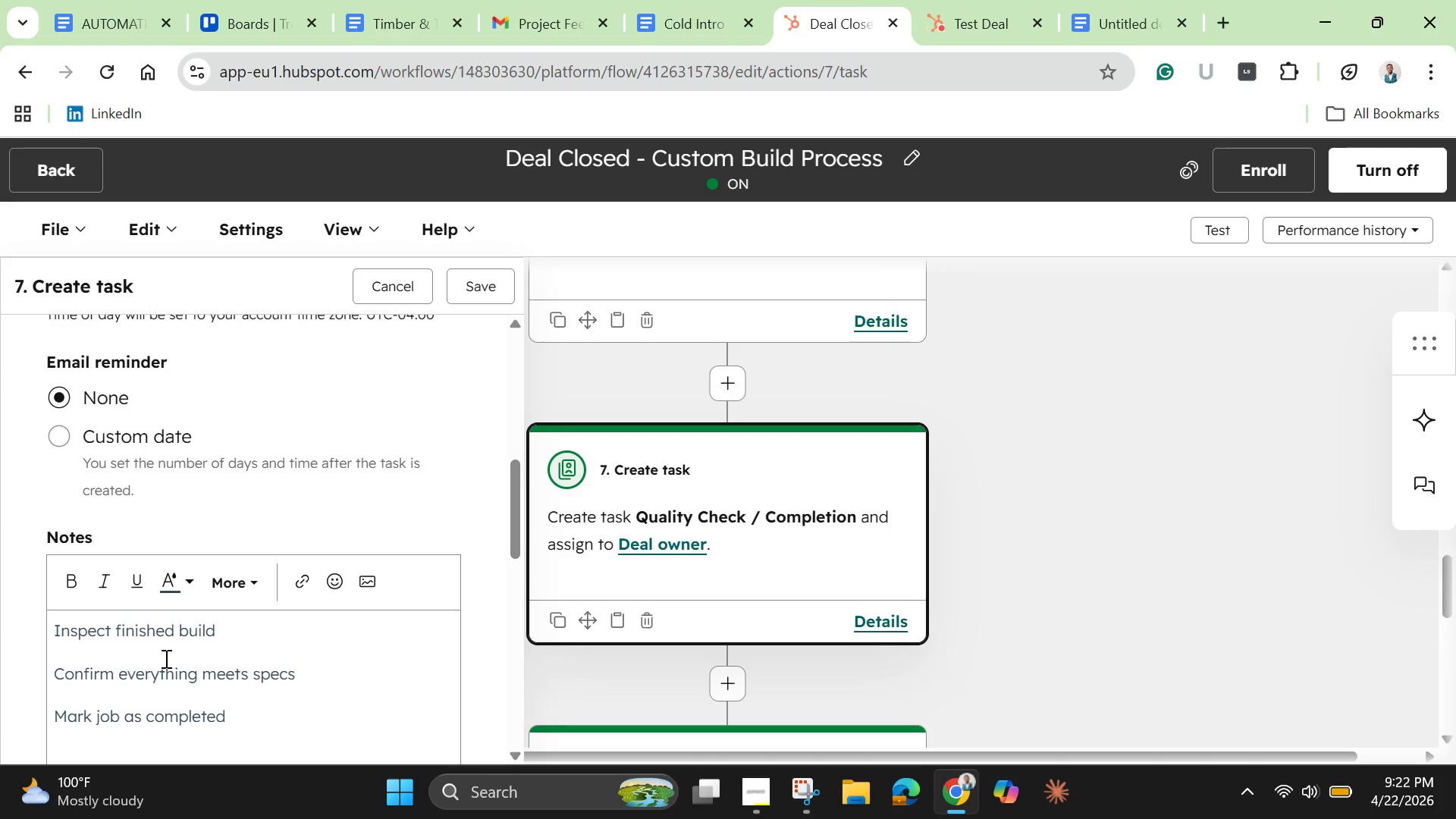 
left_click([165, 658])
 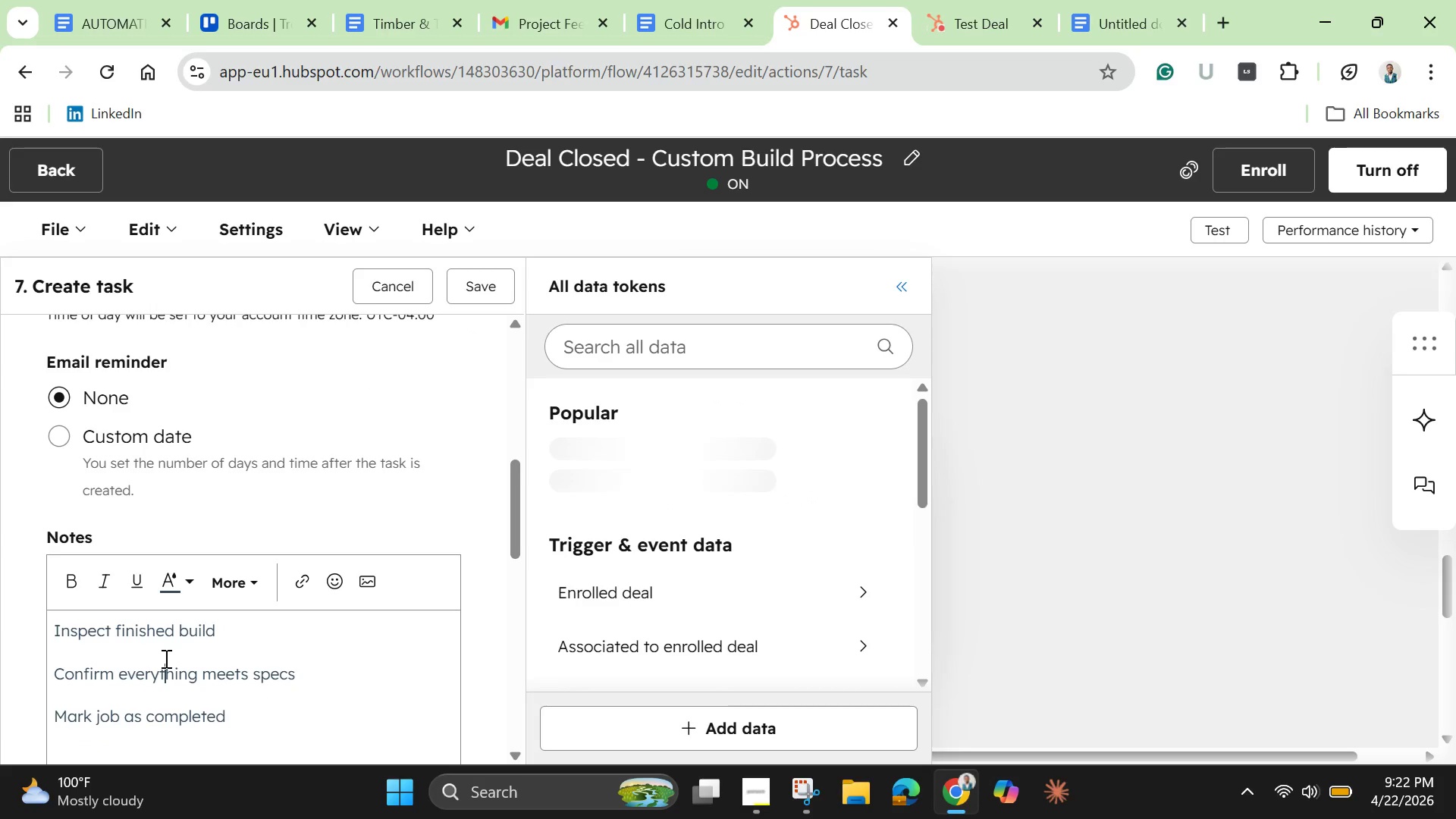 
key(Control+A)
 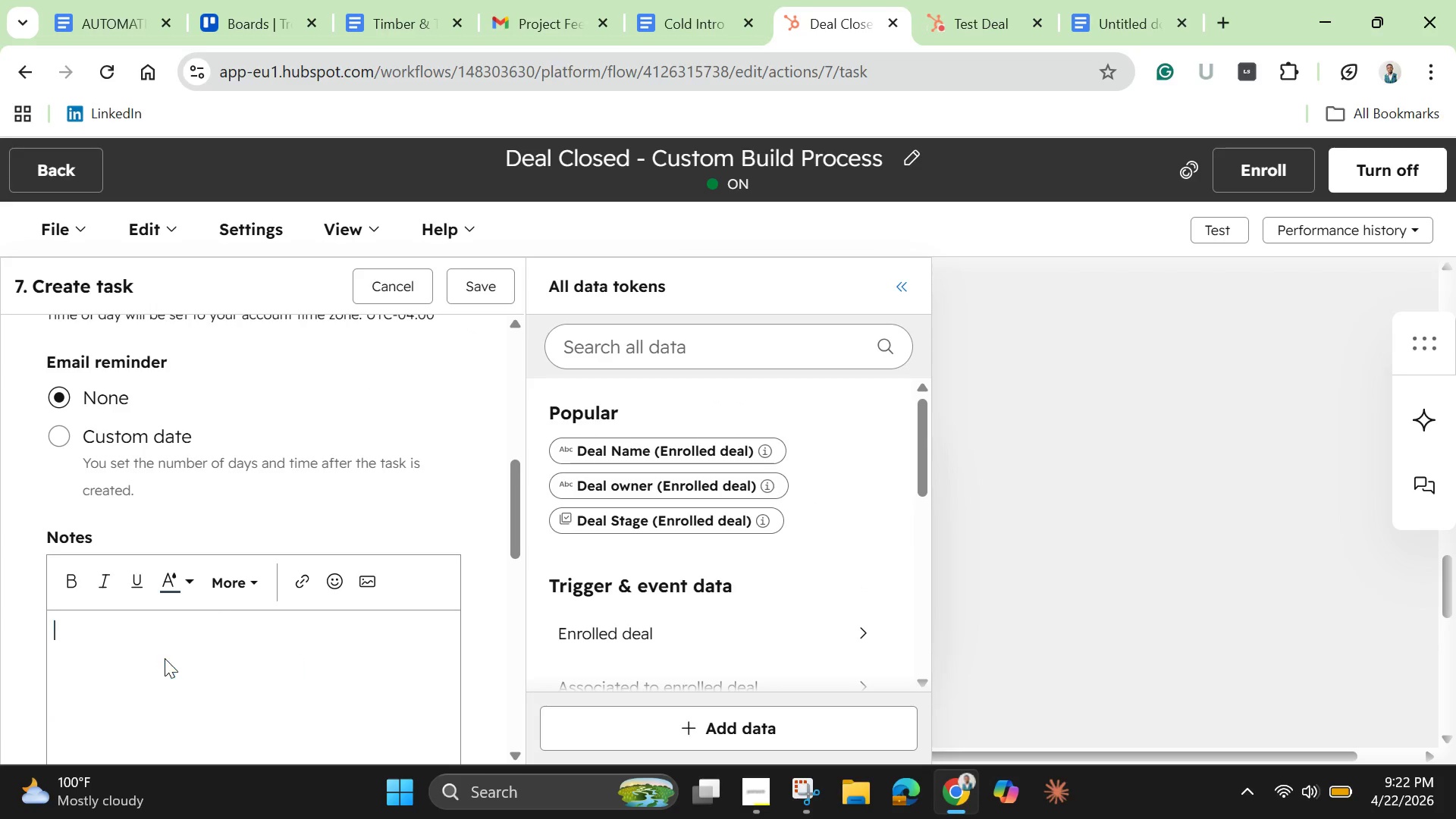 
key(Backspace)
 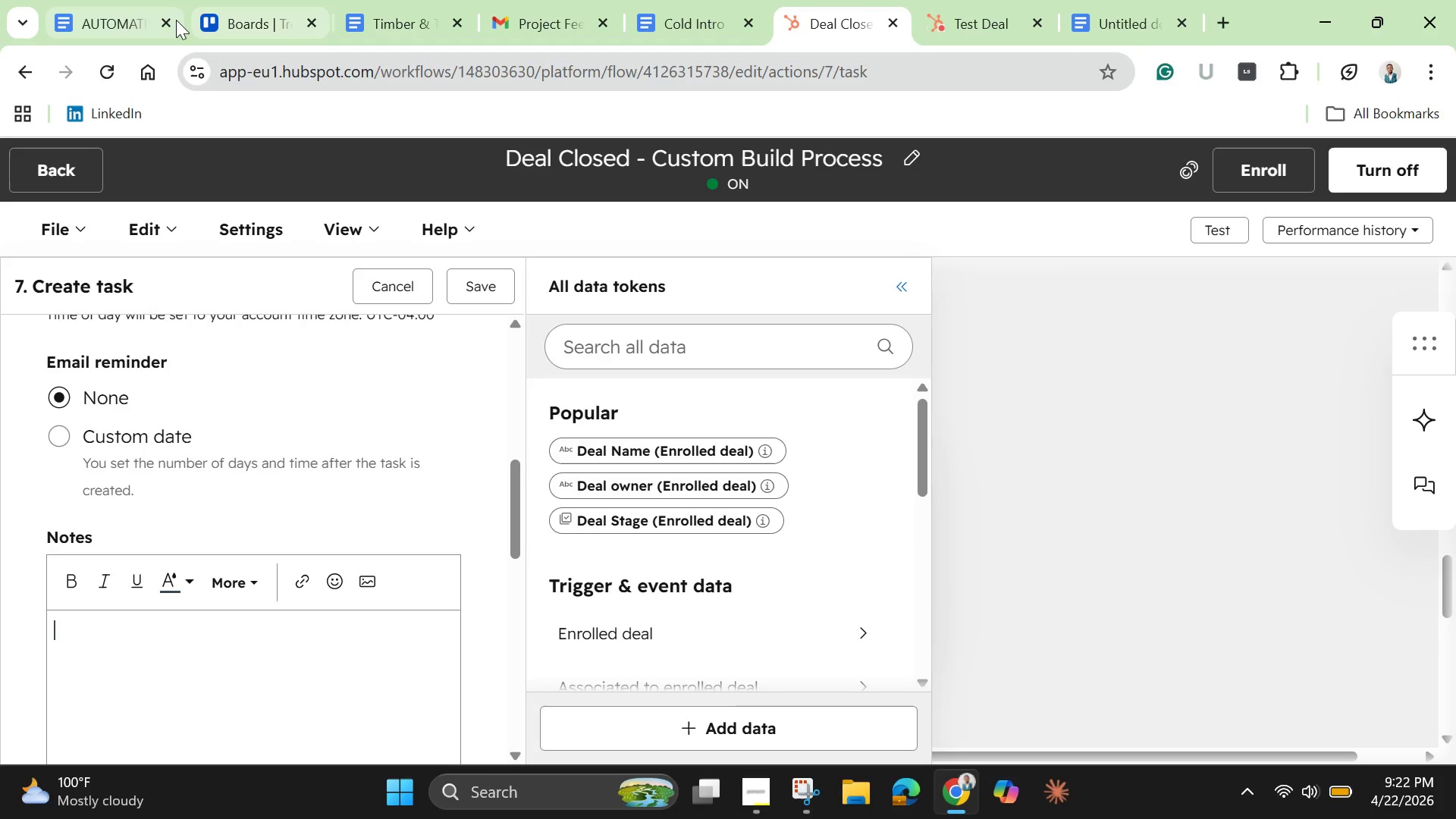 
left_click([96, 34])
 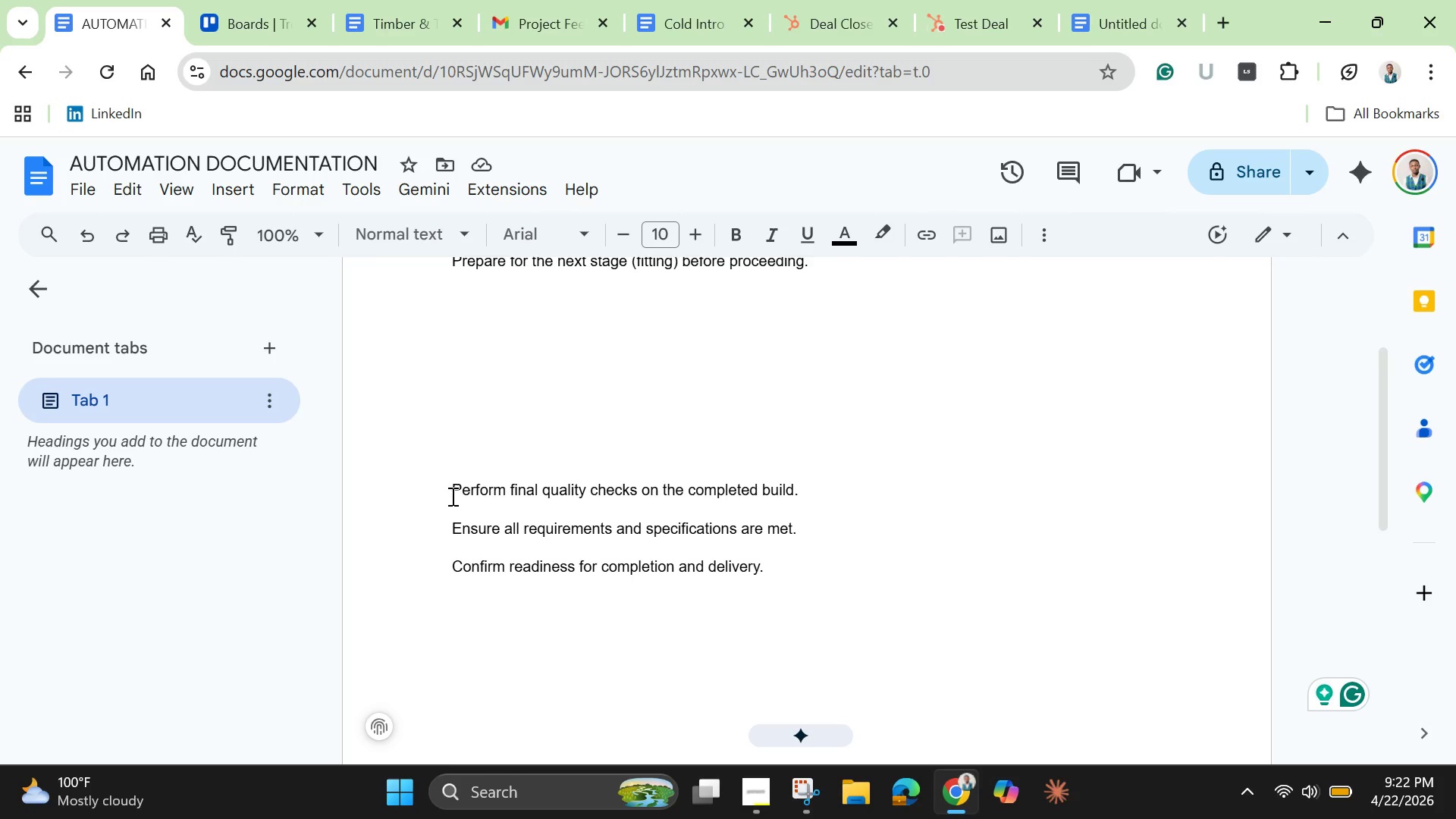 
left_click_drag(start_coordinate=[451, 496], to_coordinate=[793, 562])
 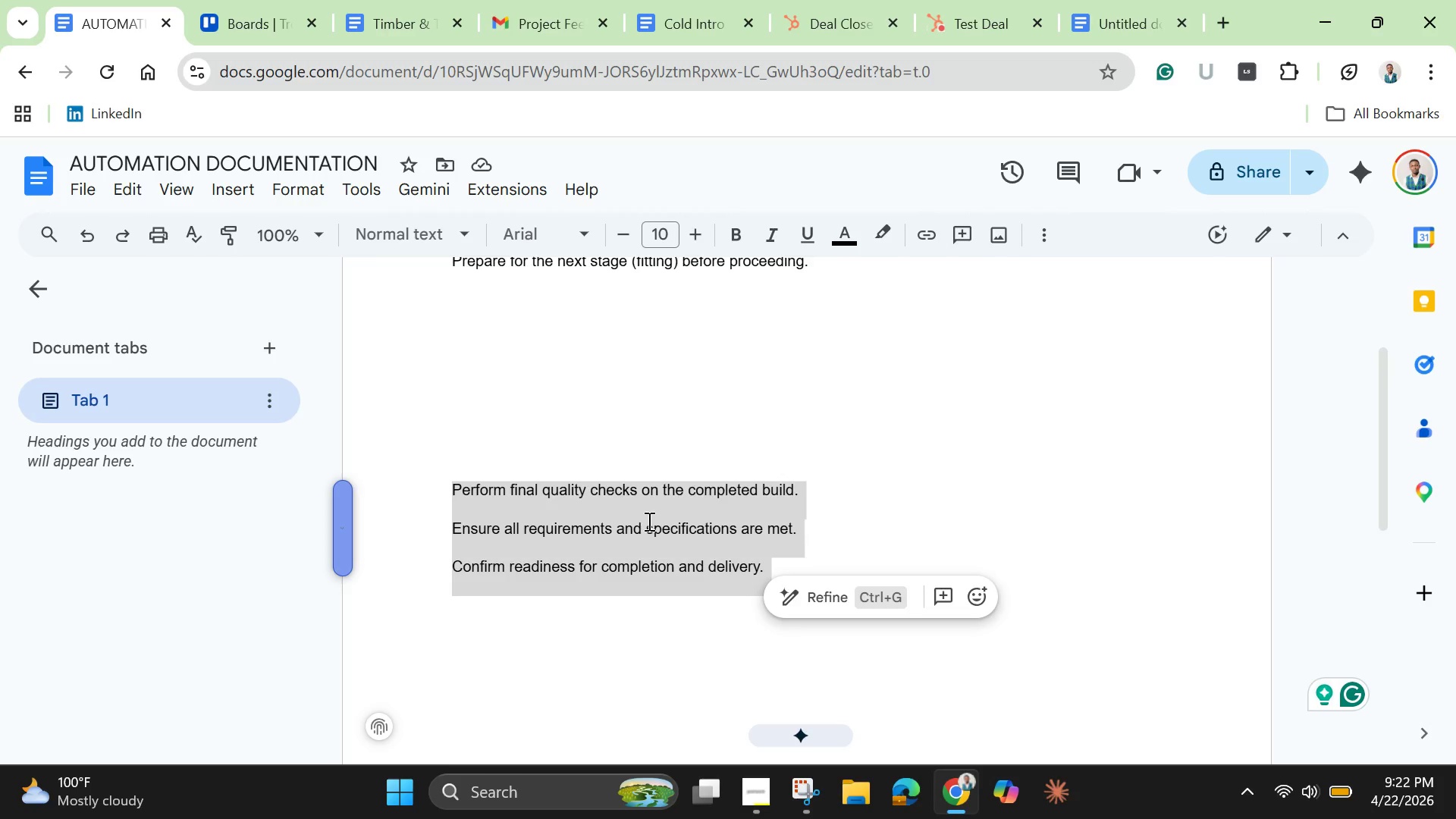 
right_click([648, 521])
 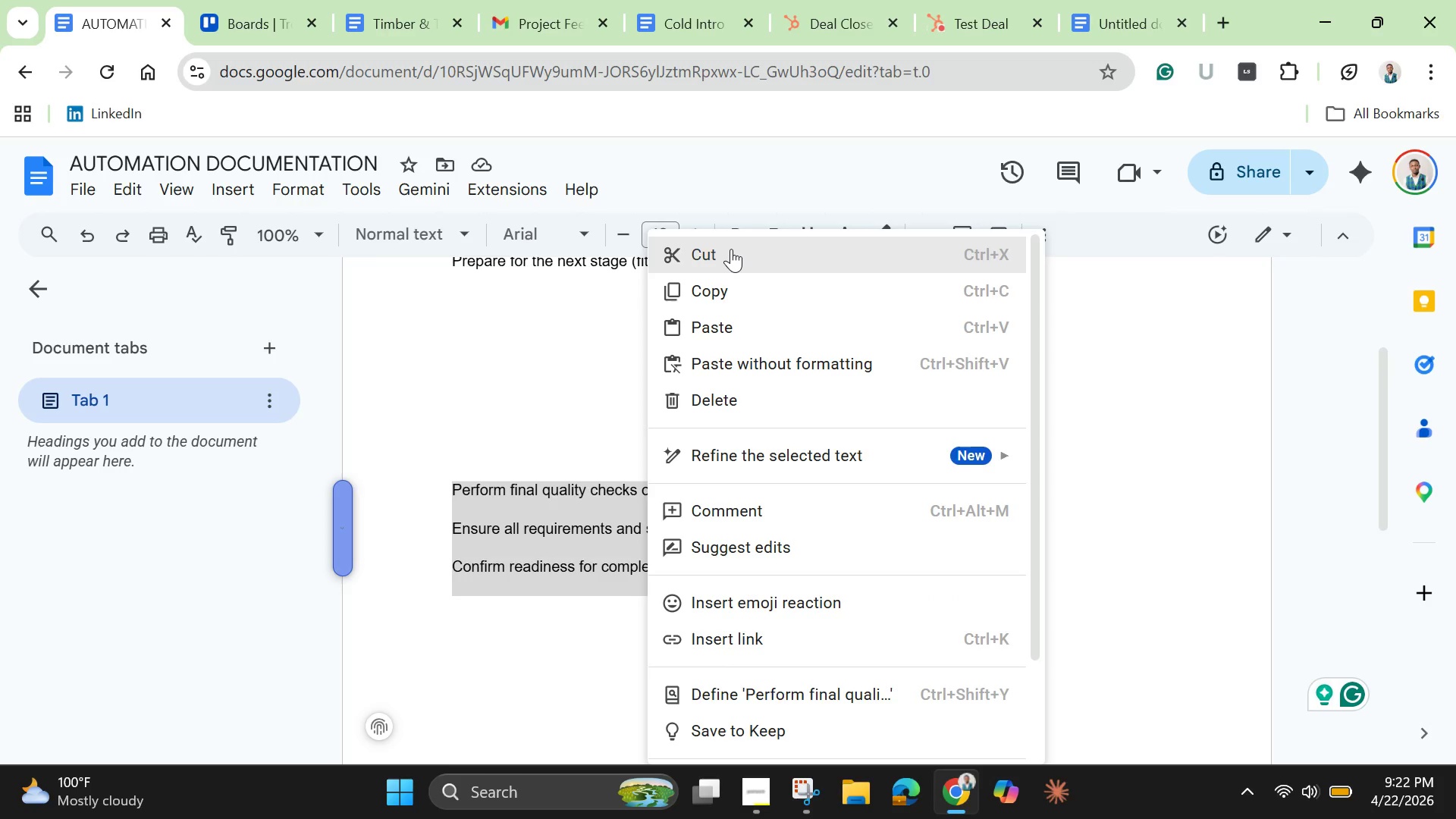 
left_click([731, 249])
 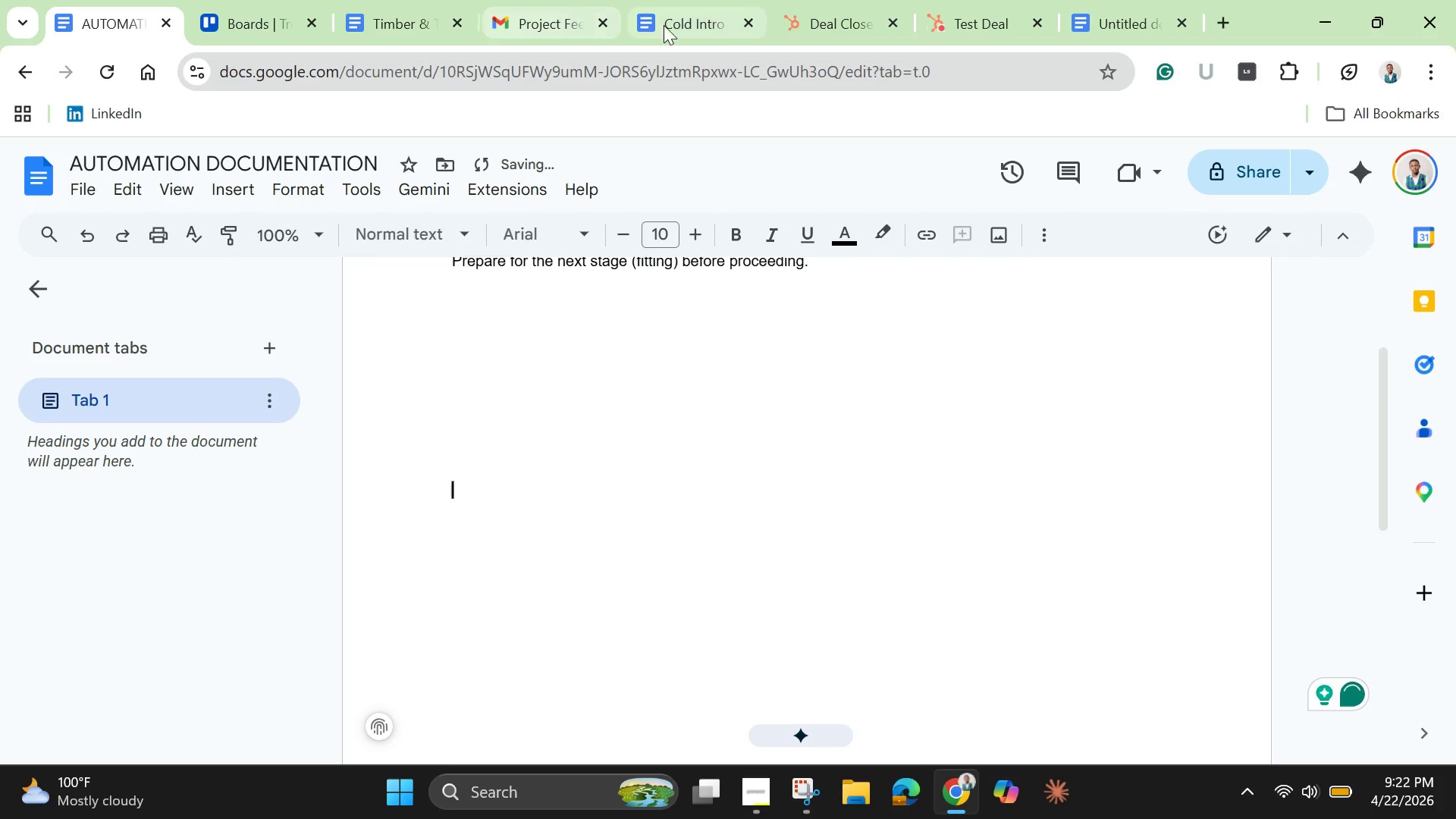 
left_click([687, 16])
 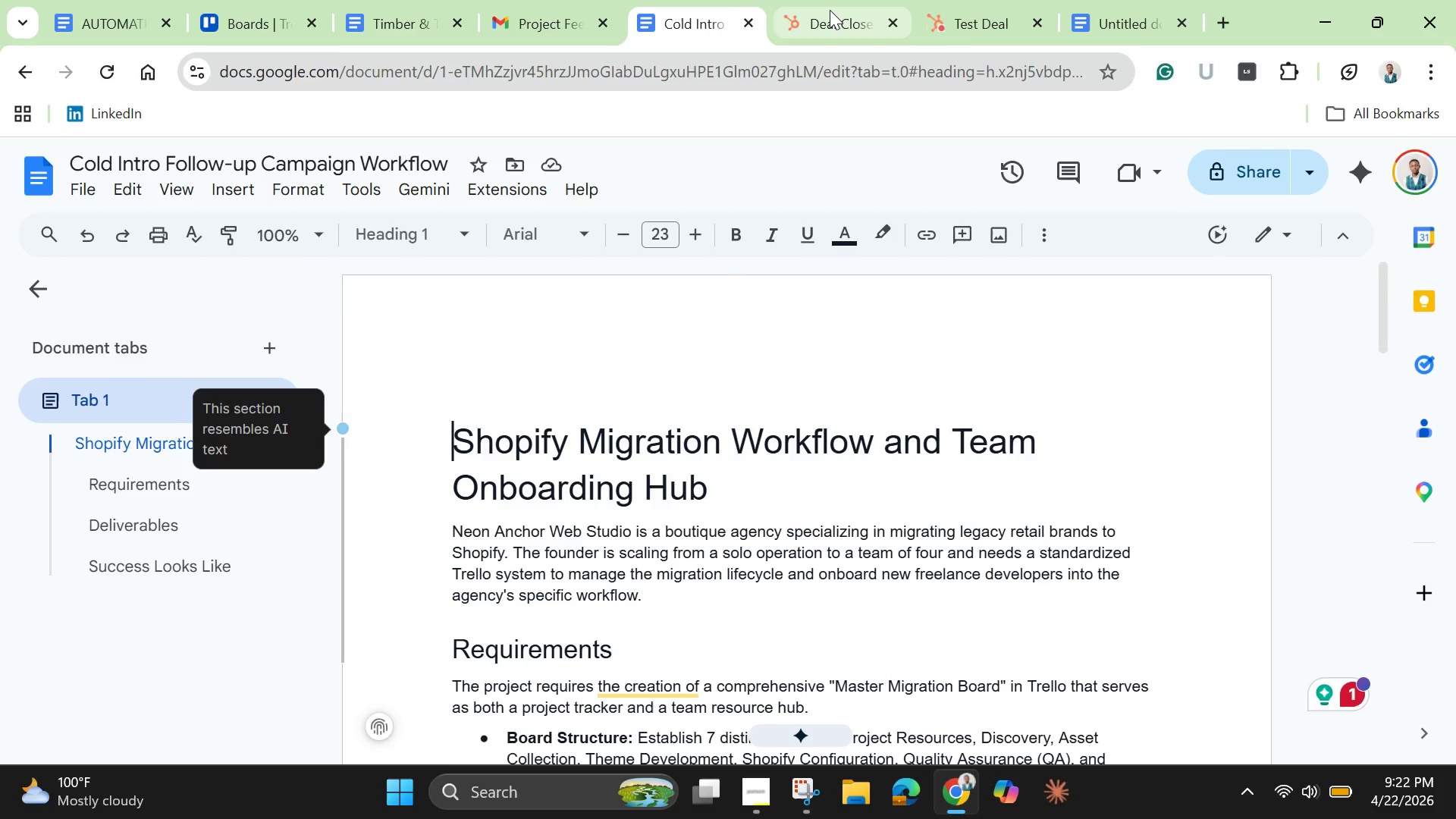 
left_click([830, 10])
 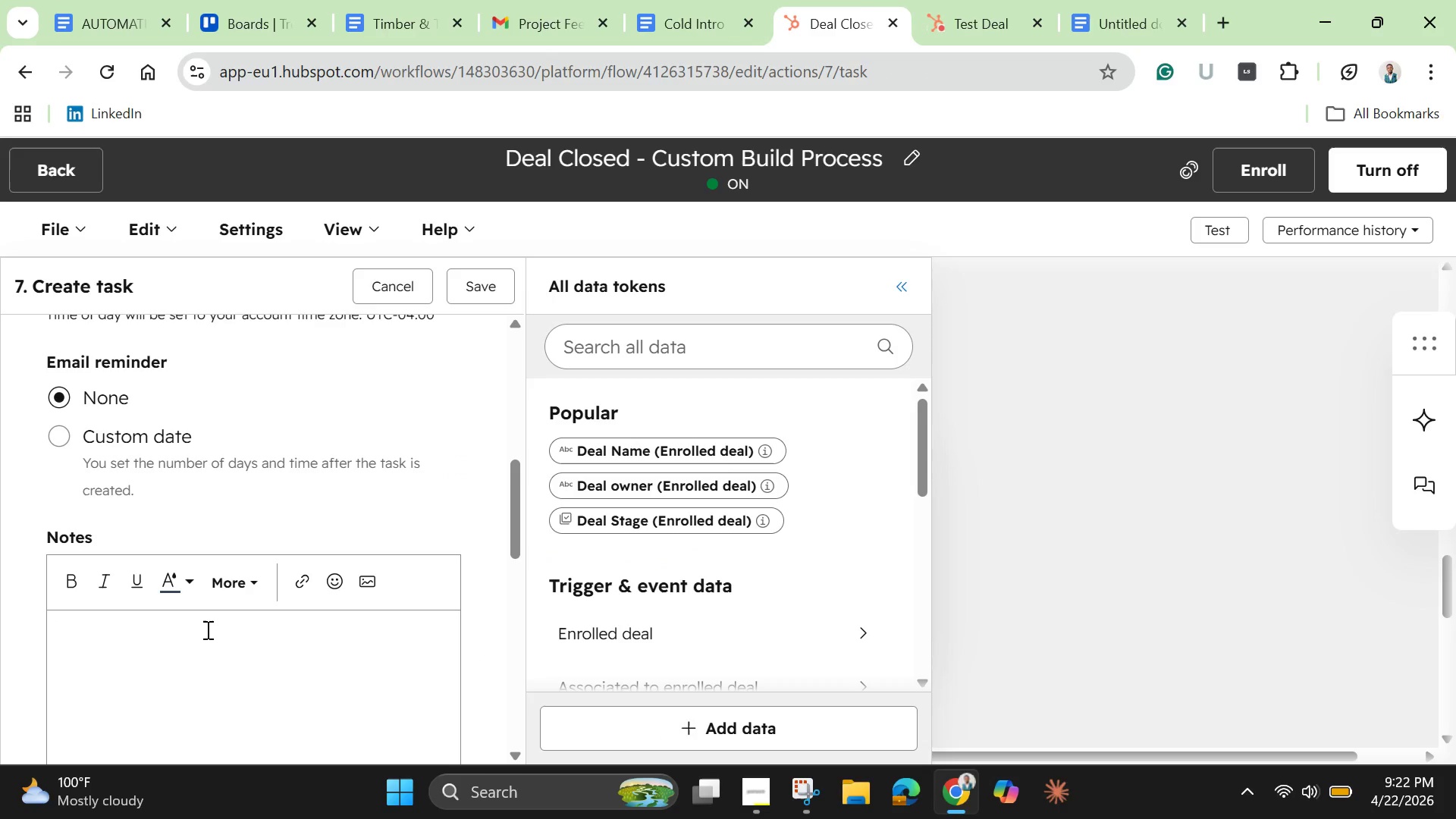 
key(Control+V)
 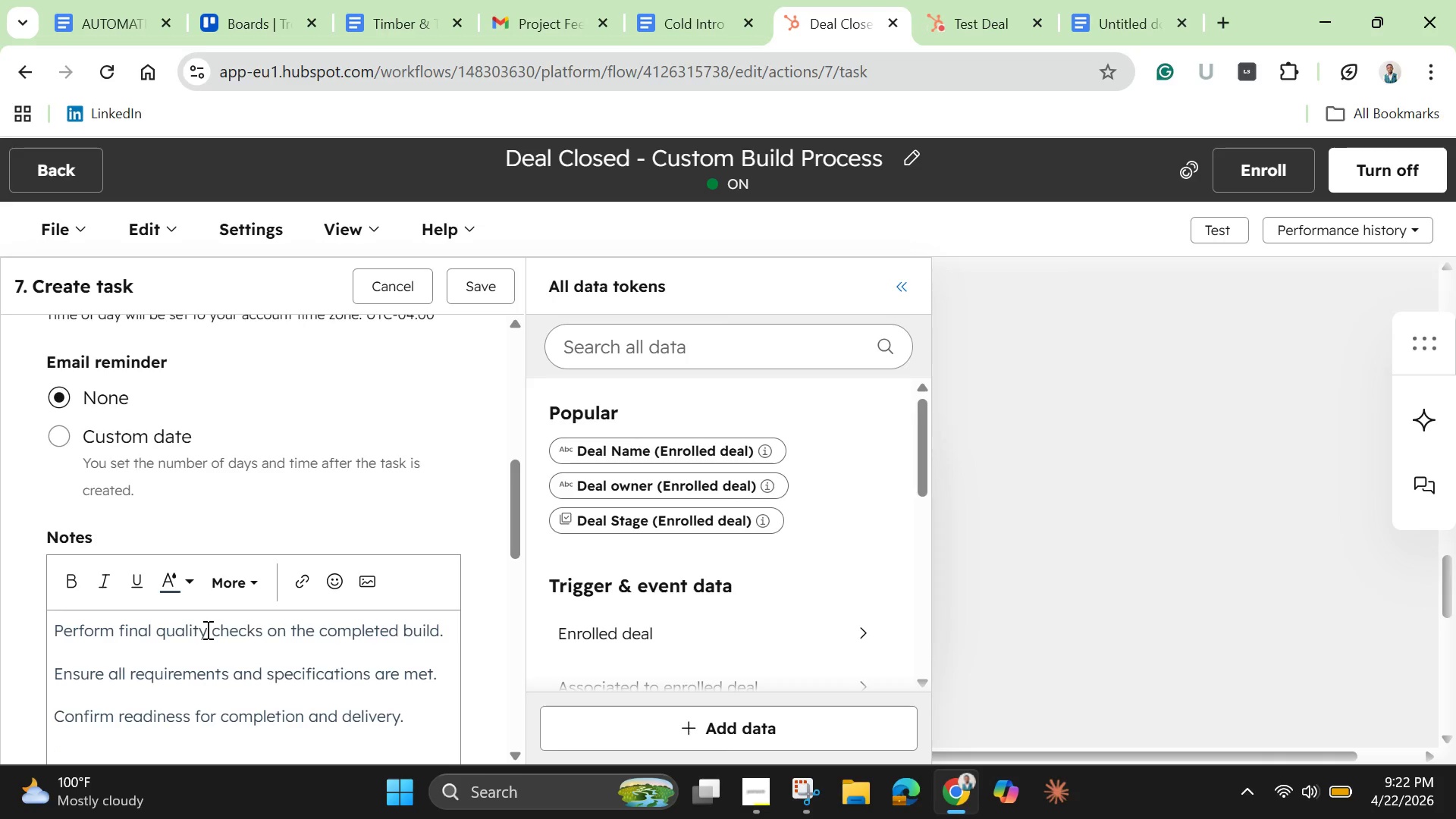 
scroll: coordinate [206, 629], scroll_direction: down, amount: 1.0
 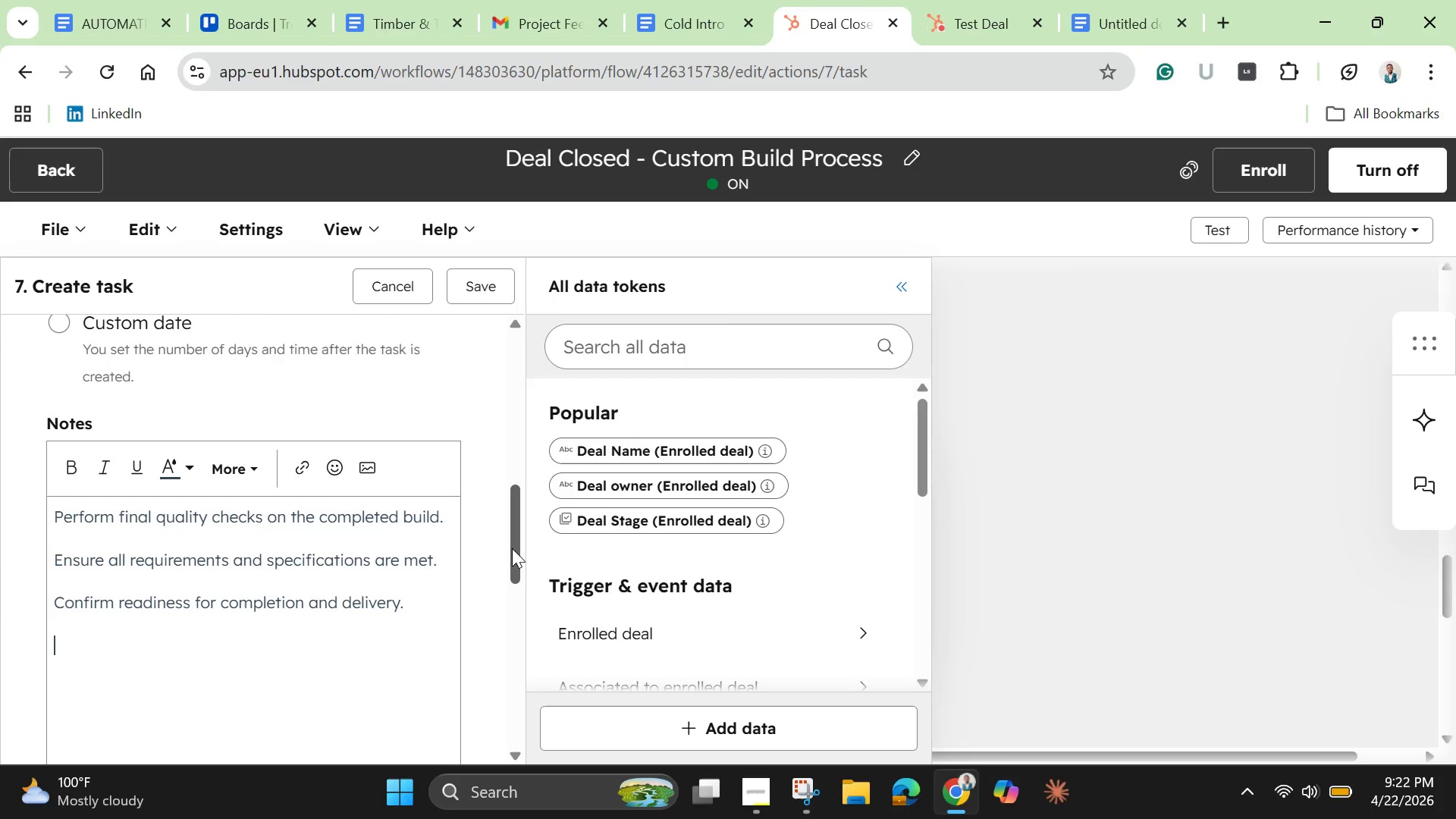 
left_click_drag(start_coordinate=[512, 548], to_coordinate=[510, 609])
 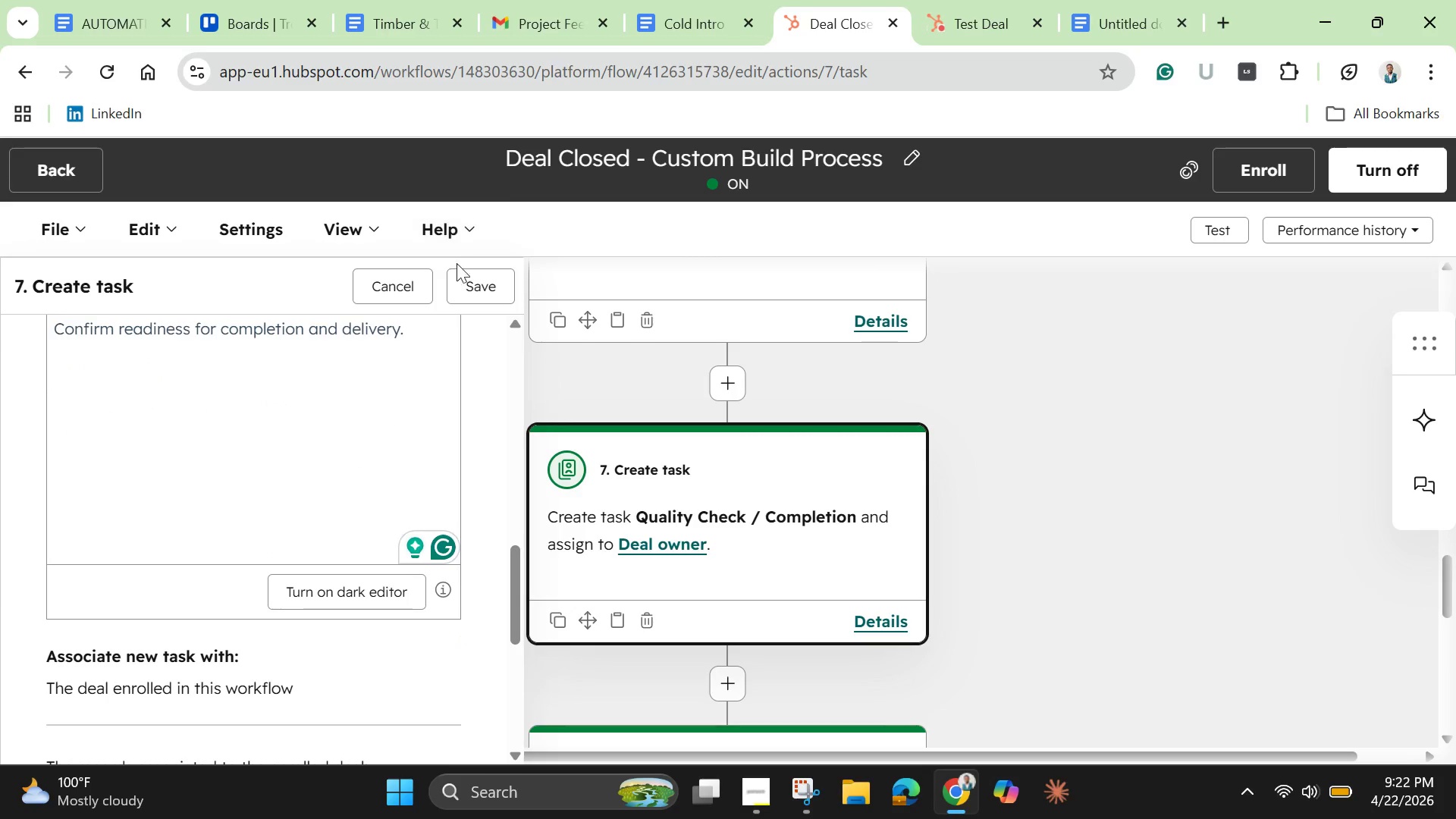 
left_click([472, 290])
 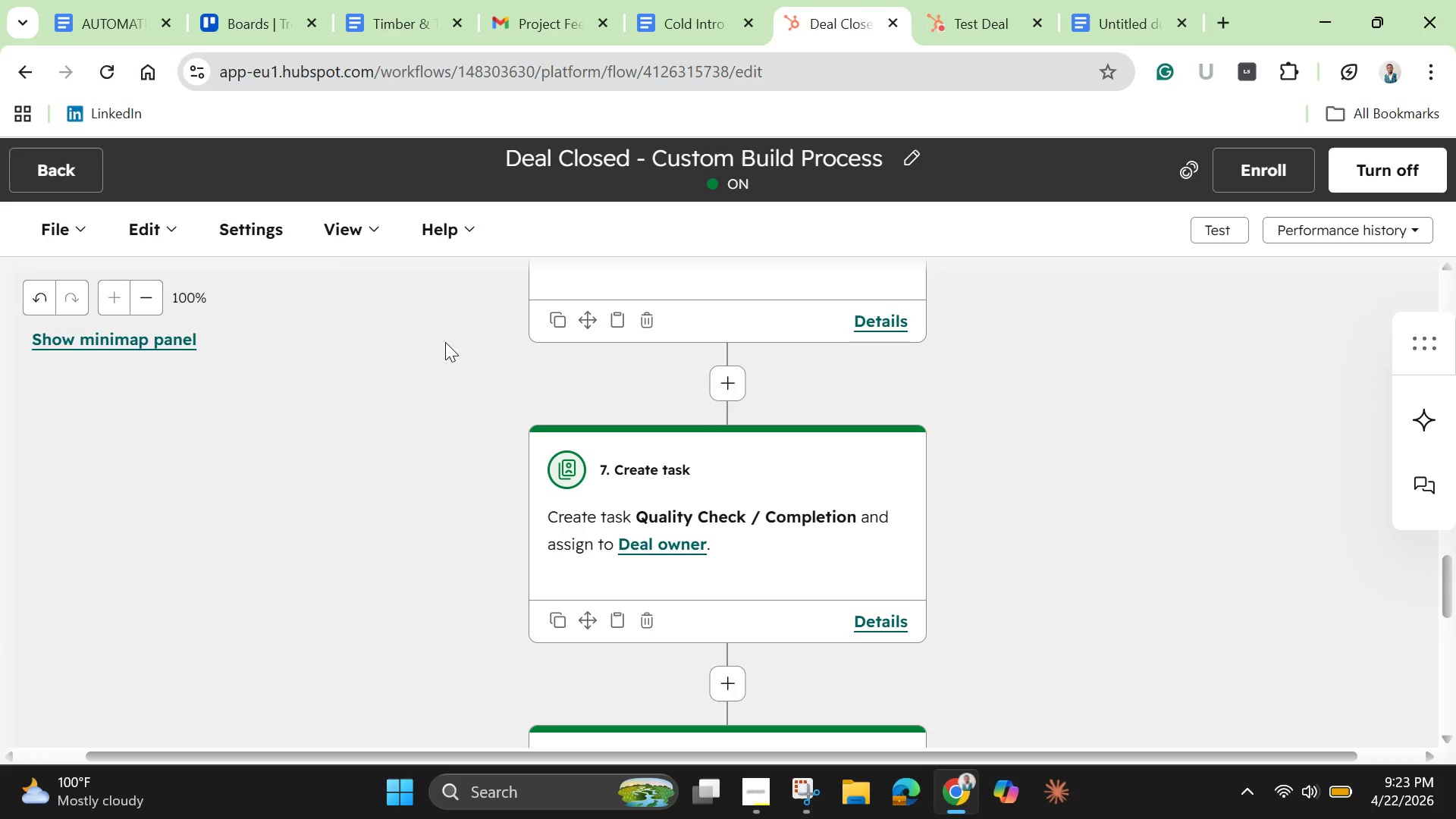 
wait(65.92)
 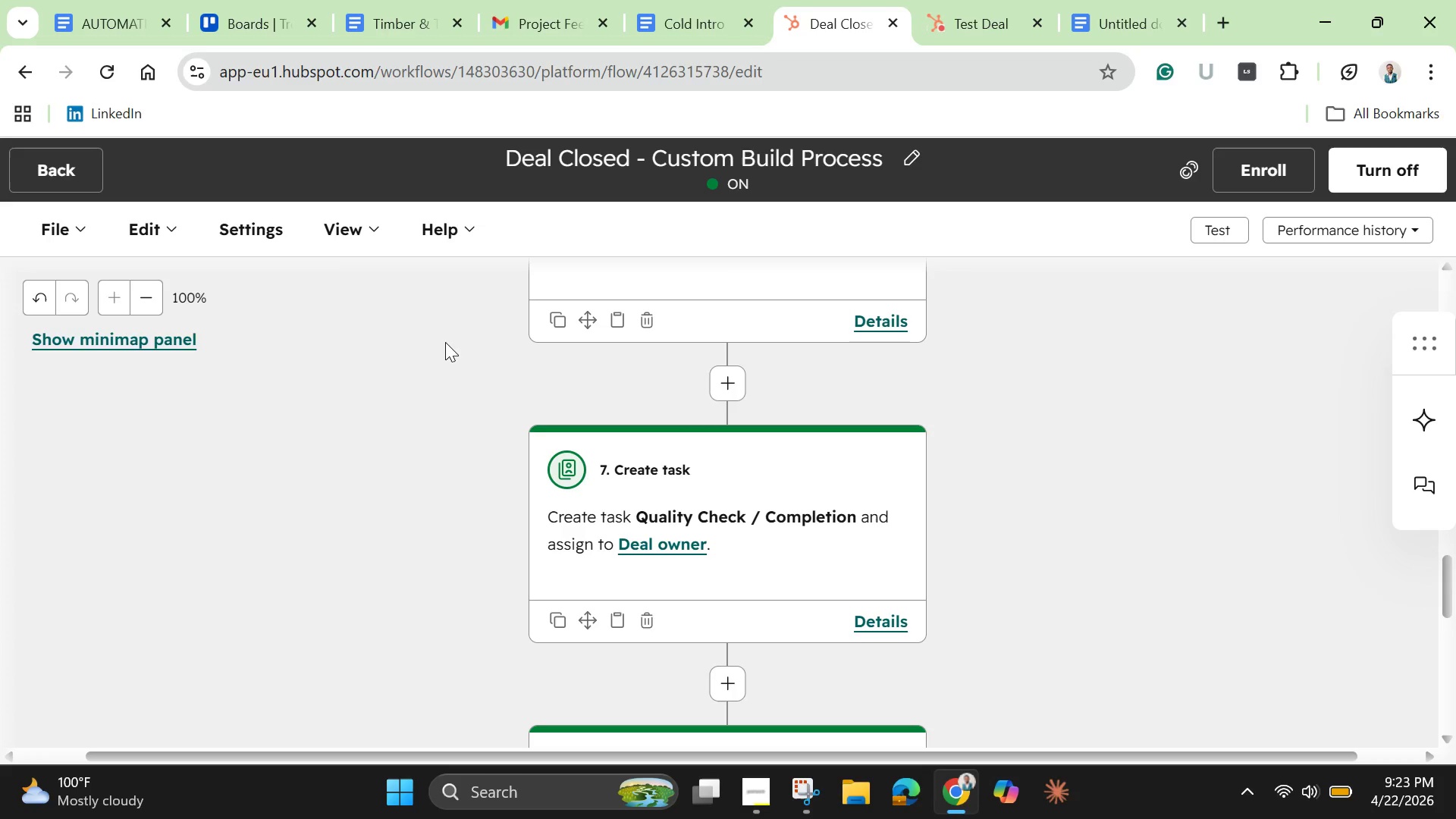 
scroll: coordinate [488, 381], scroll_direction: up, amount: 3.0
 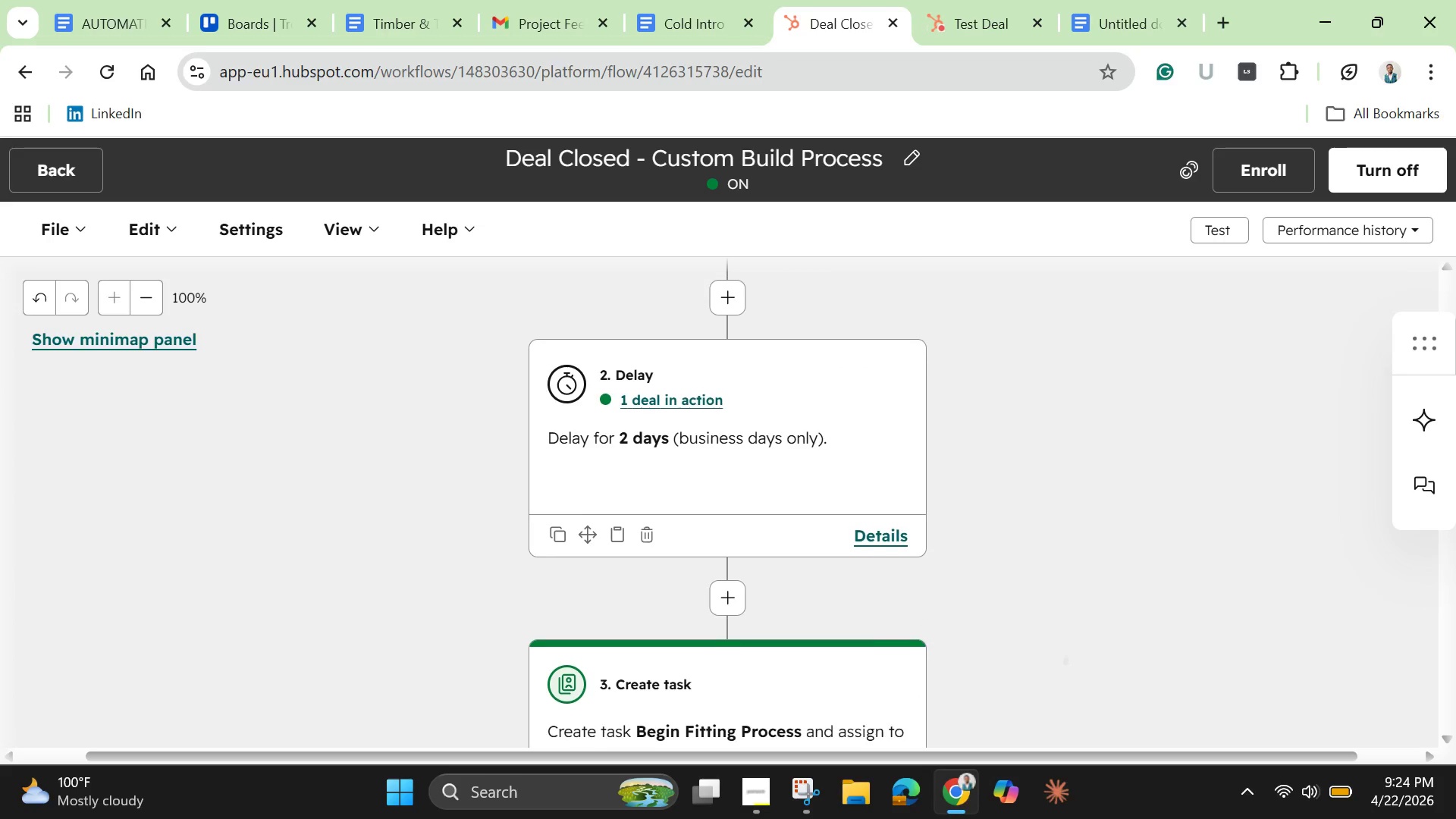 
wait(7.05)
 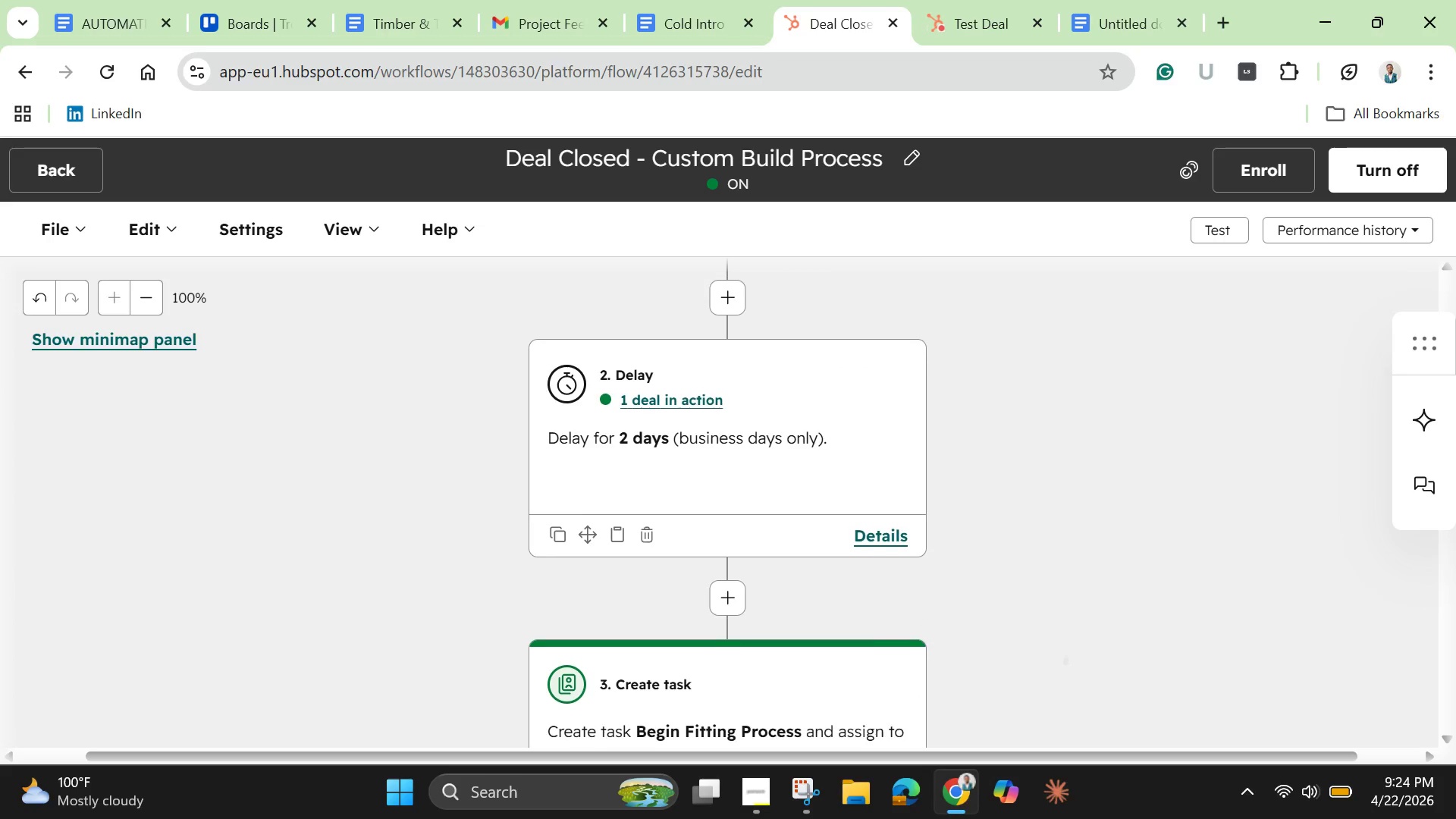 
scroll: coordinate [850, 564], scroll_direction: down, amount: 1.0
 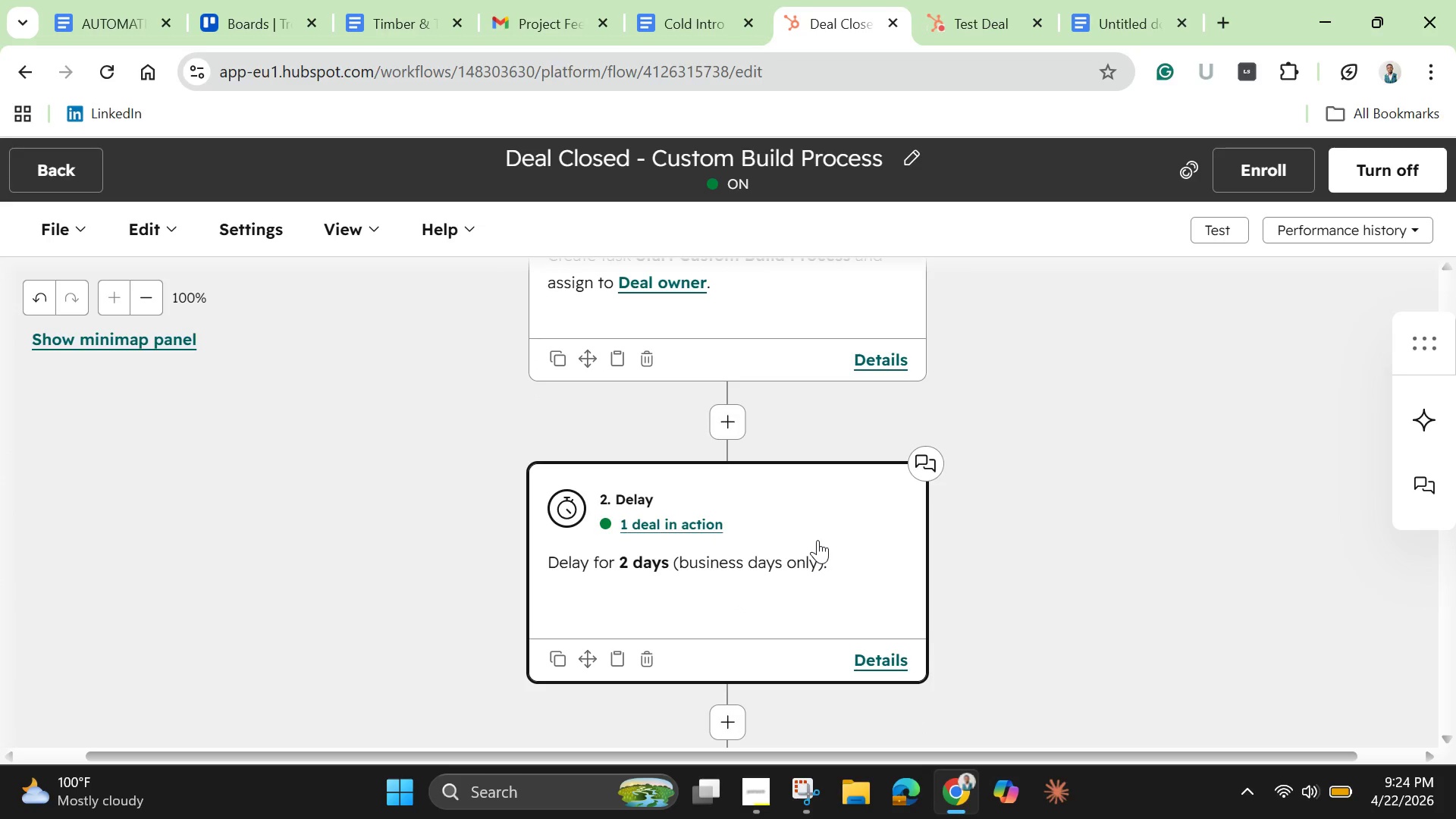 
left_click([817, 540])
 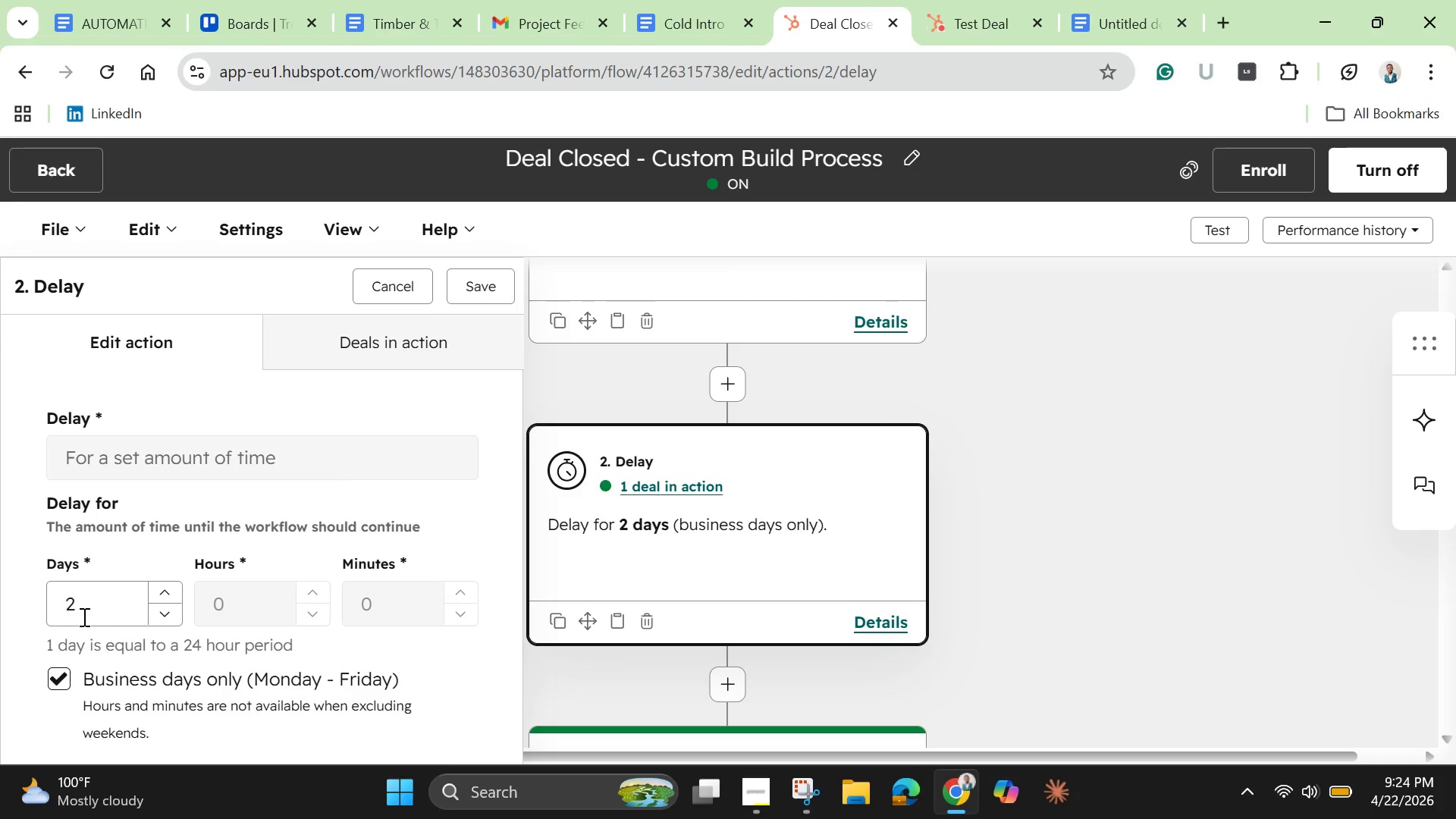 
left_click([91, 613])
 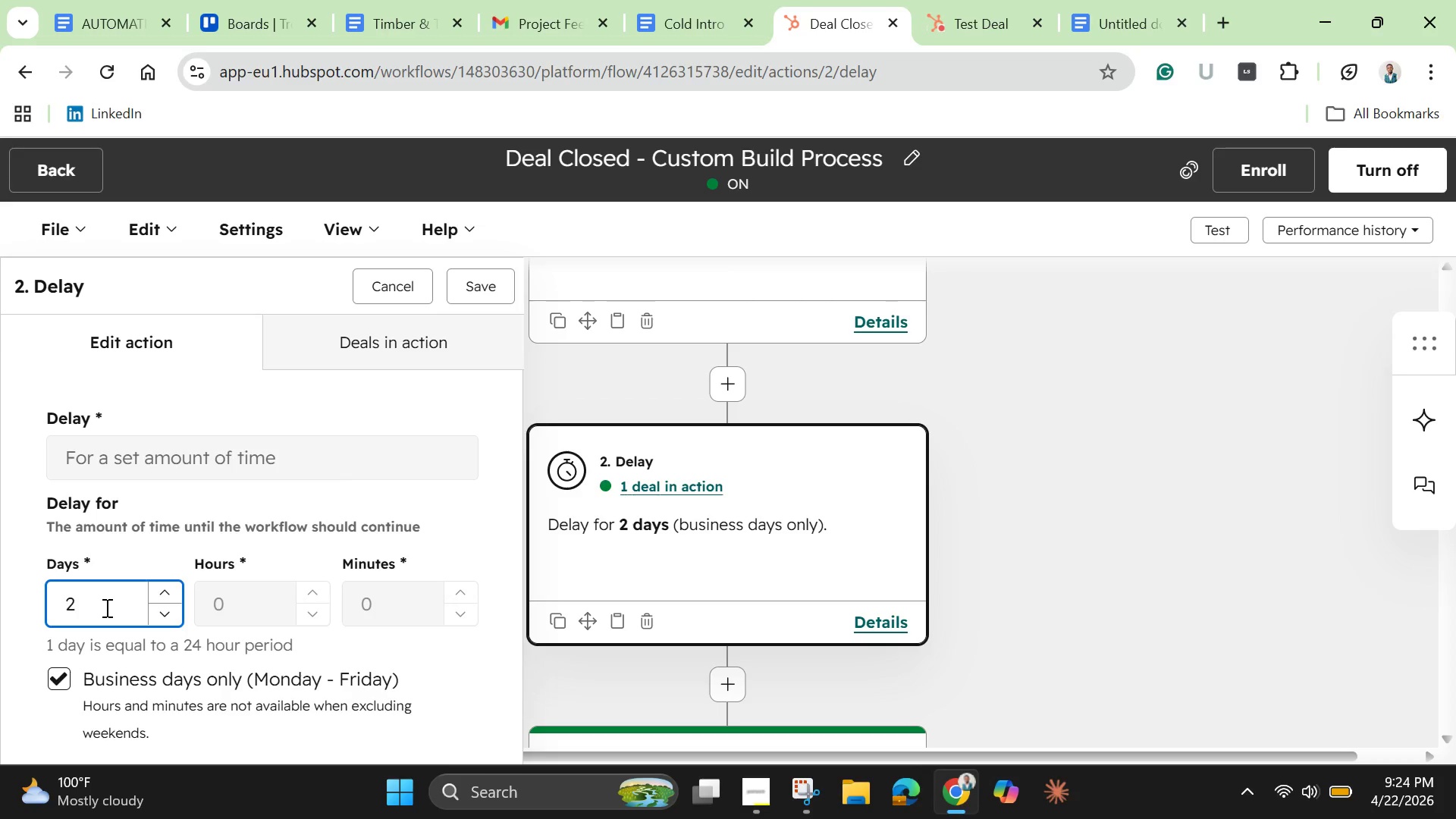 
key(Backspace)
 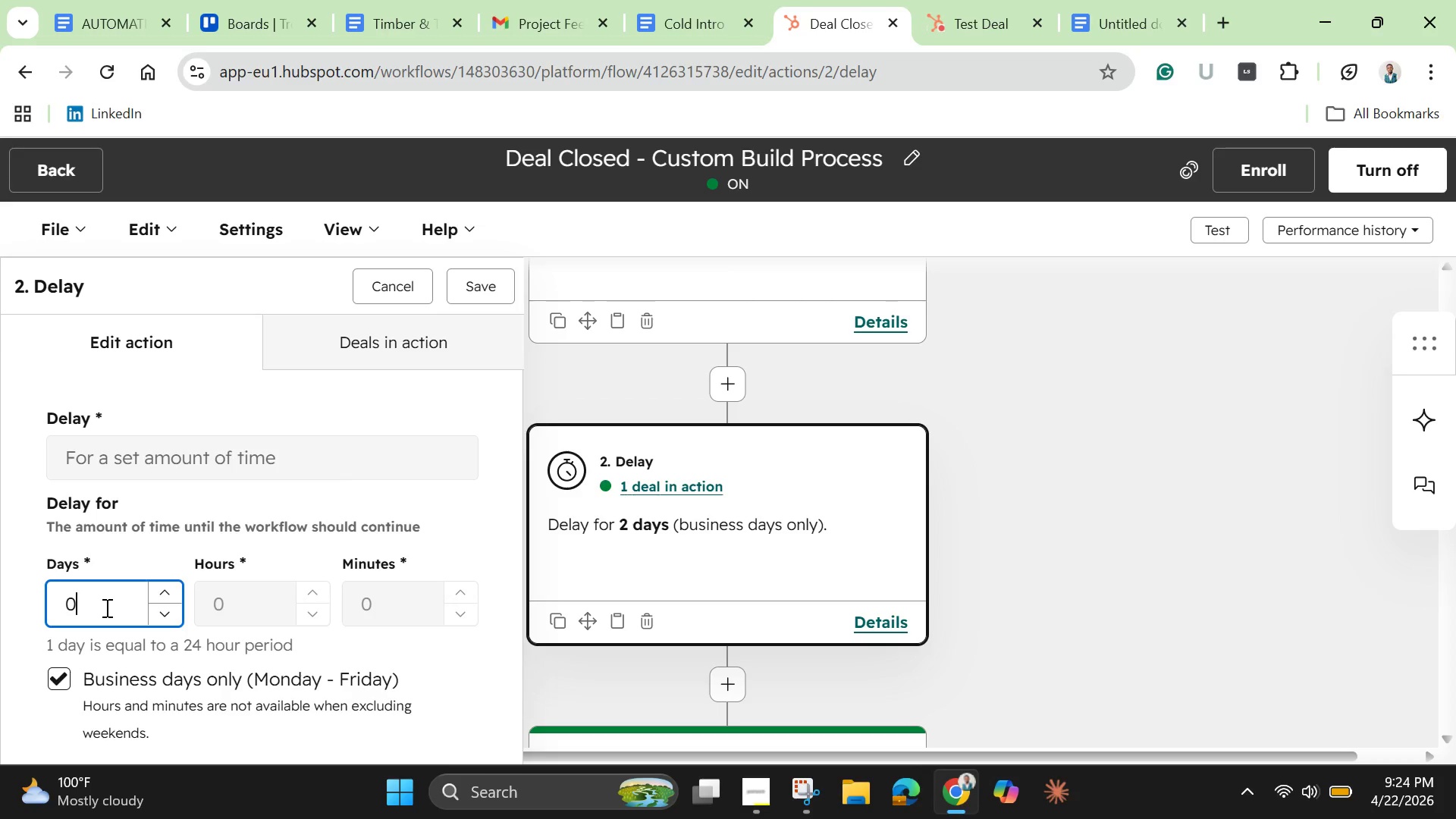 
key(0)
 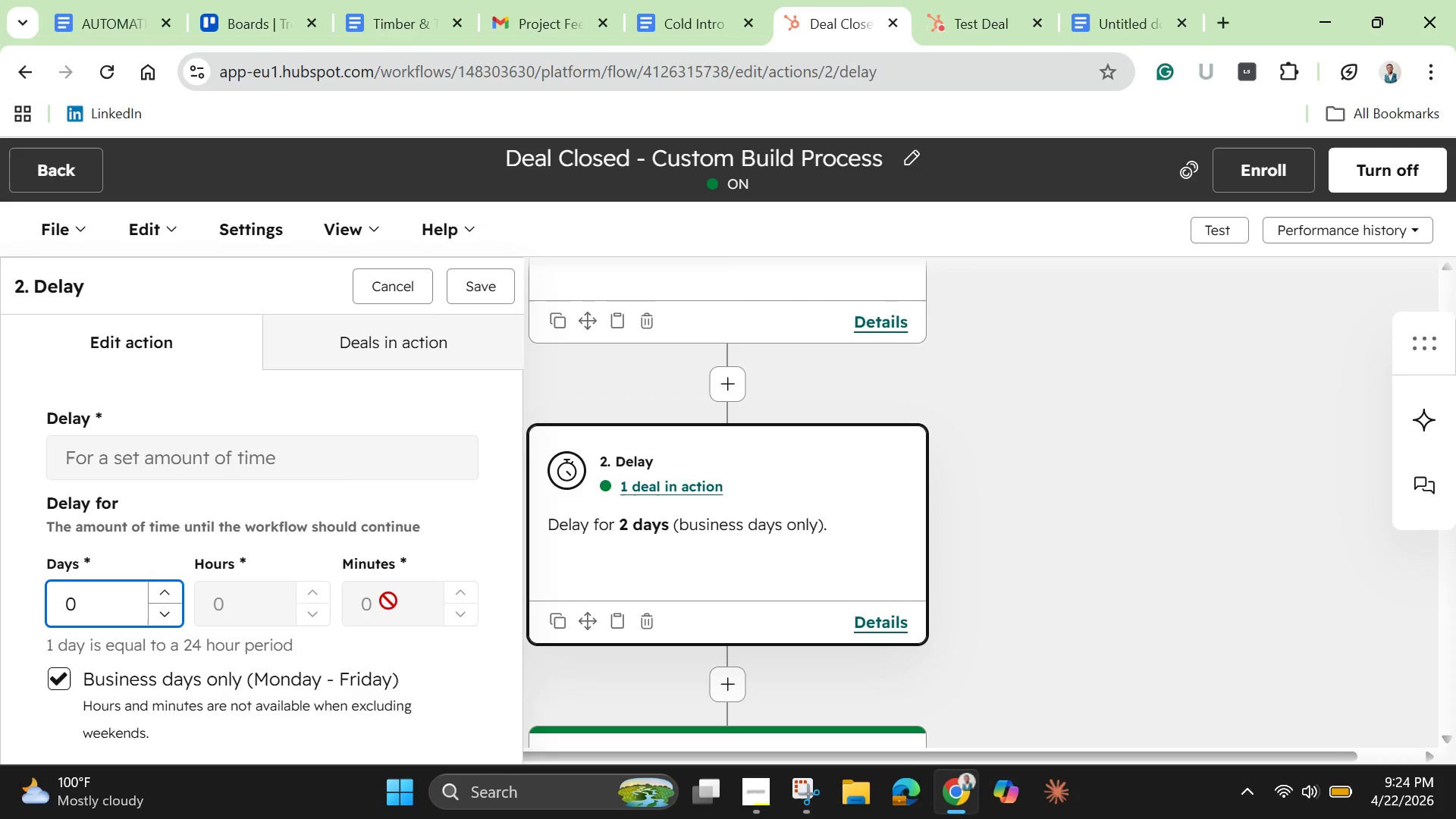 
left_click([388, 601])
 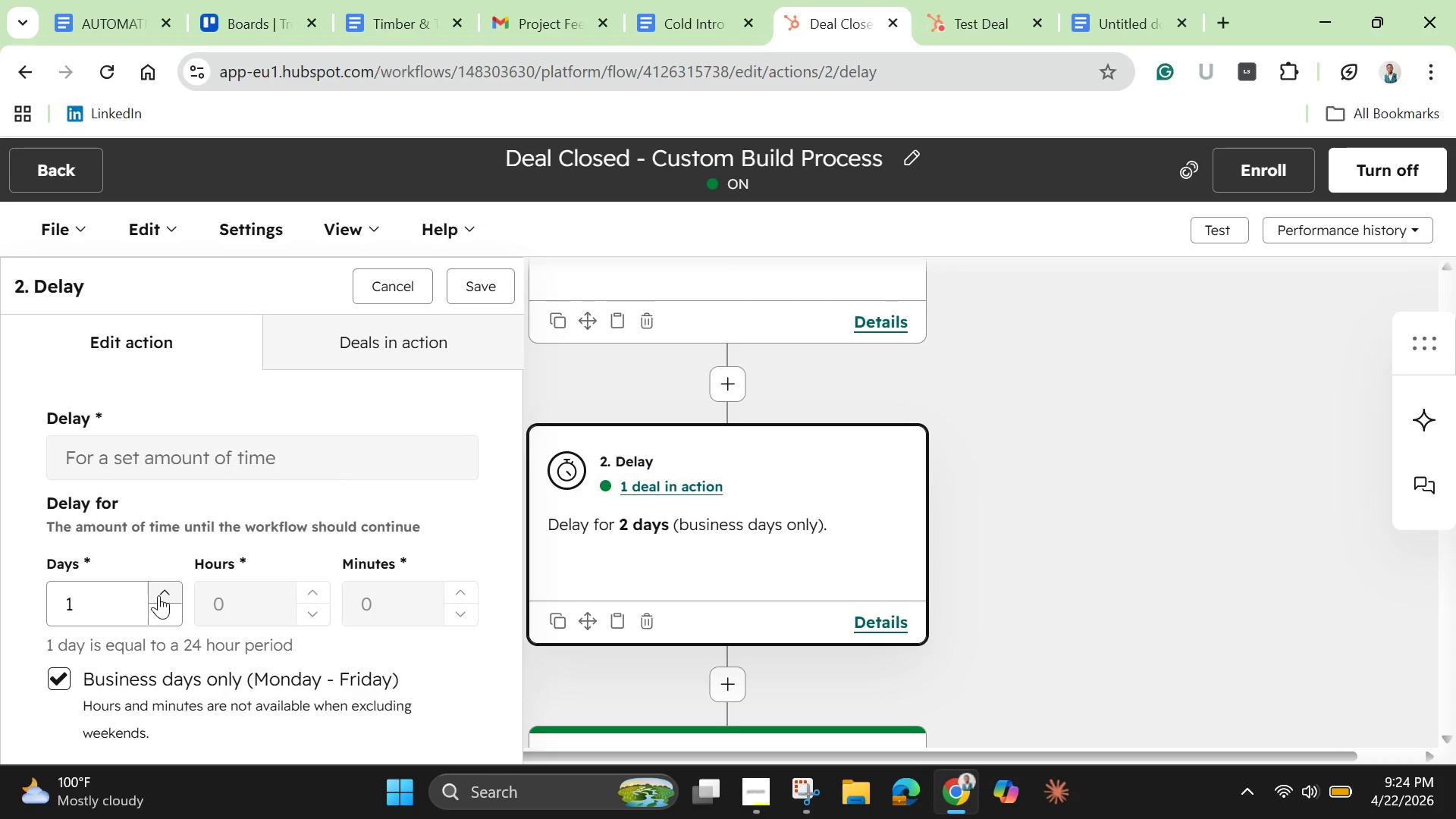 
left_click([160, 595])
 